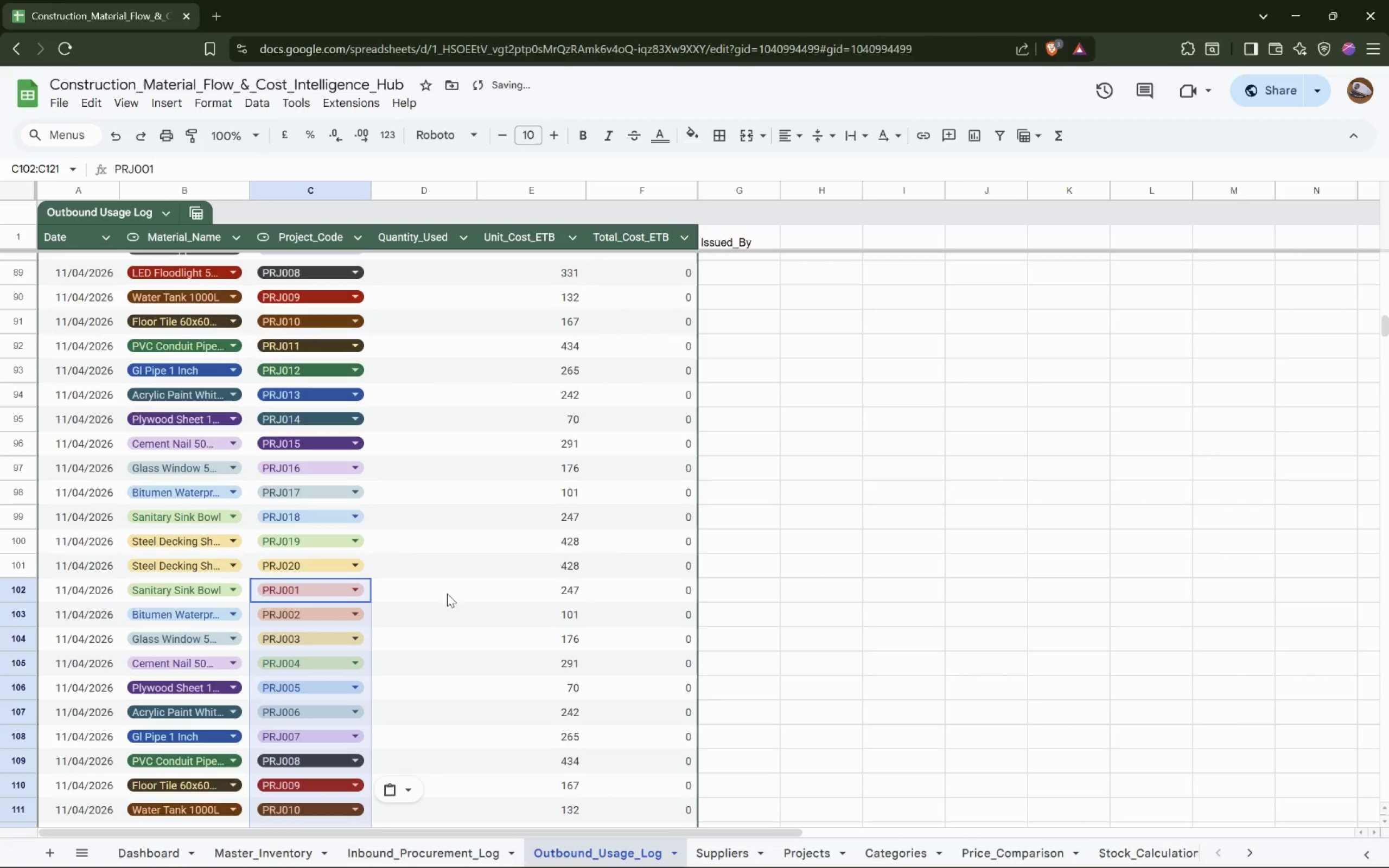 
scroll: coordinate [432, 592], scroll_direction: down, amount: 5.0
 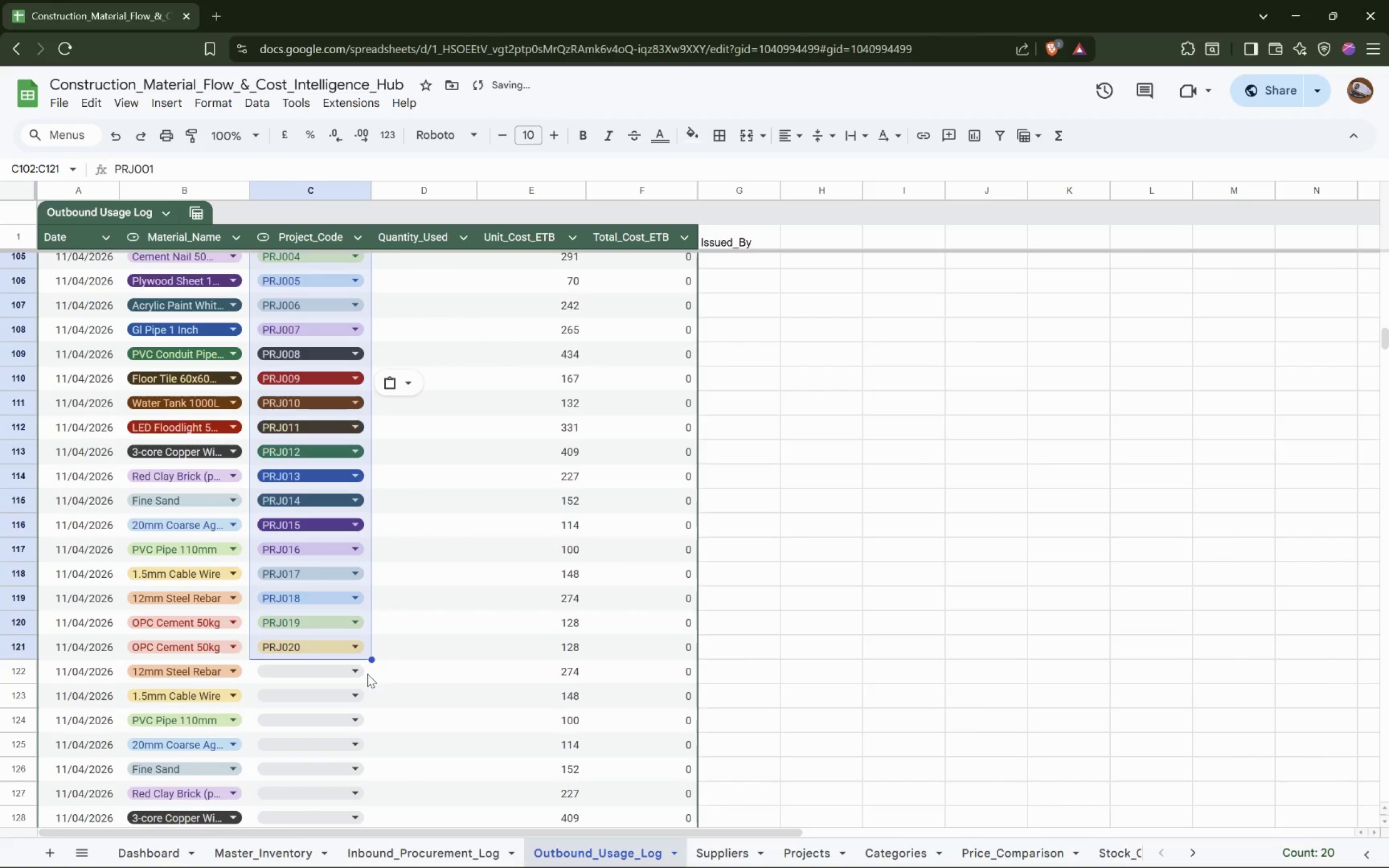 
hold_key(key=ControlLeft, duration=1.5)
 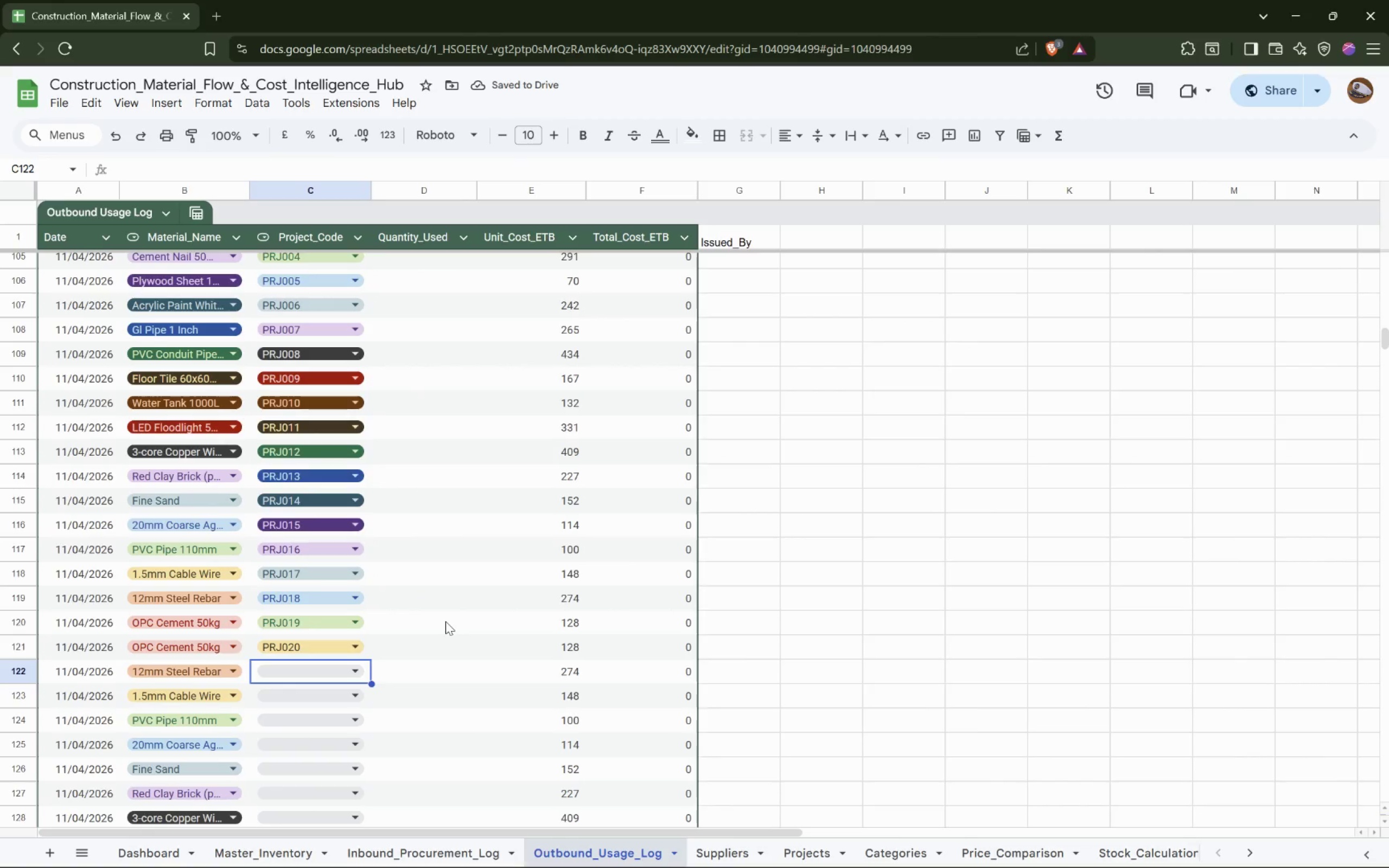 
hold_key(key=ControlLeft, duration=1.51)
 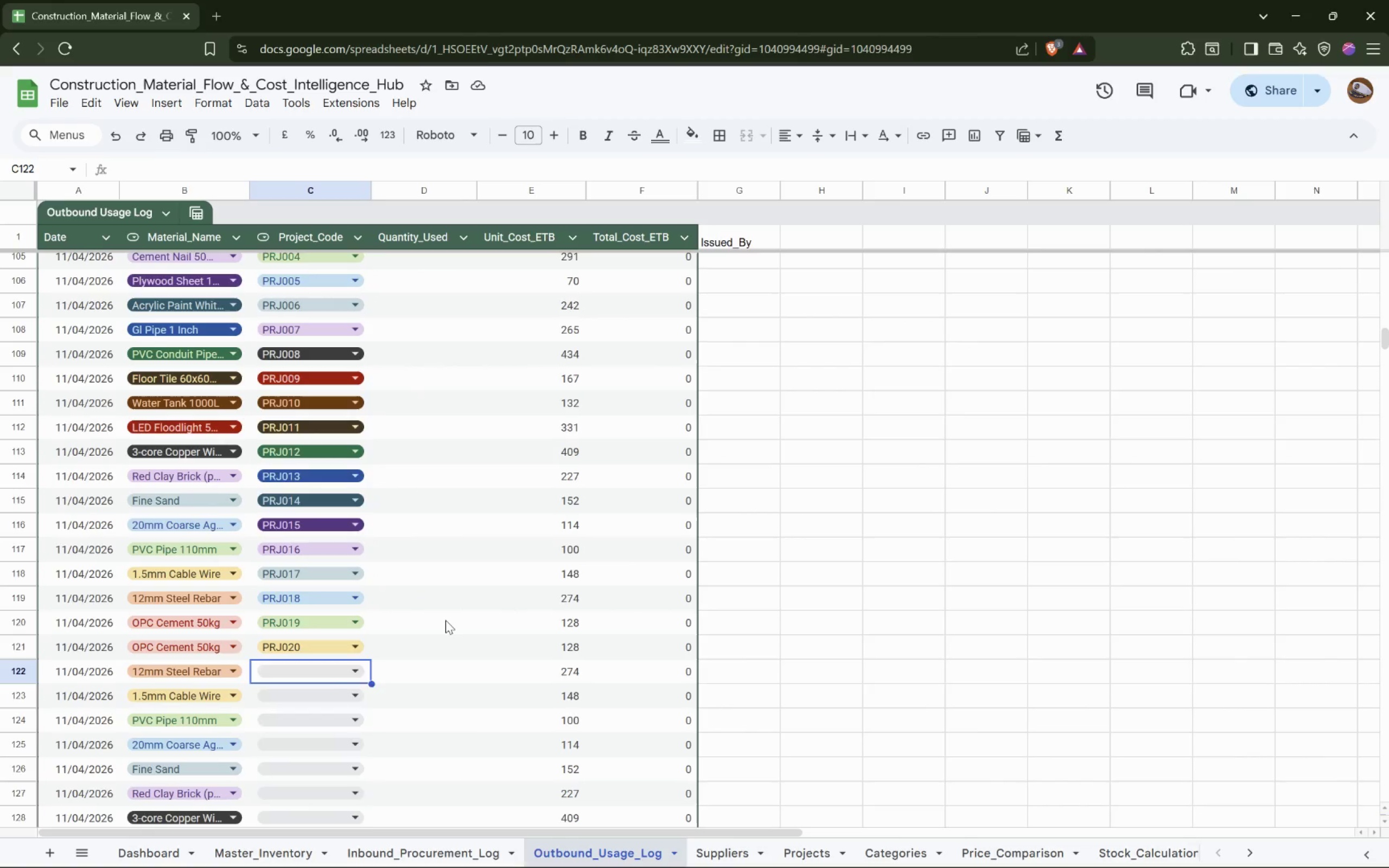 
key(Control+V)
 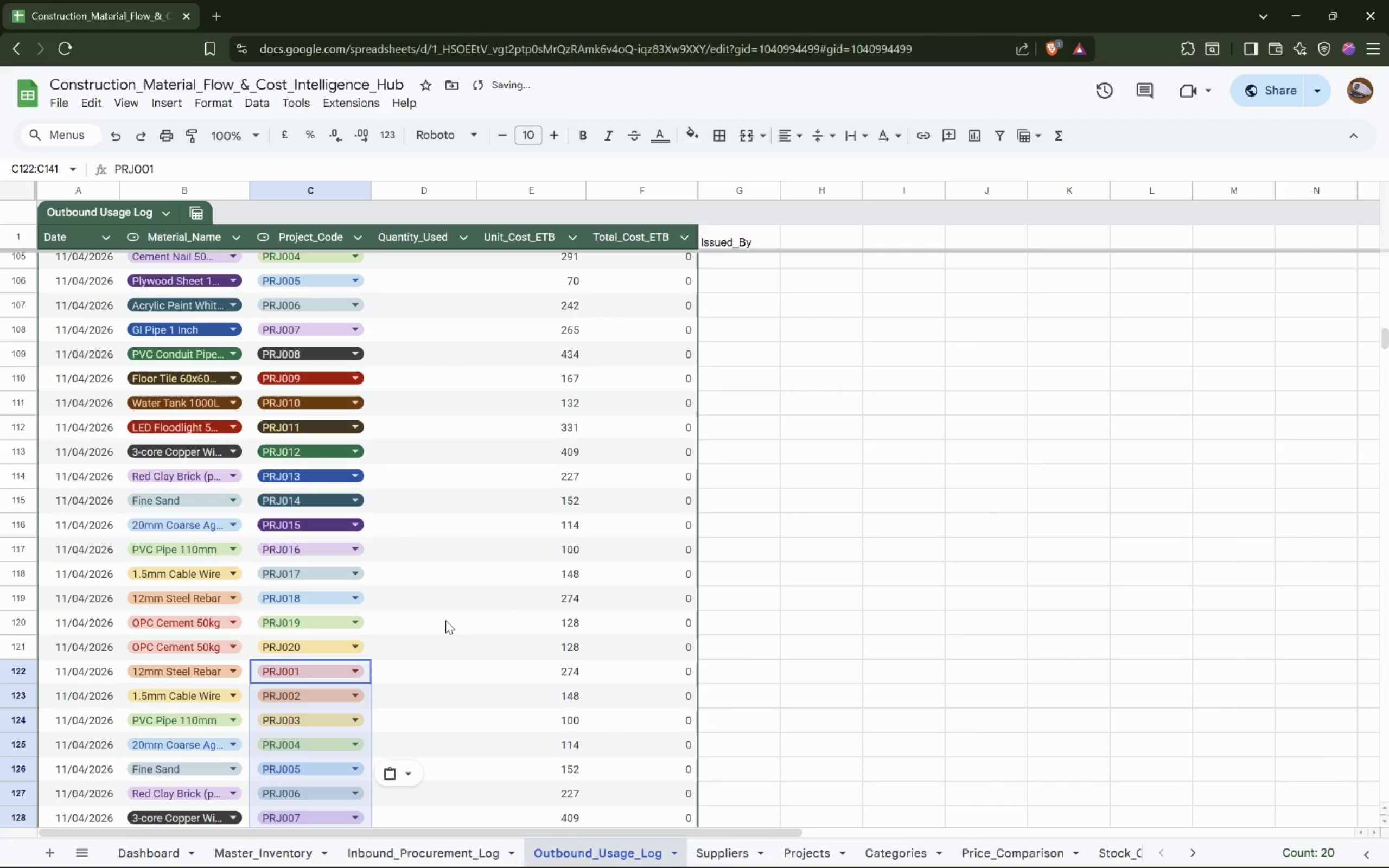 
scroll: coordinate [433, 622], scroll_direction: down, amount: 10.0
 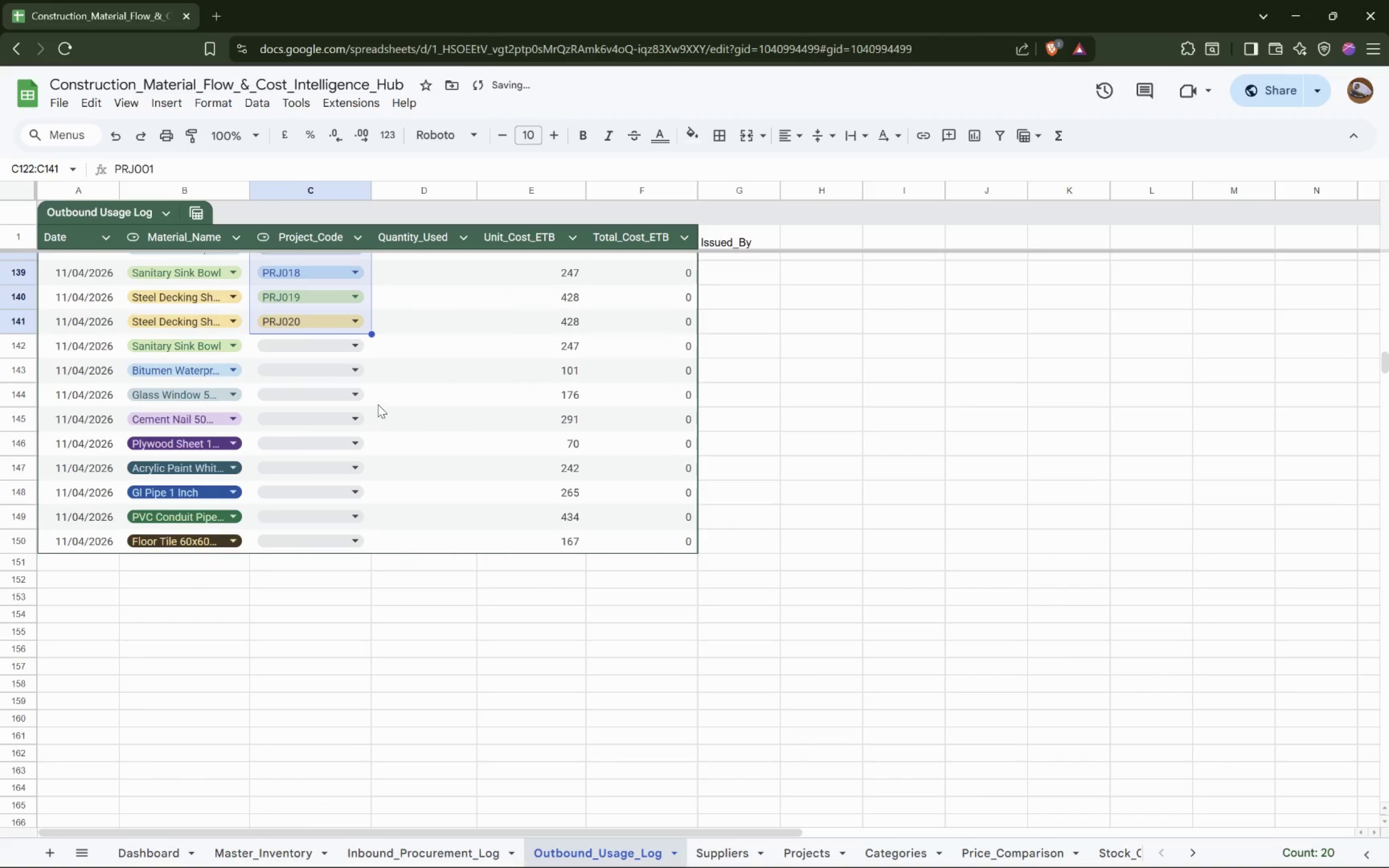 
left_click([366, 350])
 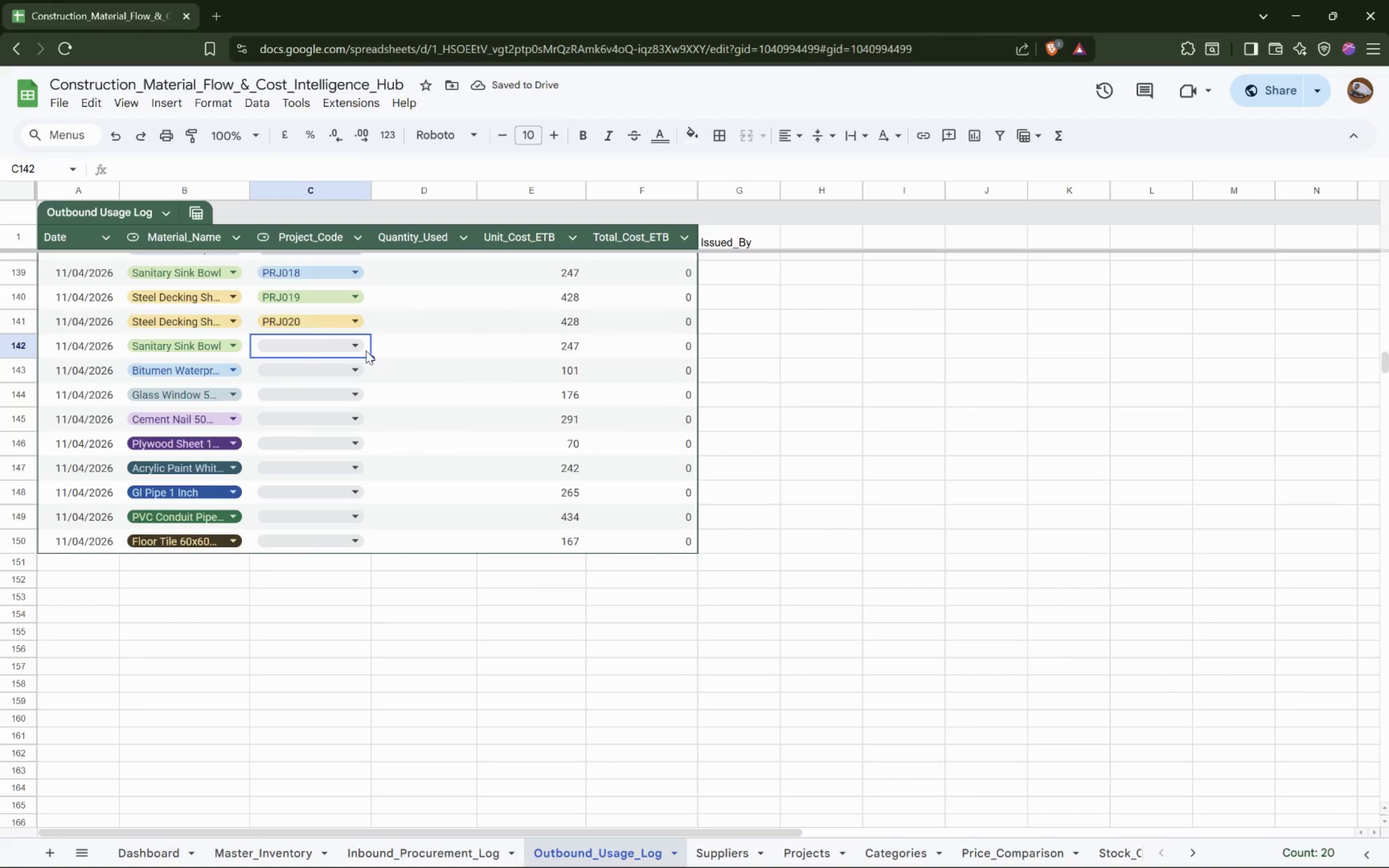 
key(Control+V)
 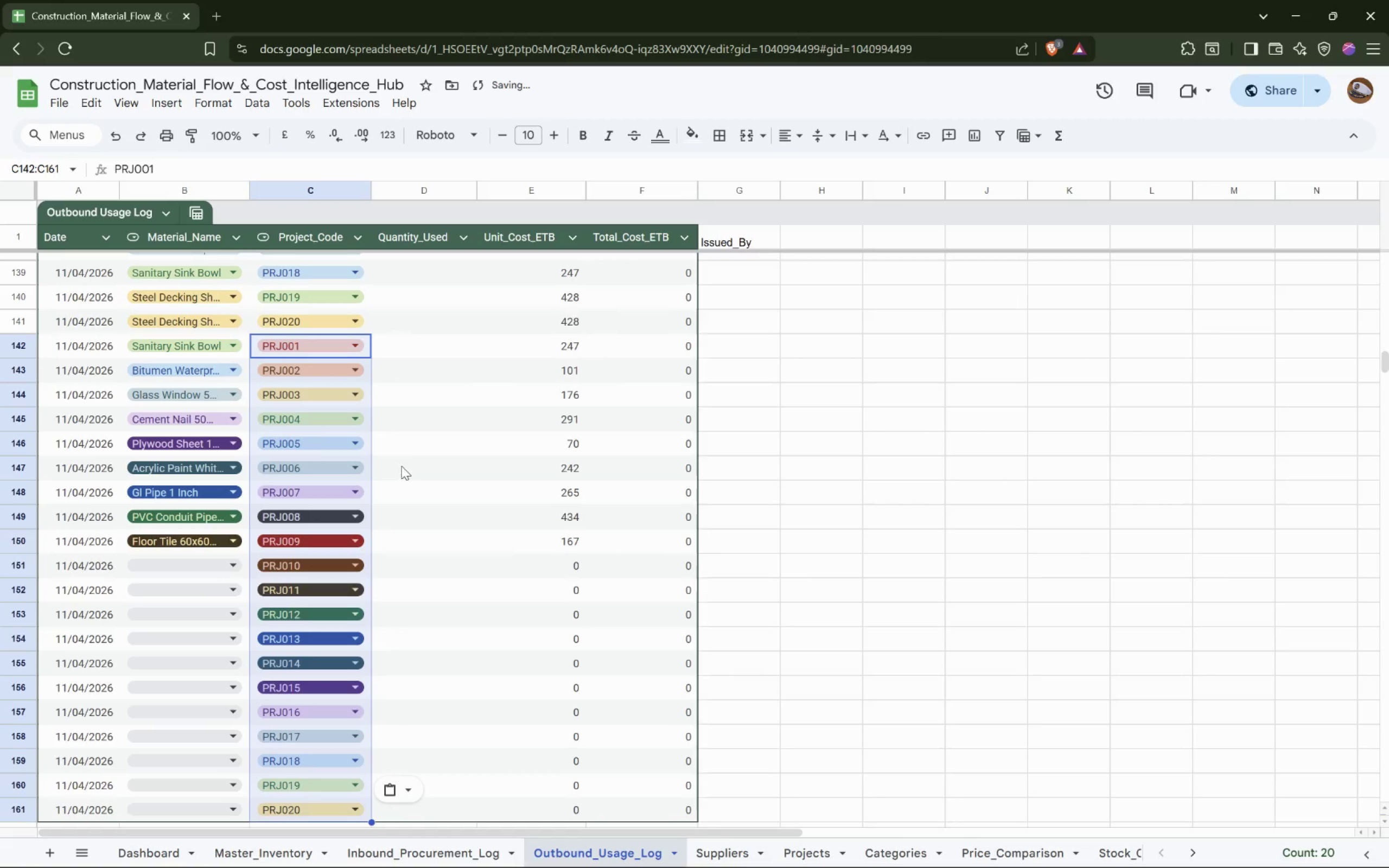 
scroll: coordinate [402, 464], scroll_direction: down, amount: 3.0
 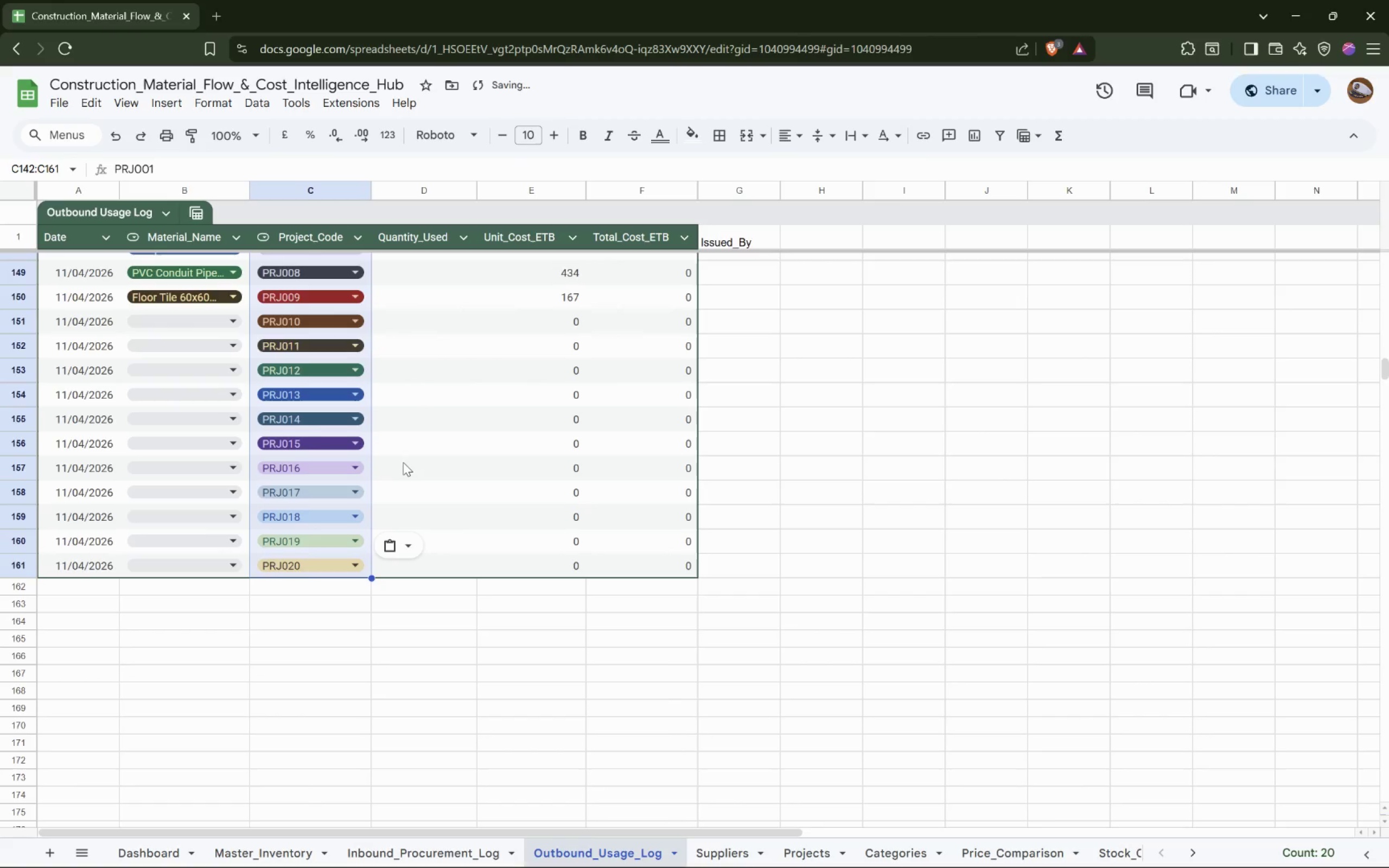 
key(Control+Z)
 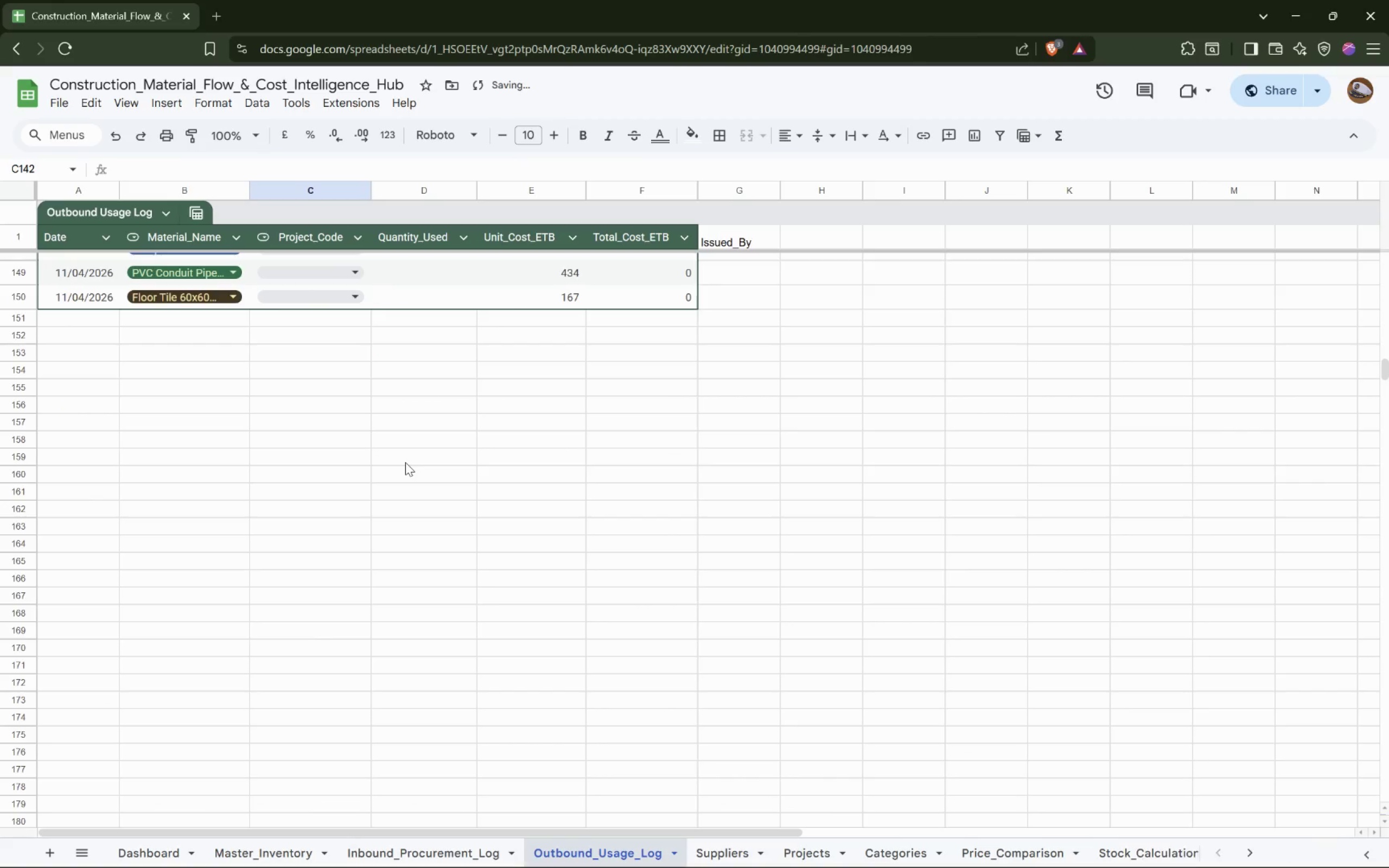 
scroll: coordinate [404, 458], scroll_direction: up, amount: 6.0
 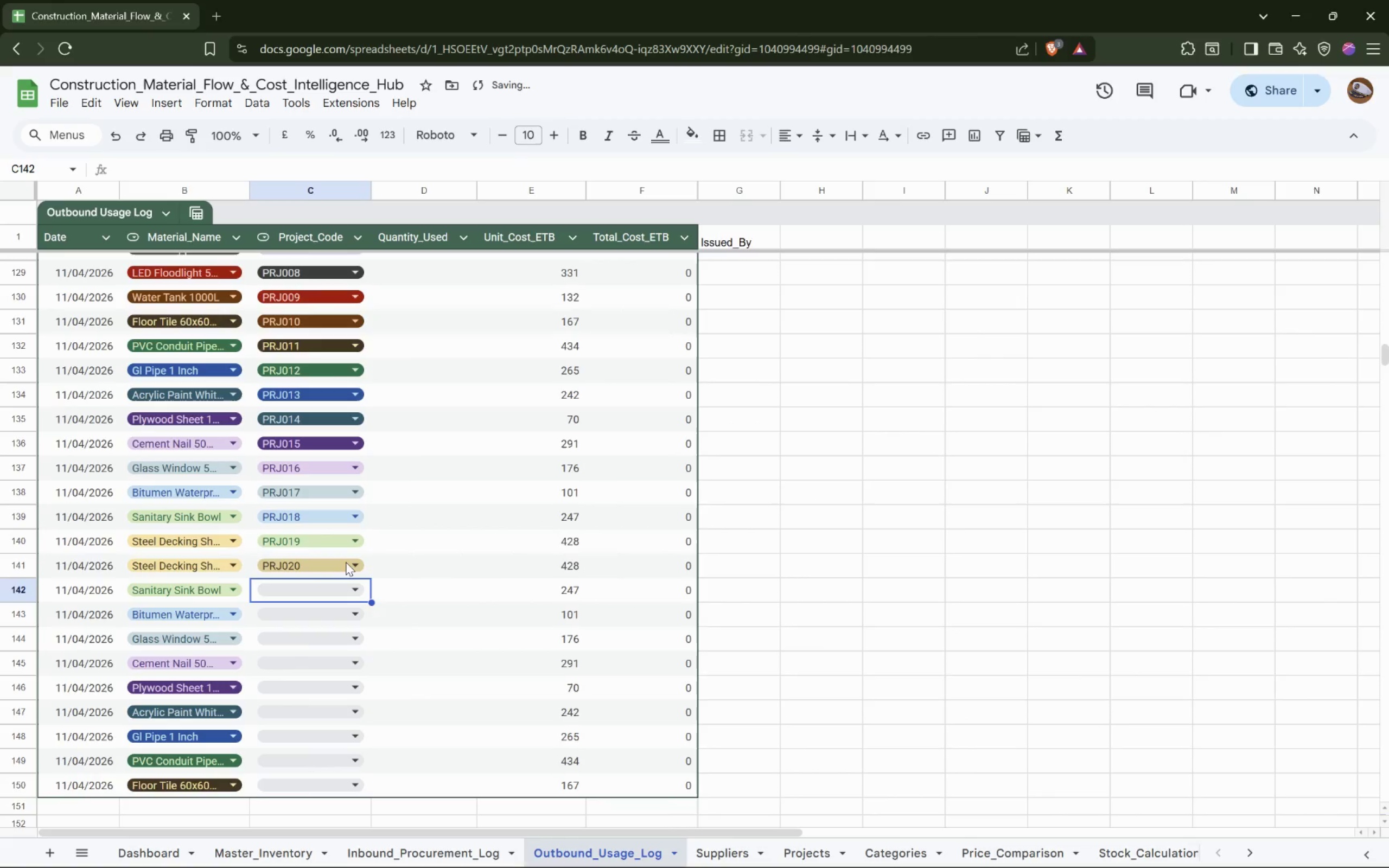 
scroll: coordinate [361, 550], scroll_direction: down, amount: 2.0
 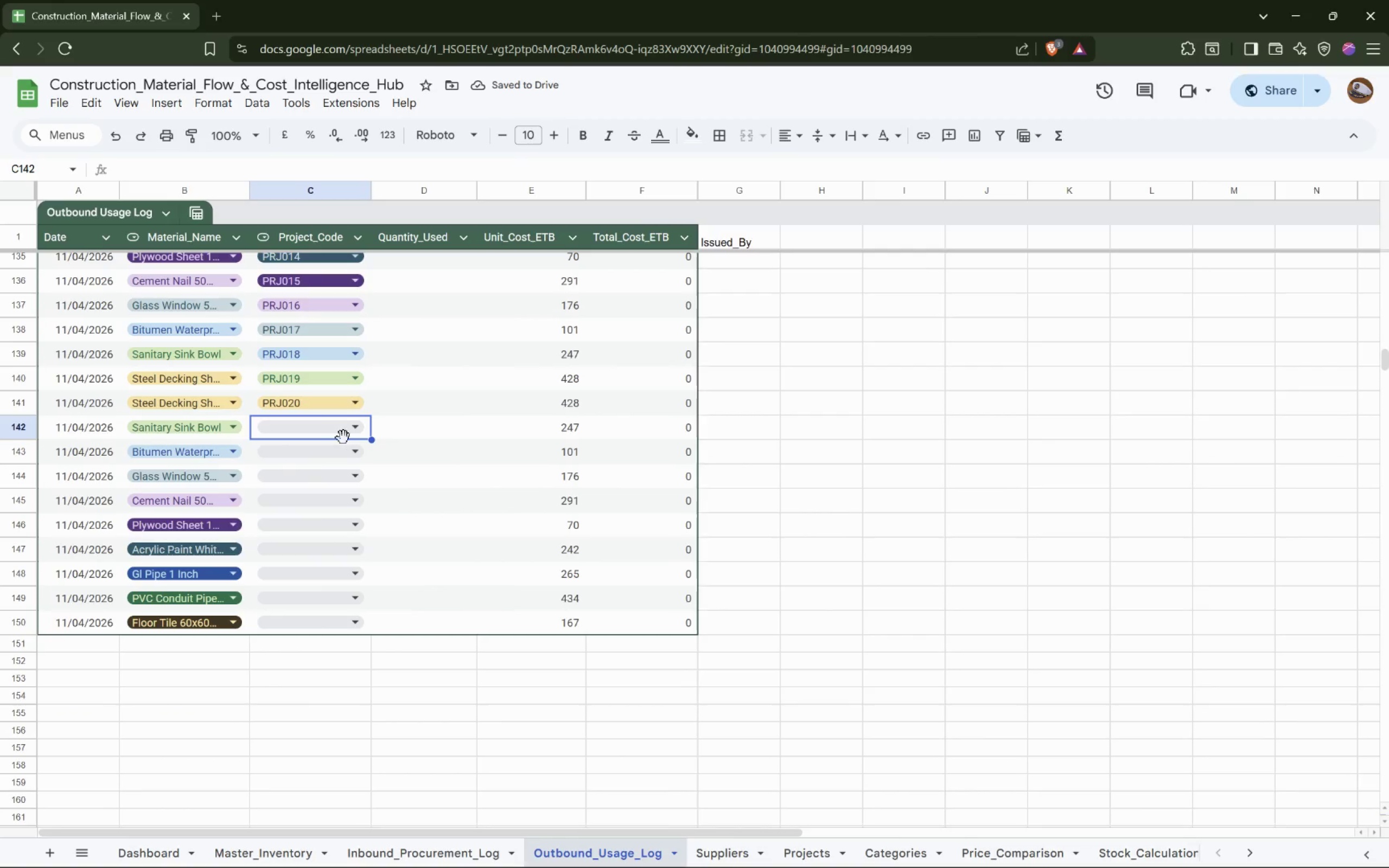 
left_click([355, 428])
 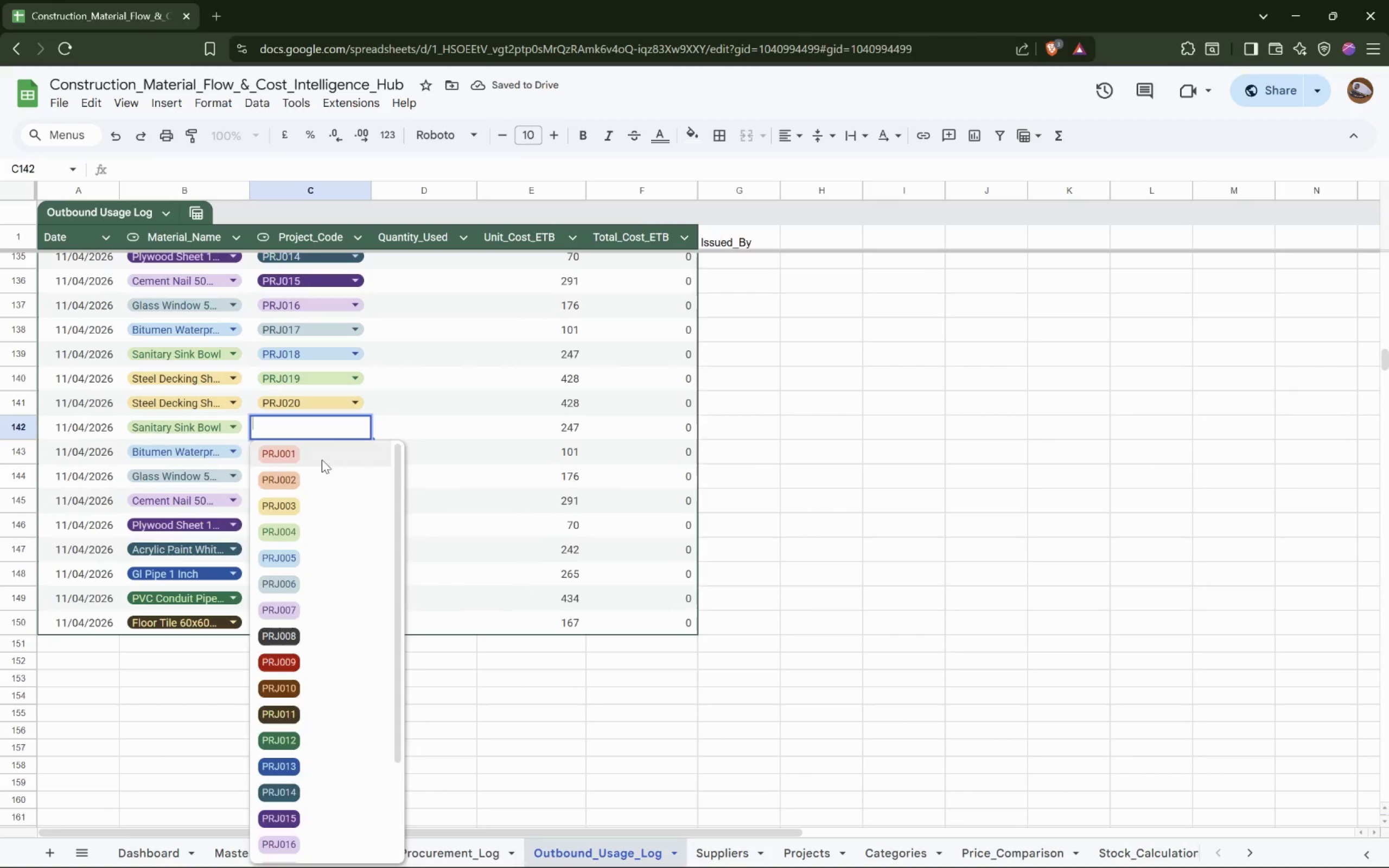 
left_click([325, 457])
 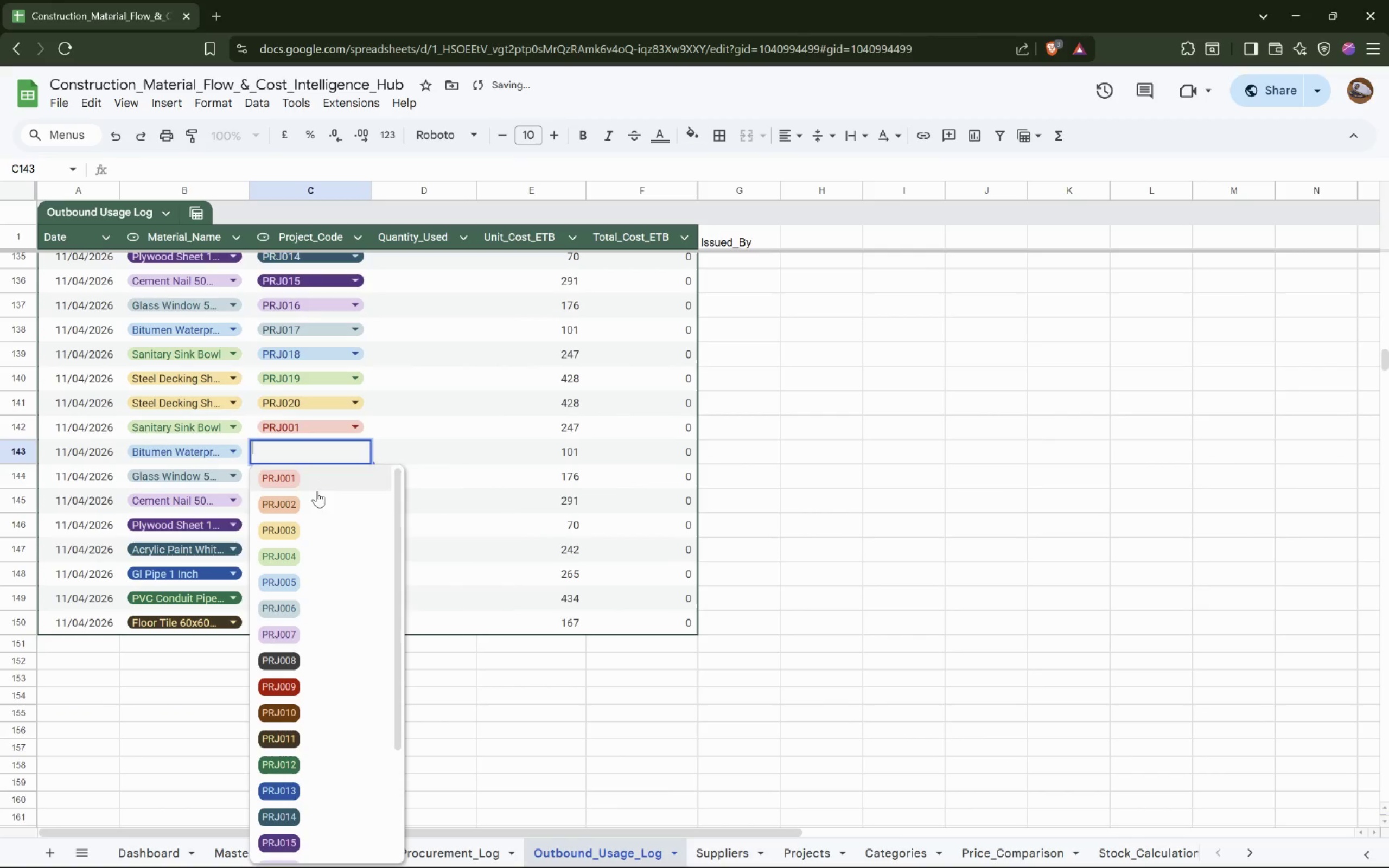 
left_click([313, 506])
 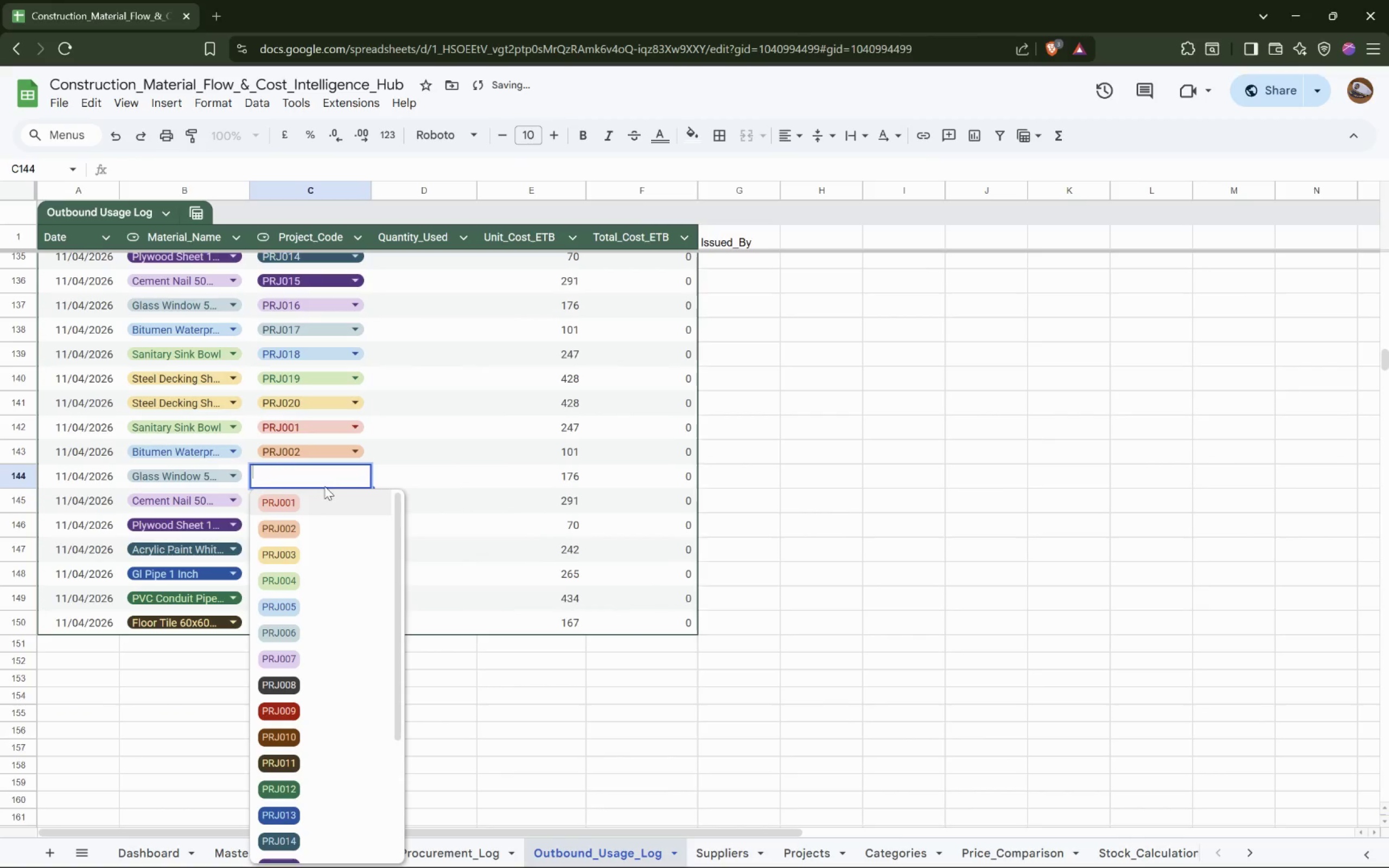 
left_click([300, 556])
 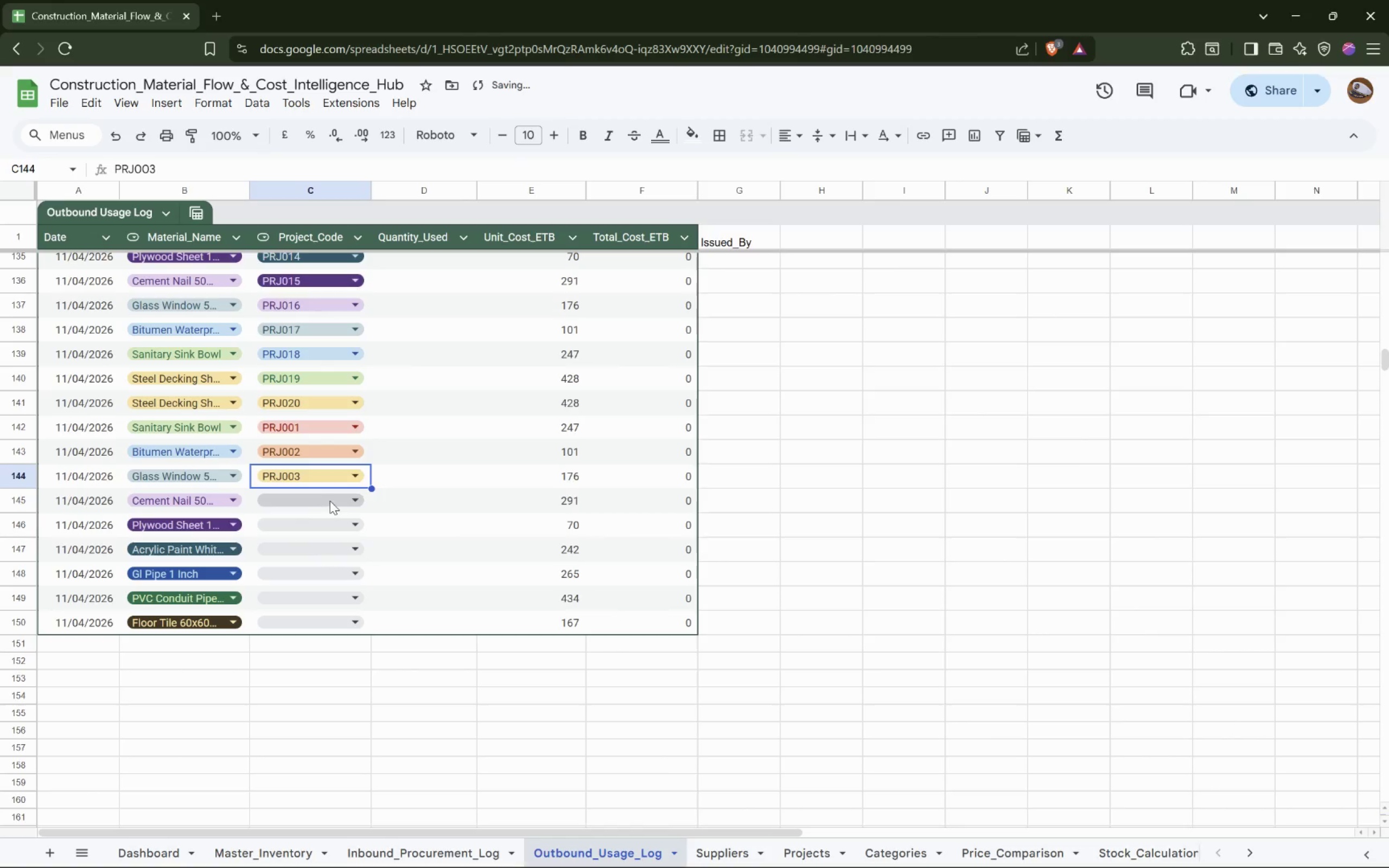 
left_click([330, 501])
 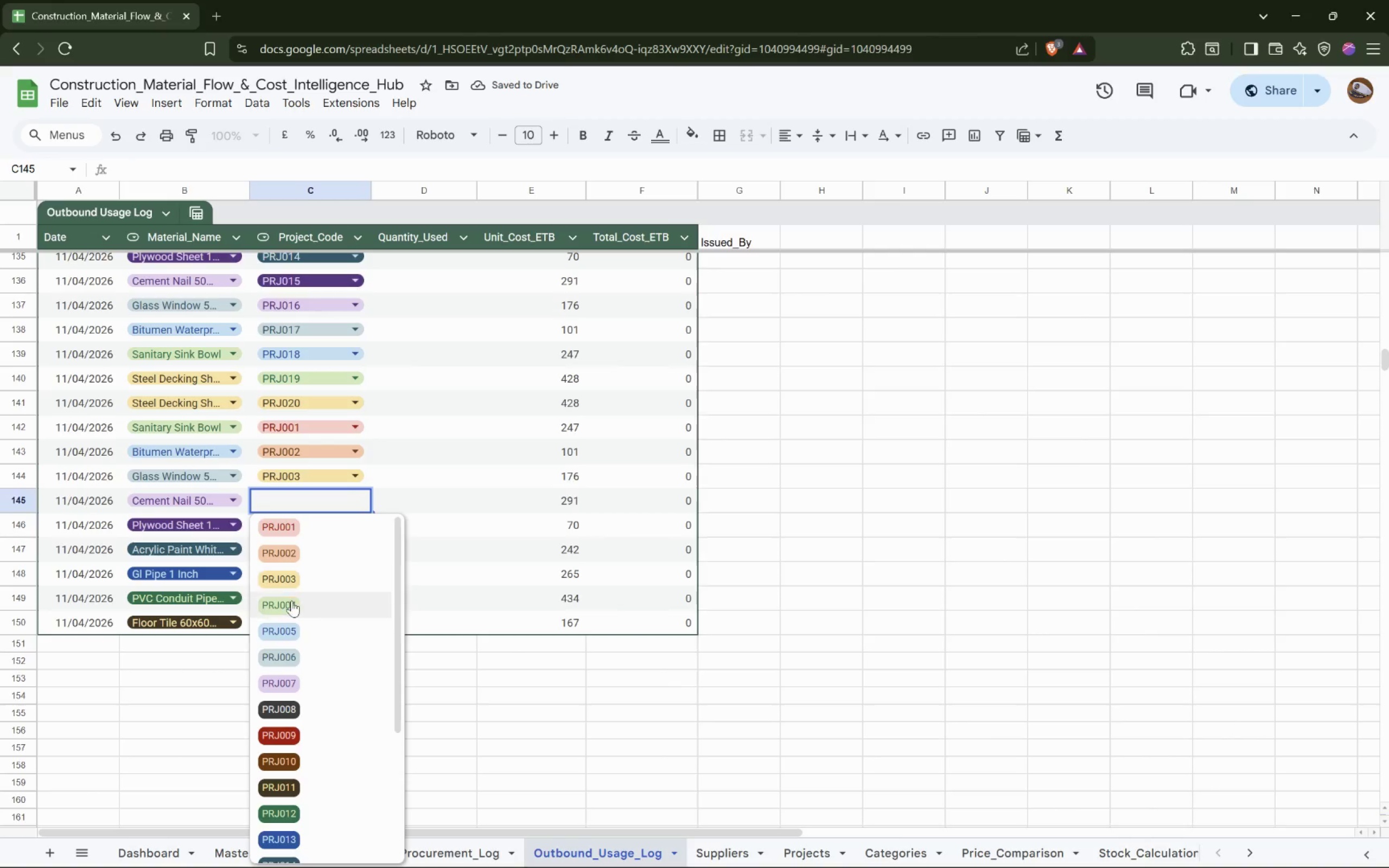 
left_click([291, 602])
 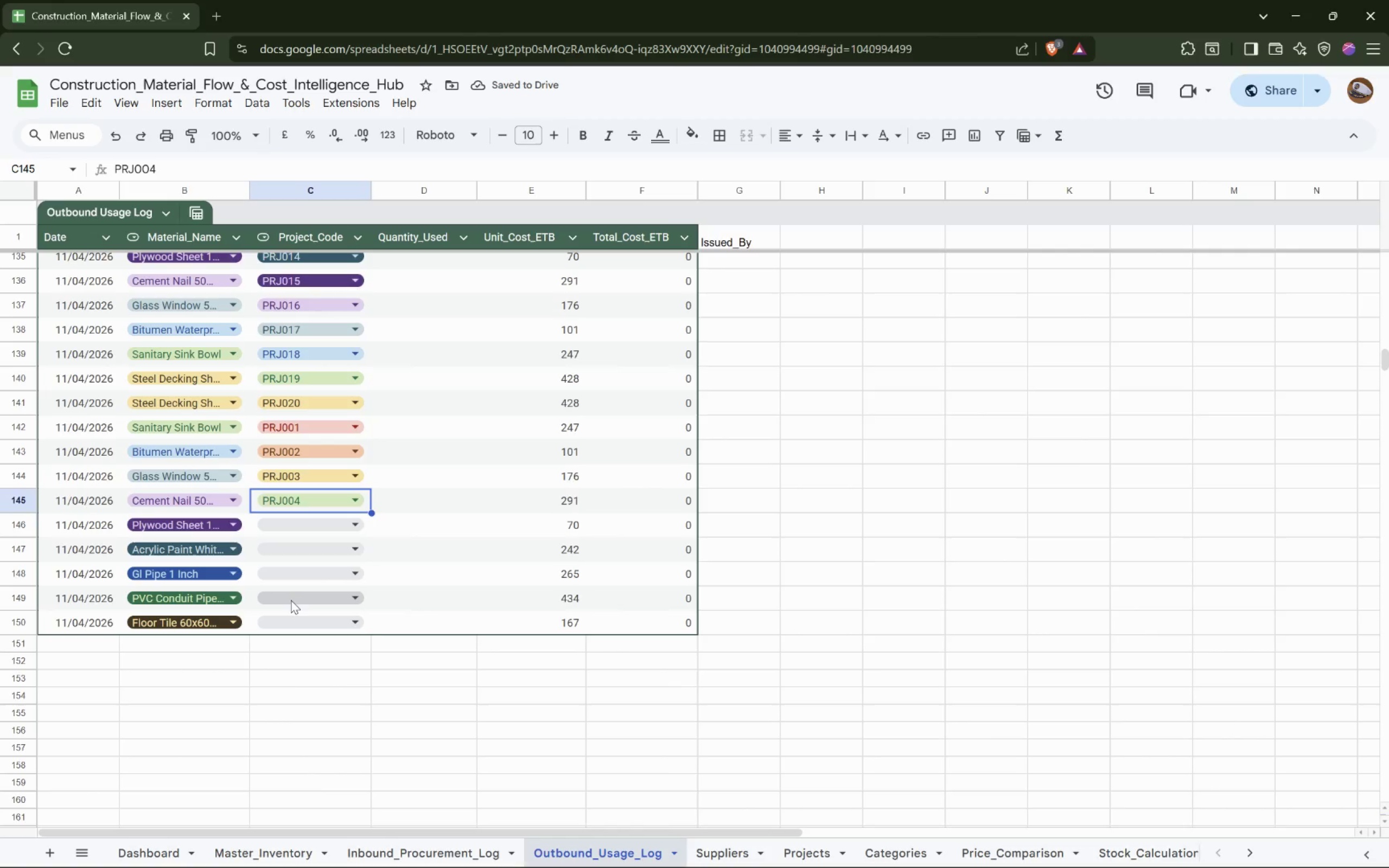 
left_click([342, 526])
 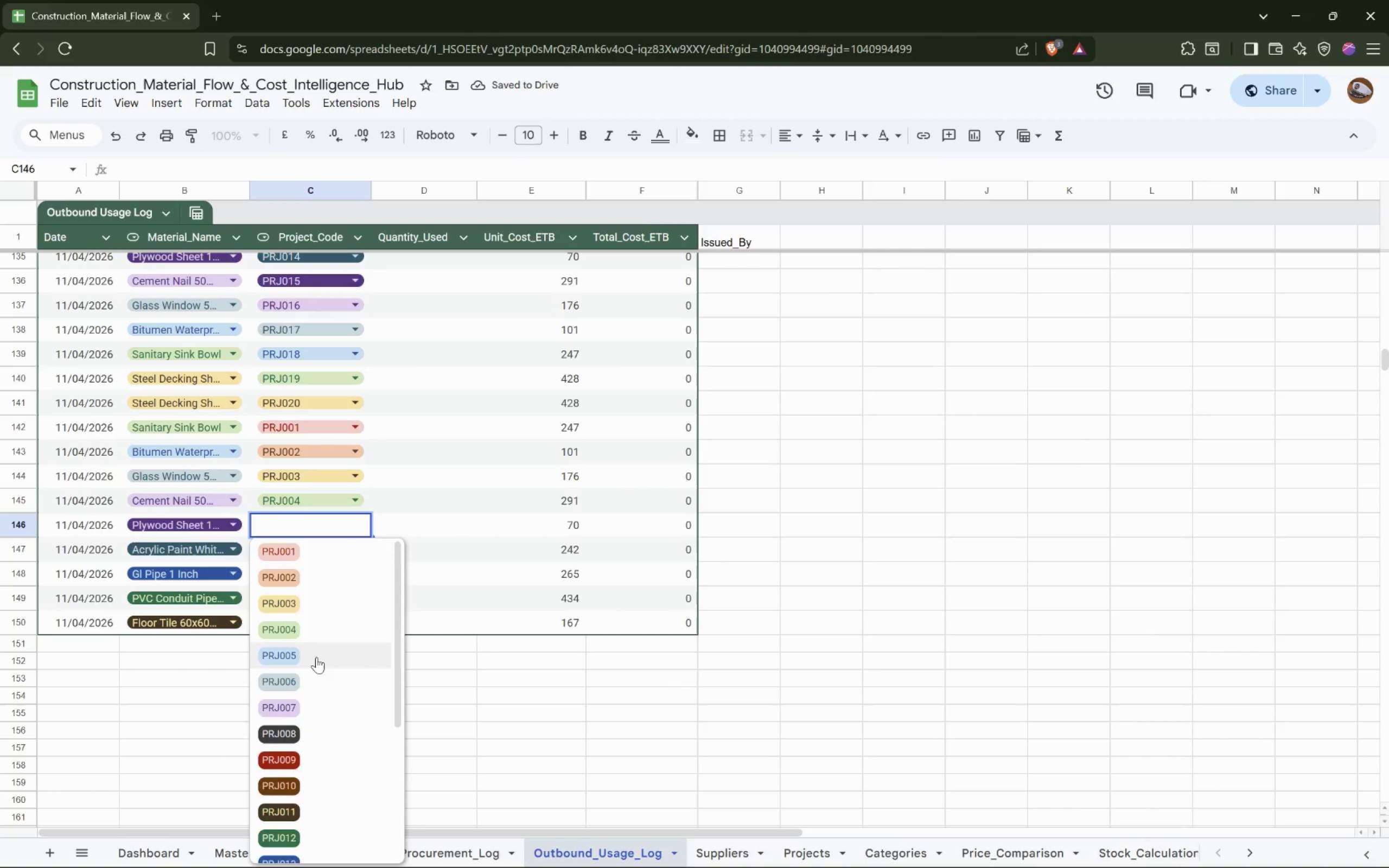 
left_click([310, 654])
 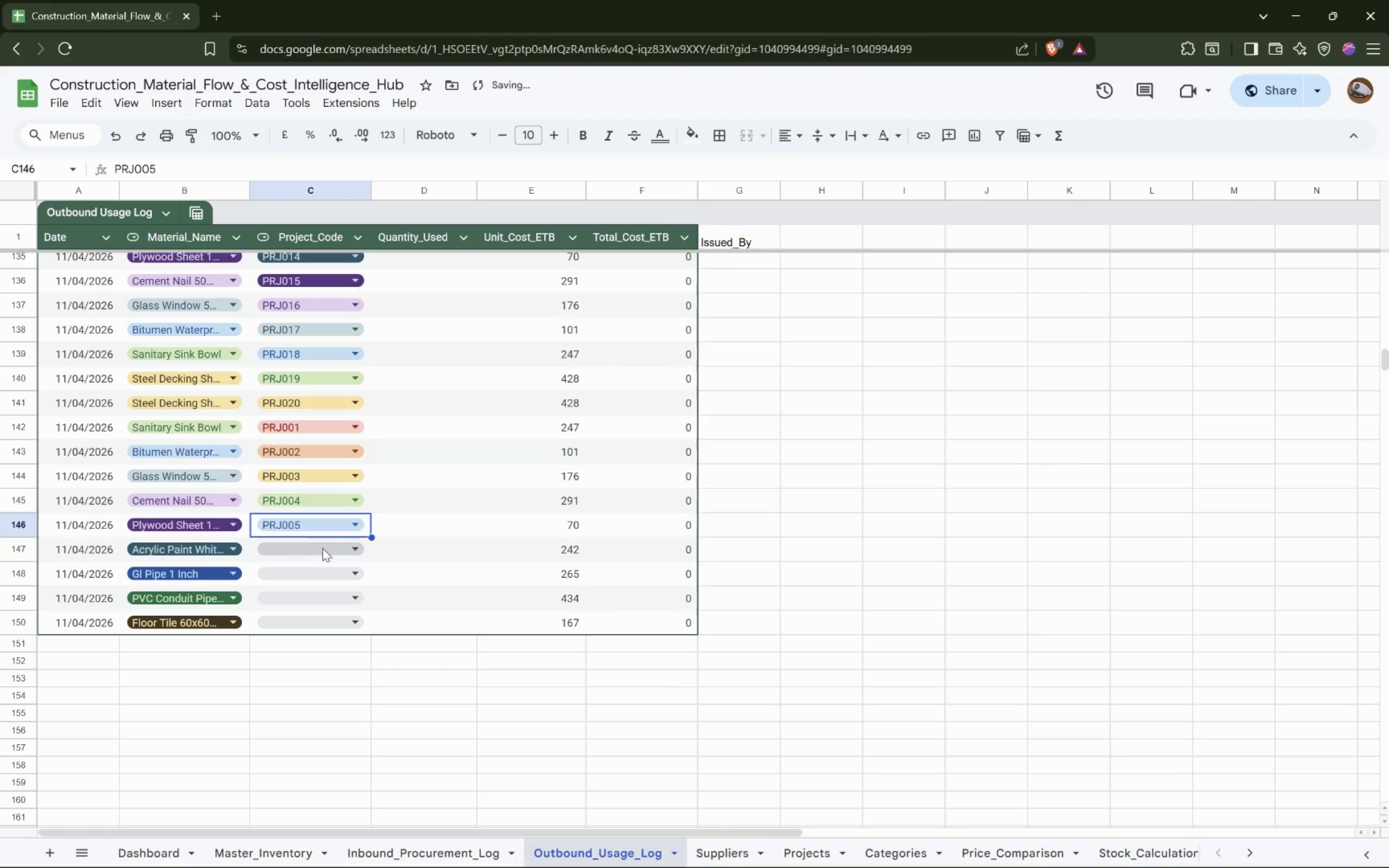 
left_click([322, 548])
 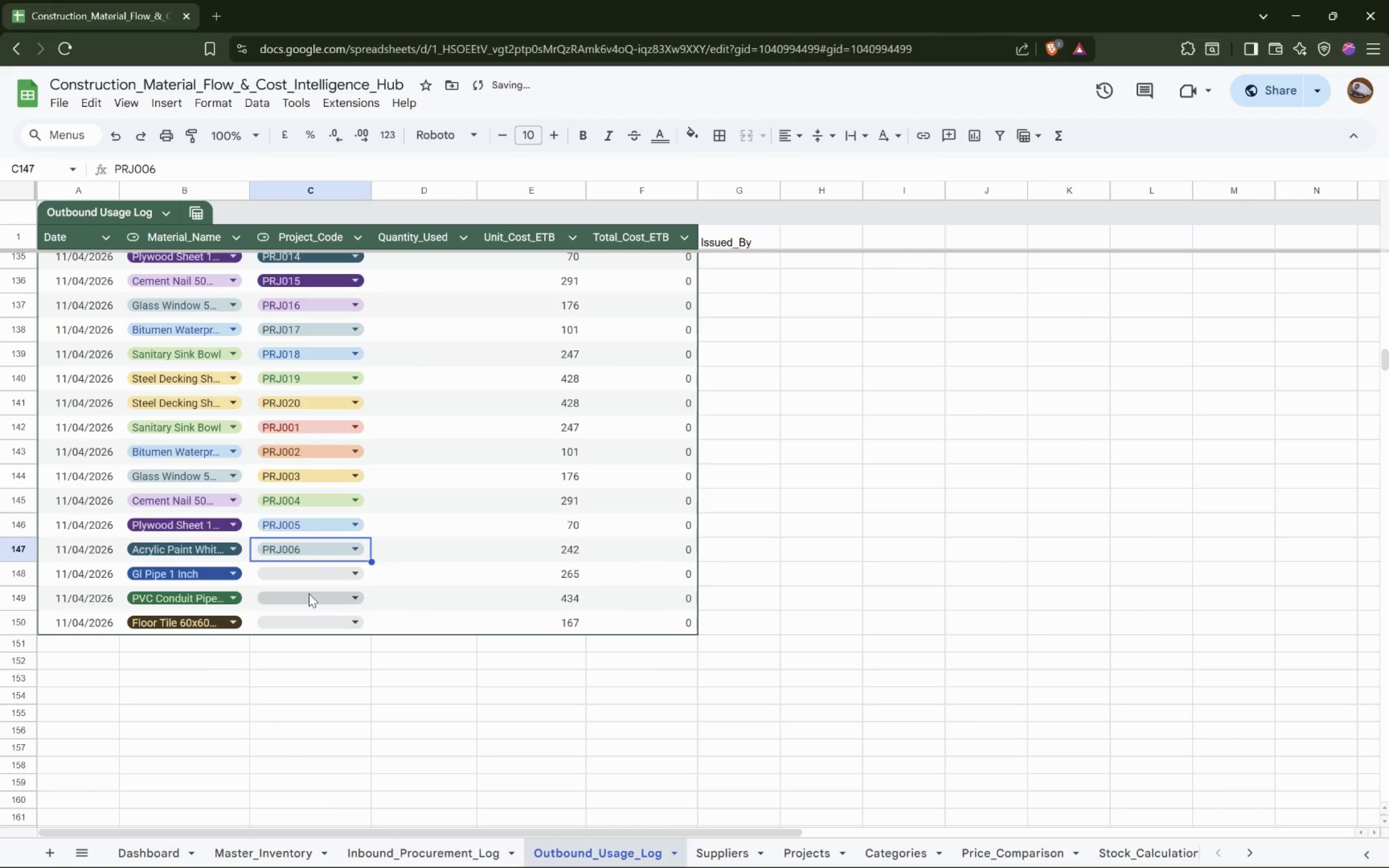 
left_click([317, 574])
 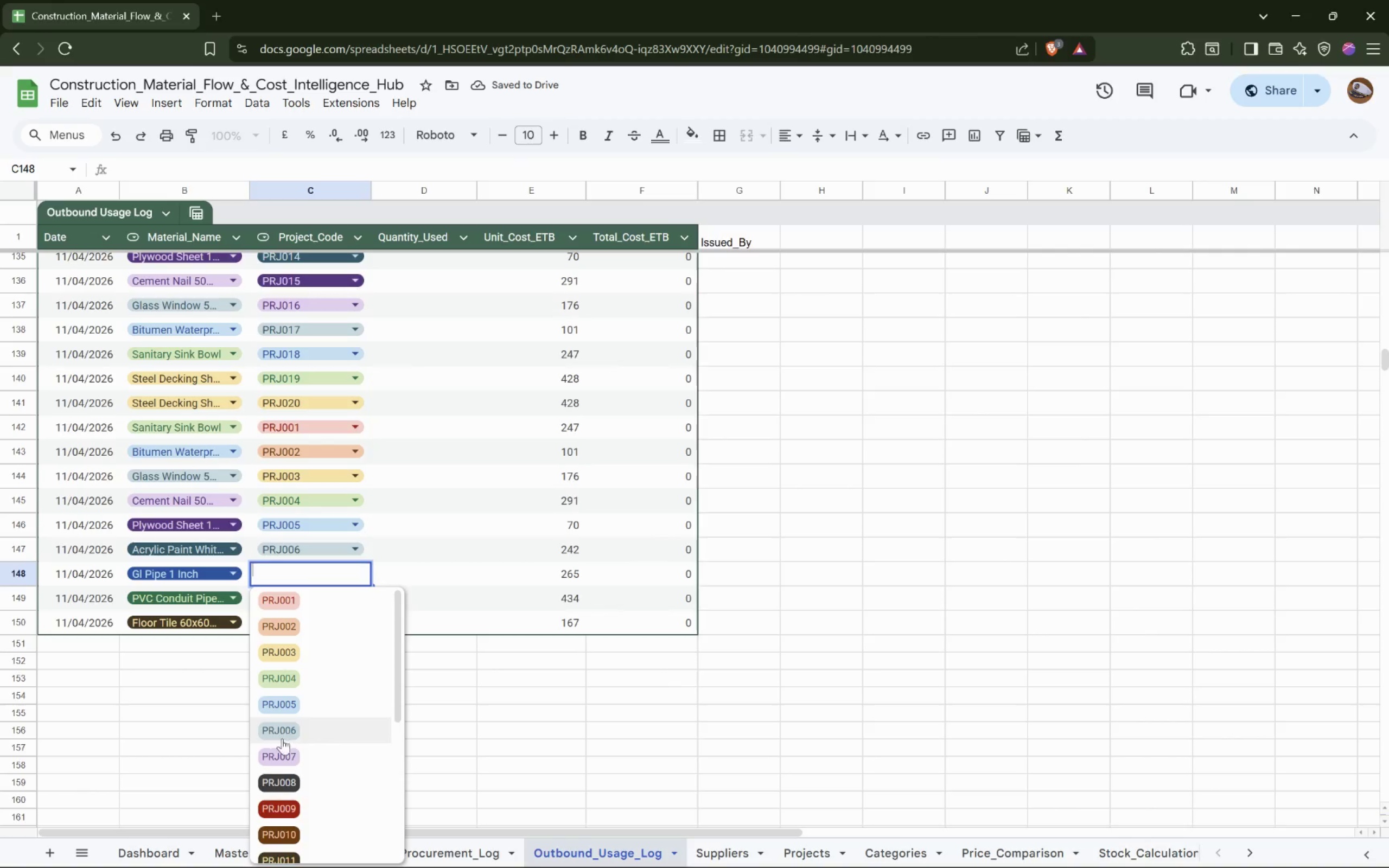 
left_click([295, 597])
 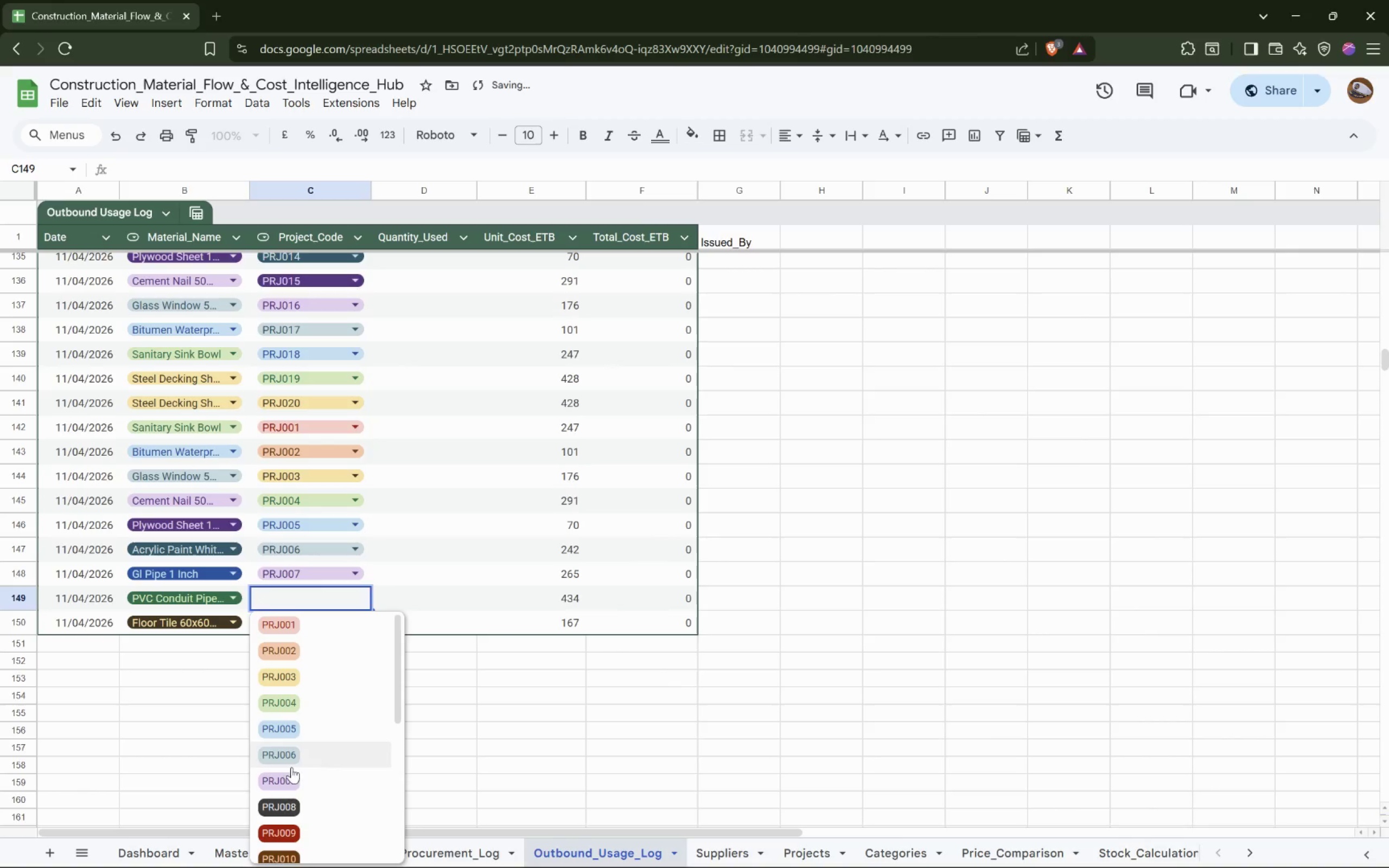 
left_click([291, 800])
 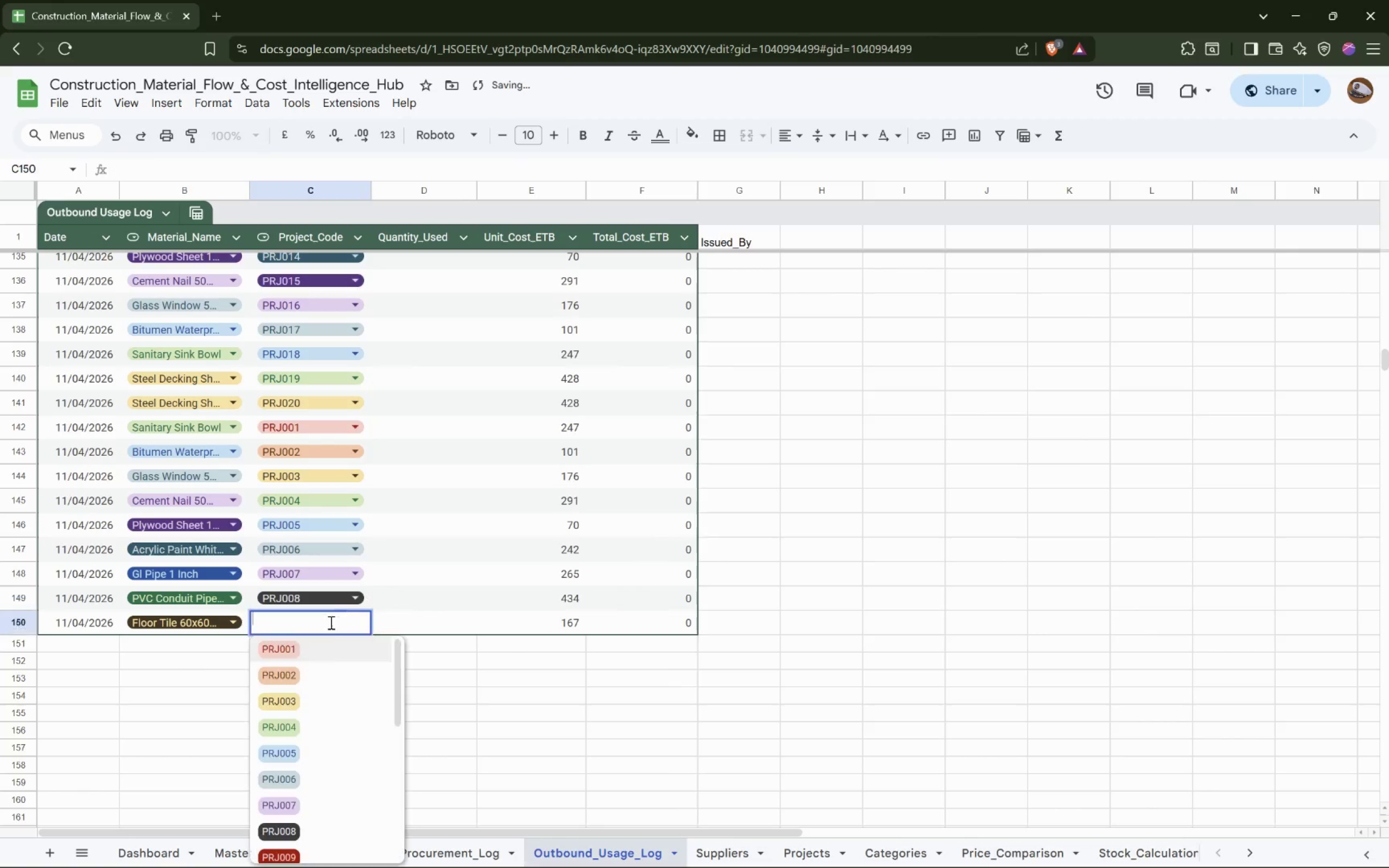 
scroll: coordinate [314, 735], scroll_direction: down, amount: 1.0
 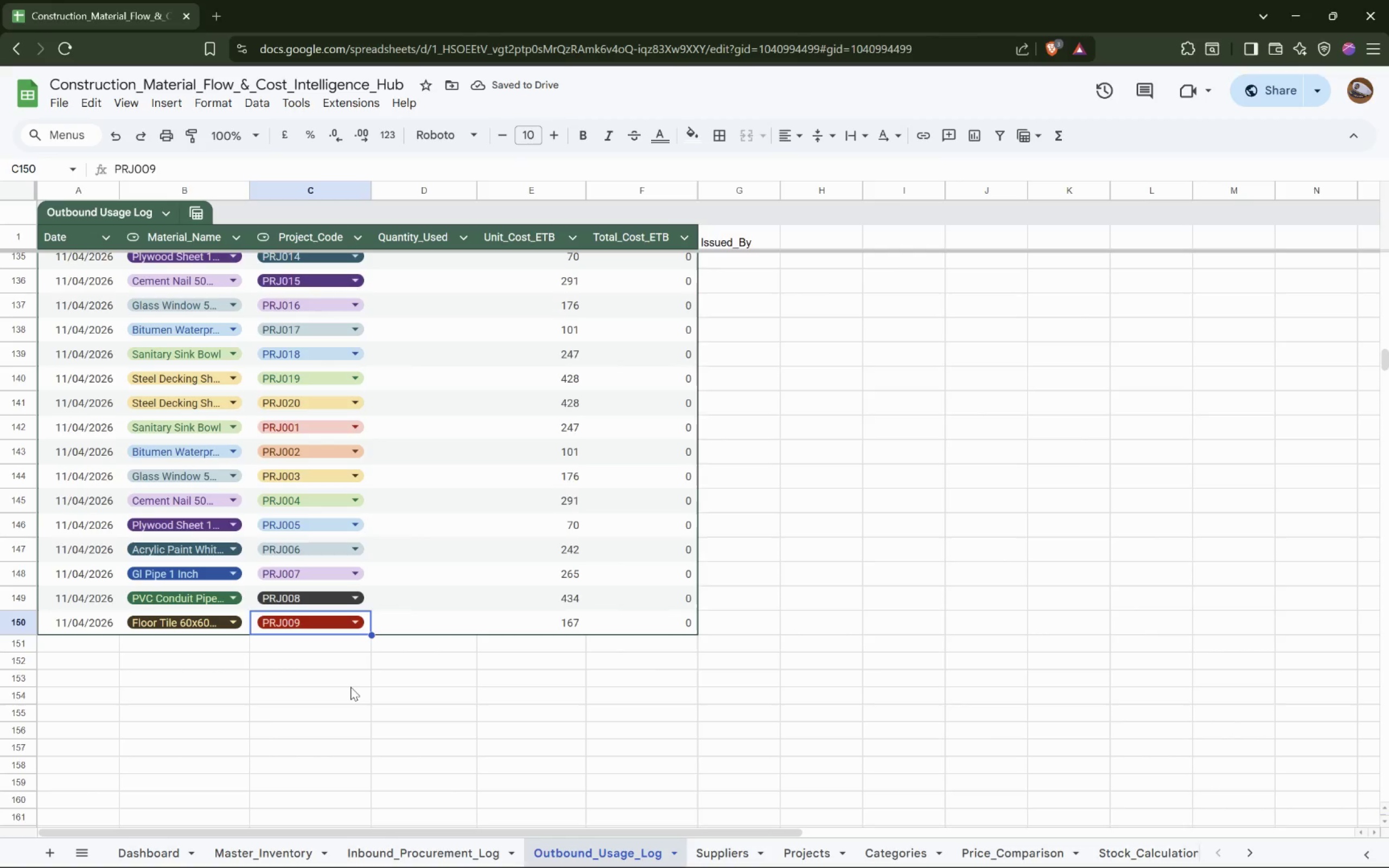 
wait(6.3)
 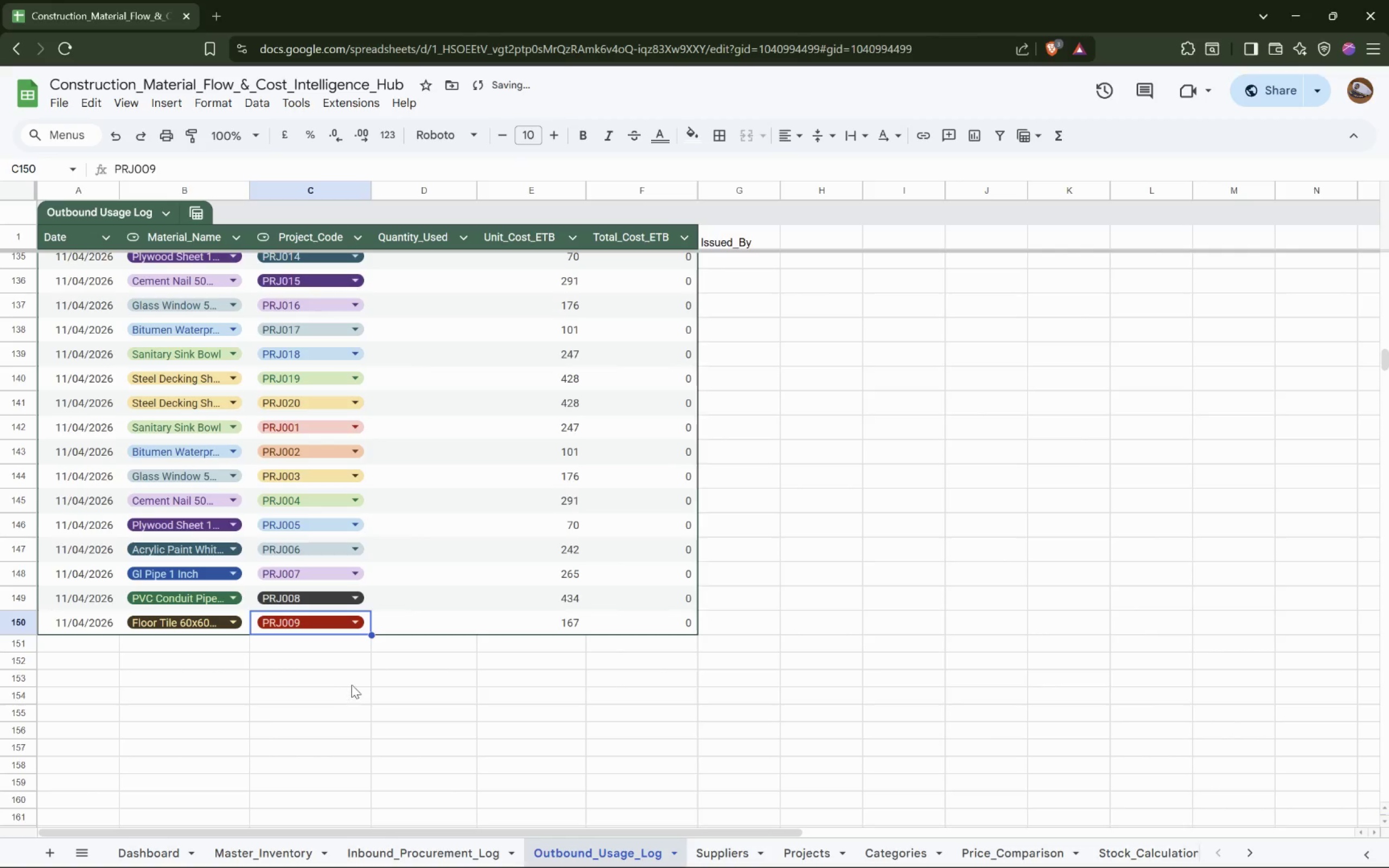 
scroll: coordinate [426, 547], scroll_direction: up, amount: 51.0
 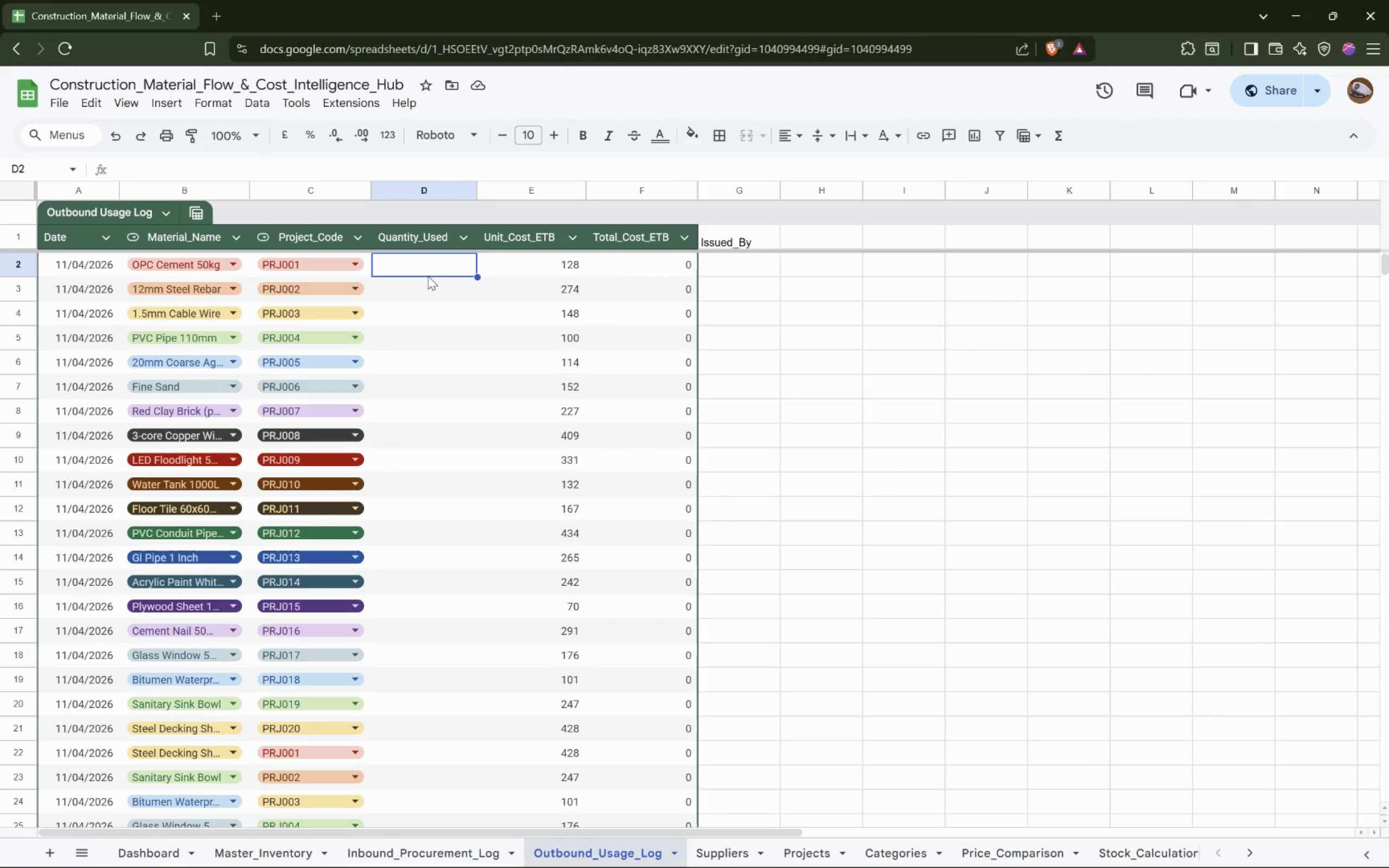 
wait(21.76)
 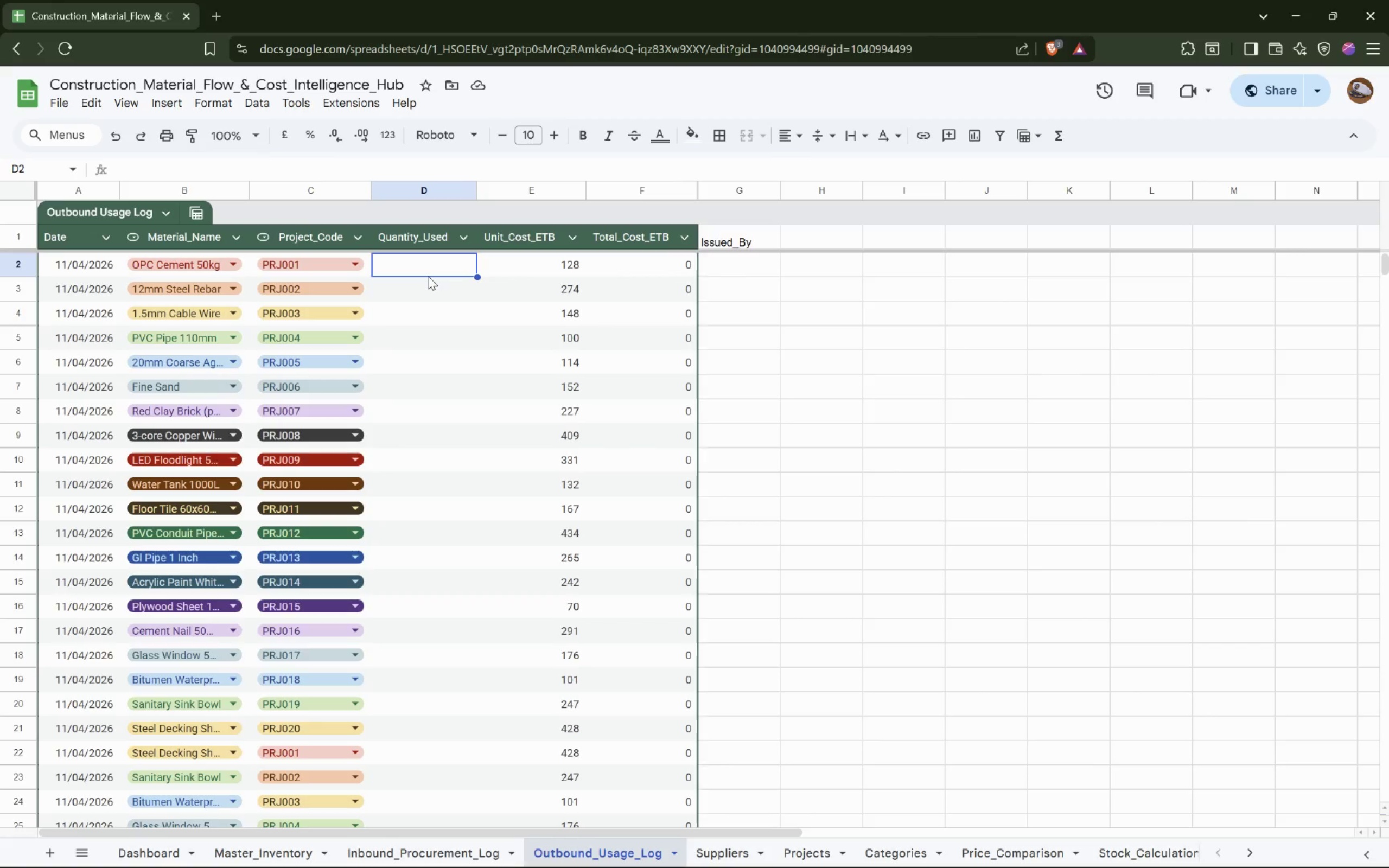 
left_click([418, 260])
 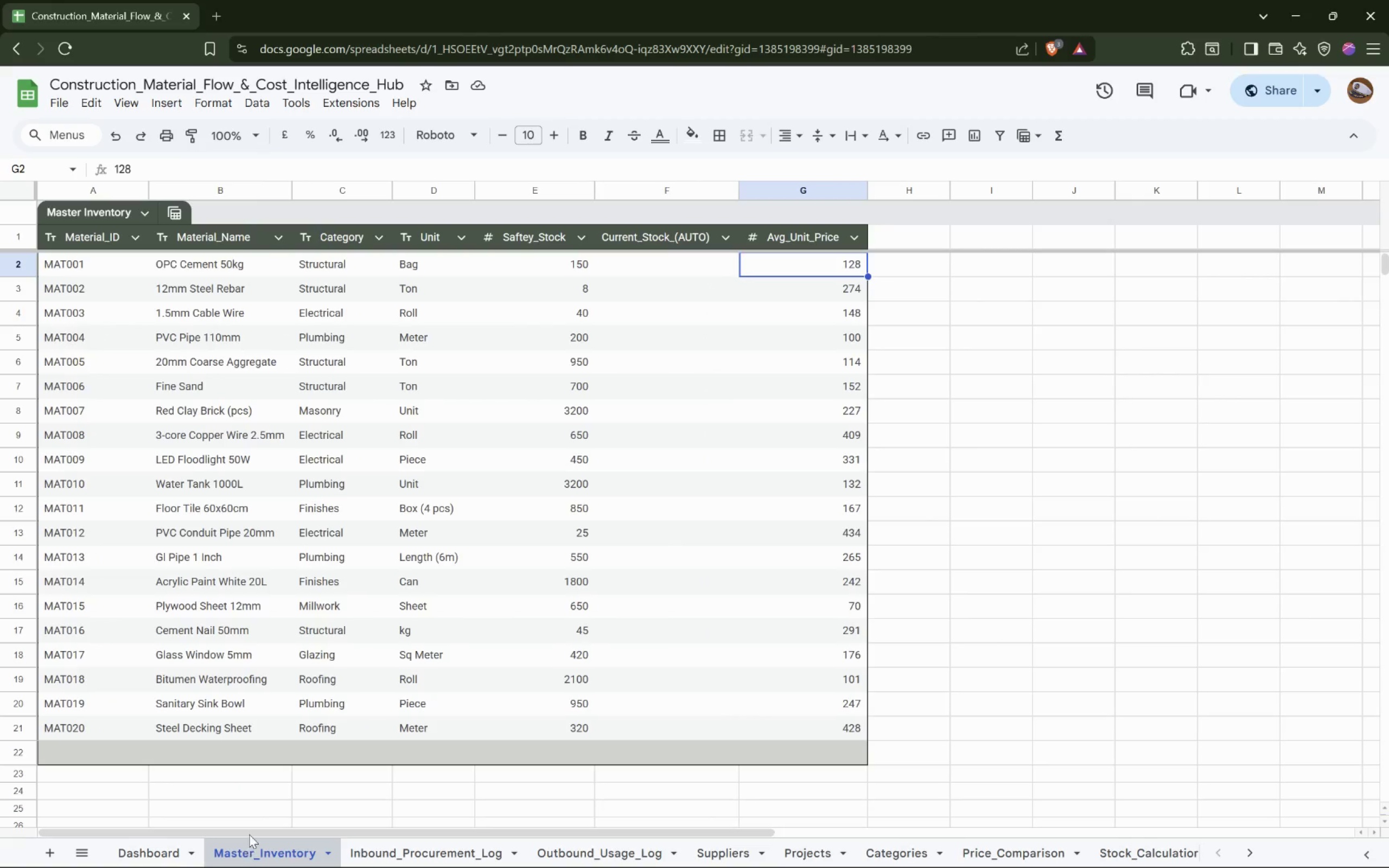 
left_click([840, 262])
 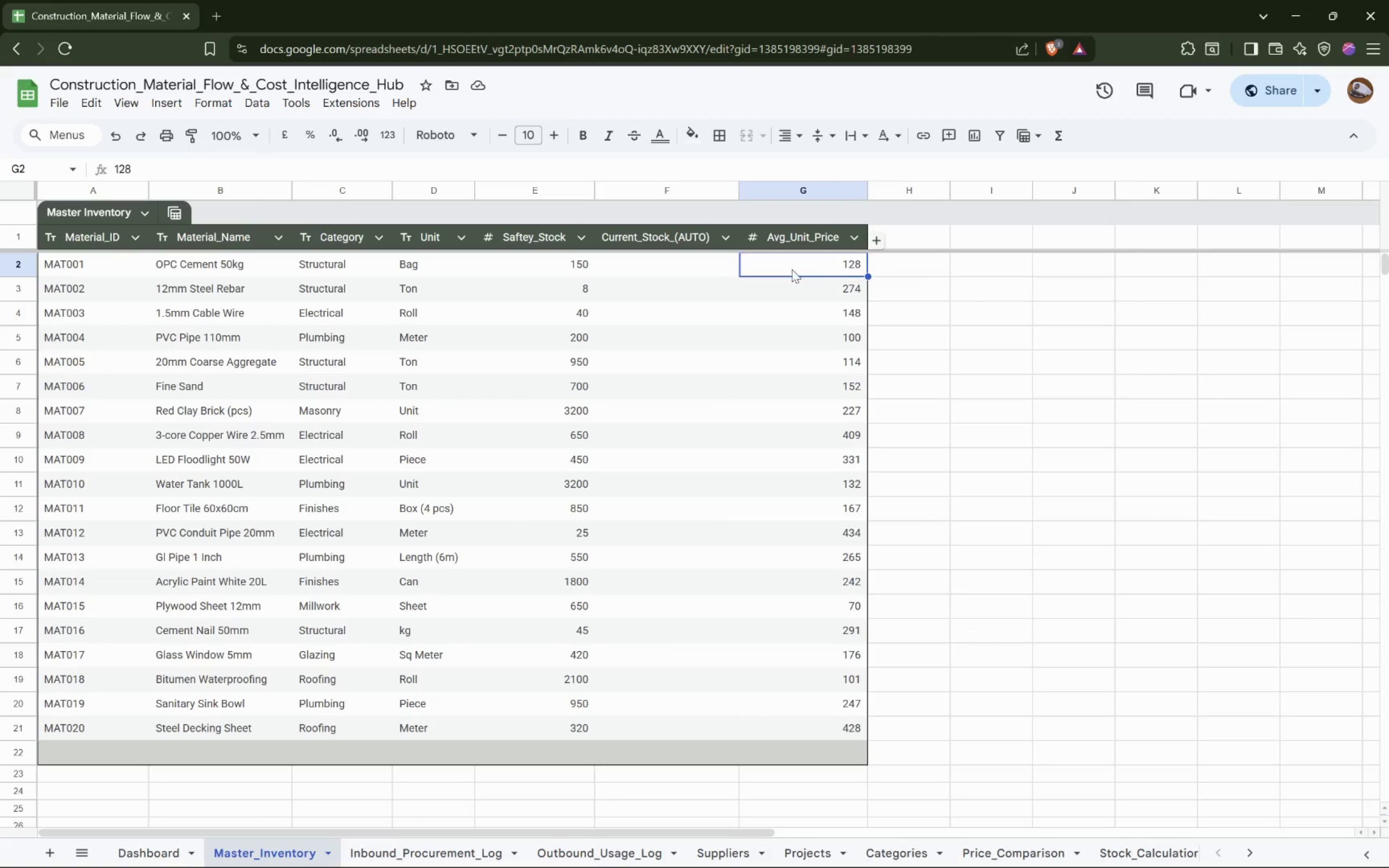 
left_click([580, 267])
 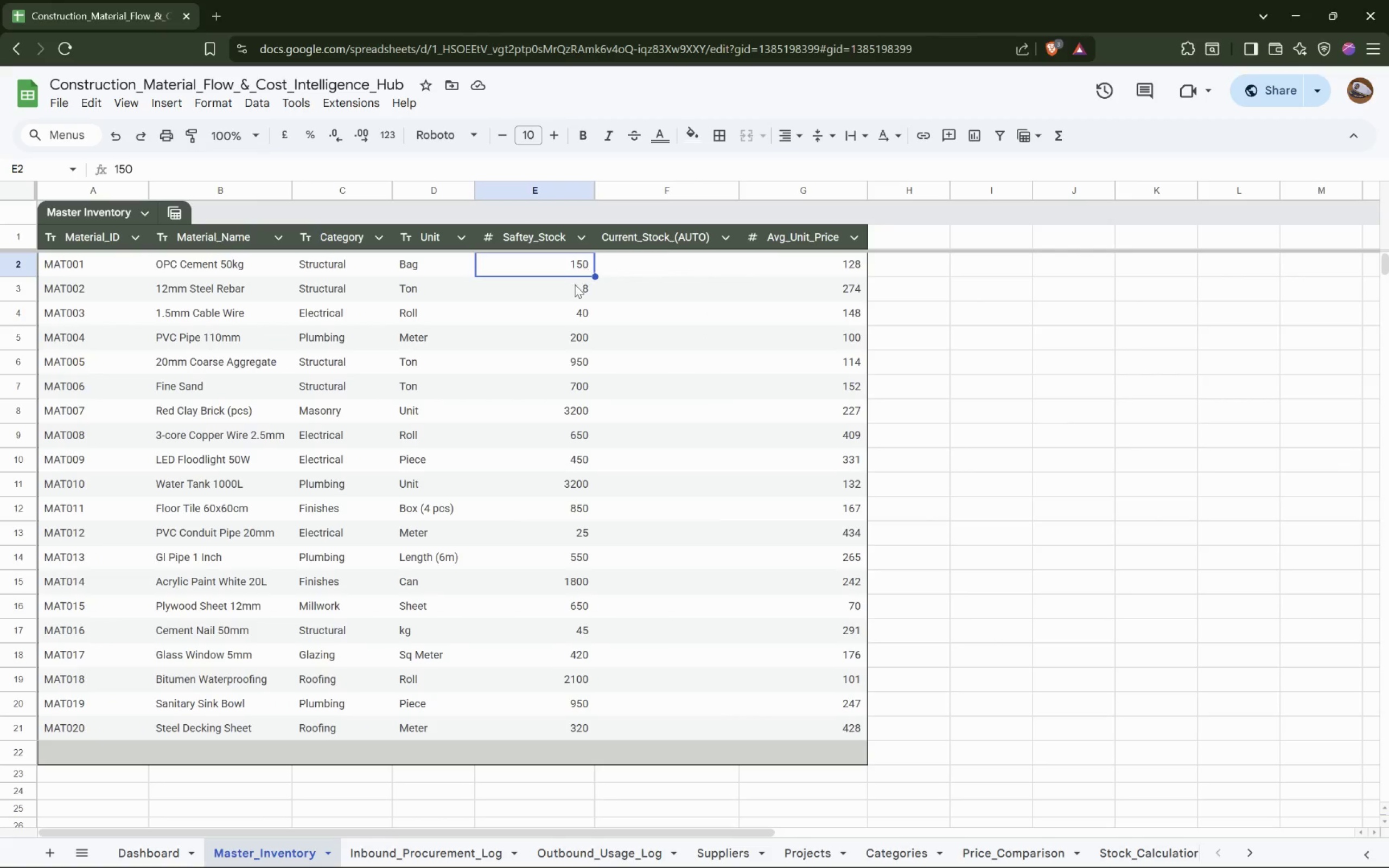 
left_click([577, 302])
 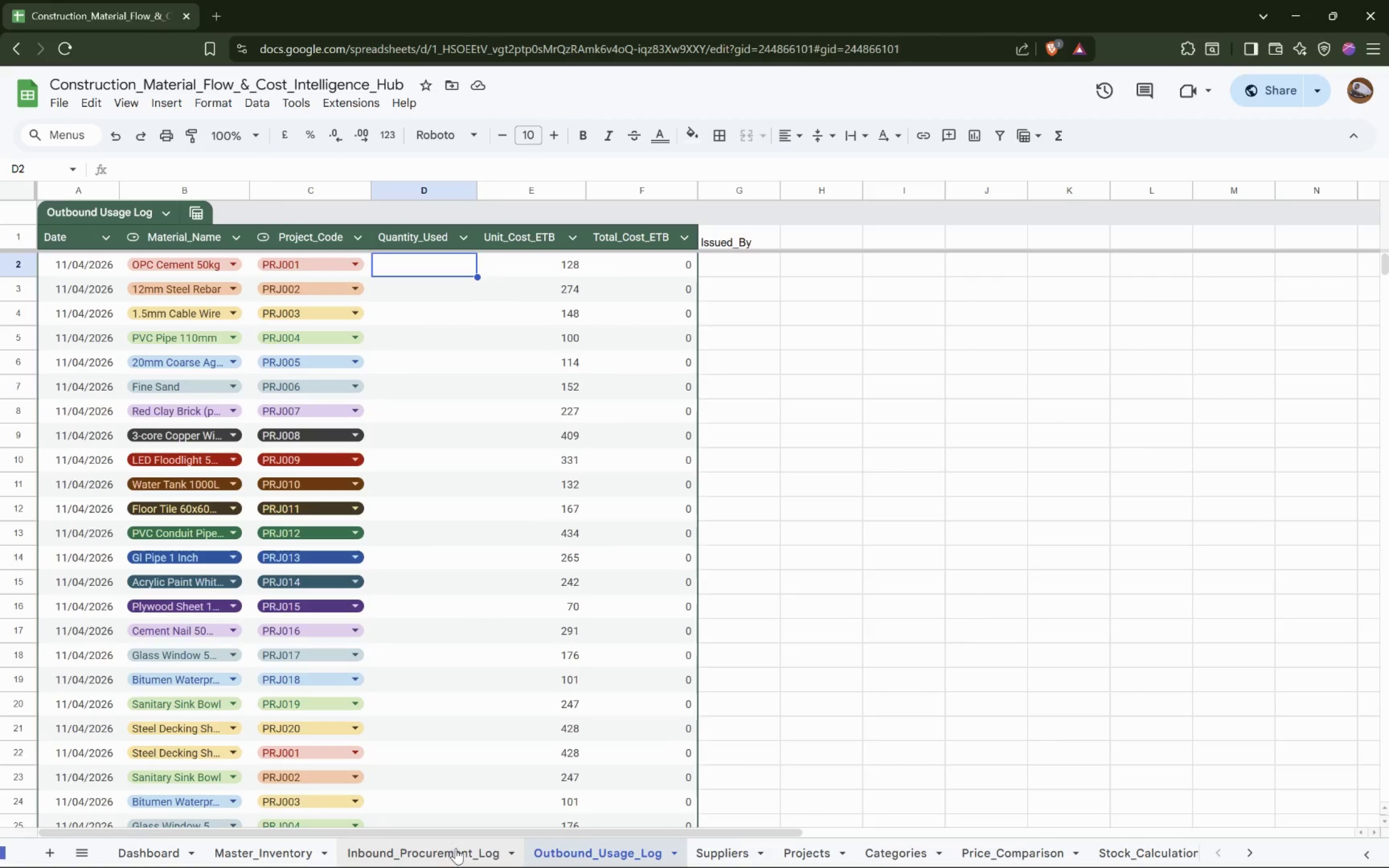 
left_click([538, 264])
 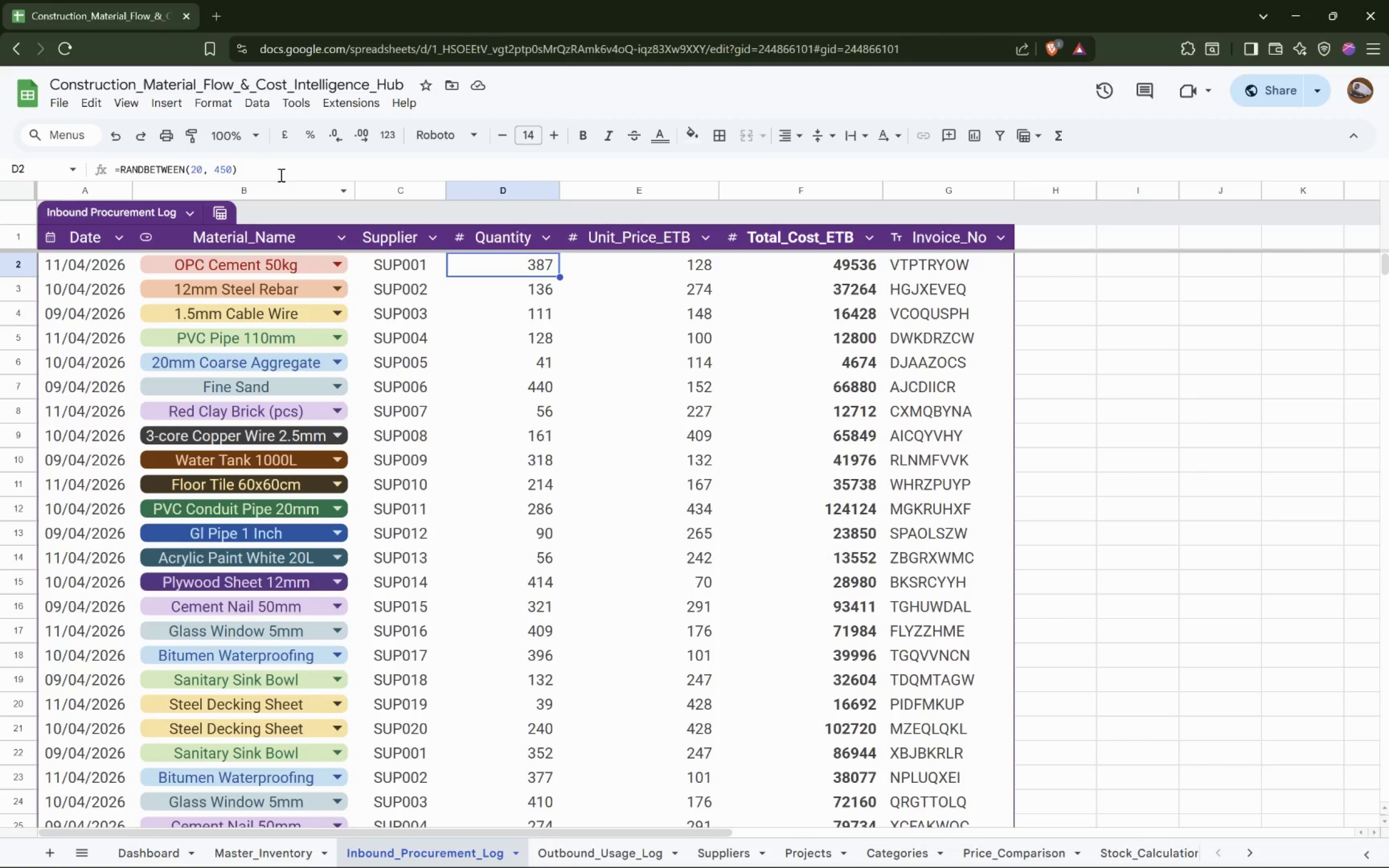 
left_click_drag(start_coordinate=[278, 170], to_coordinate=[82, 161])
 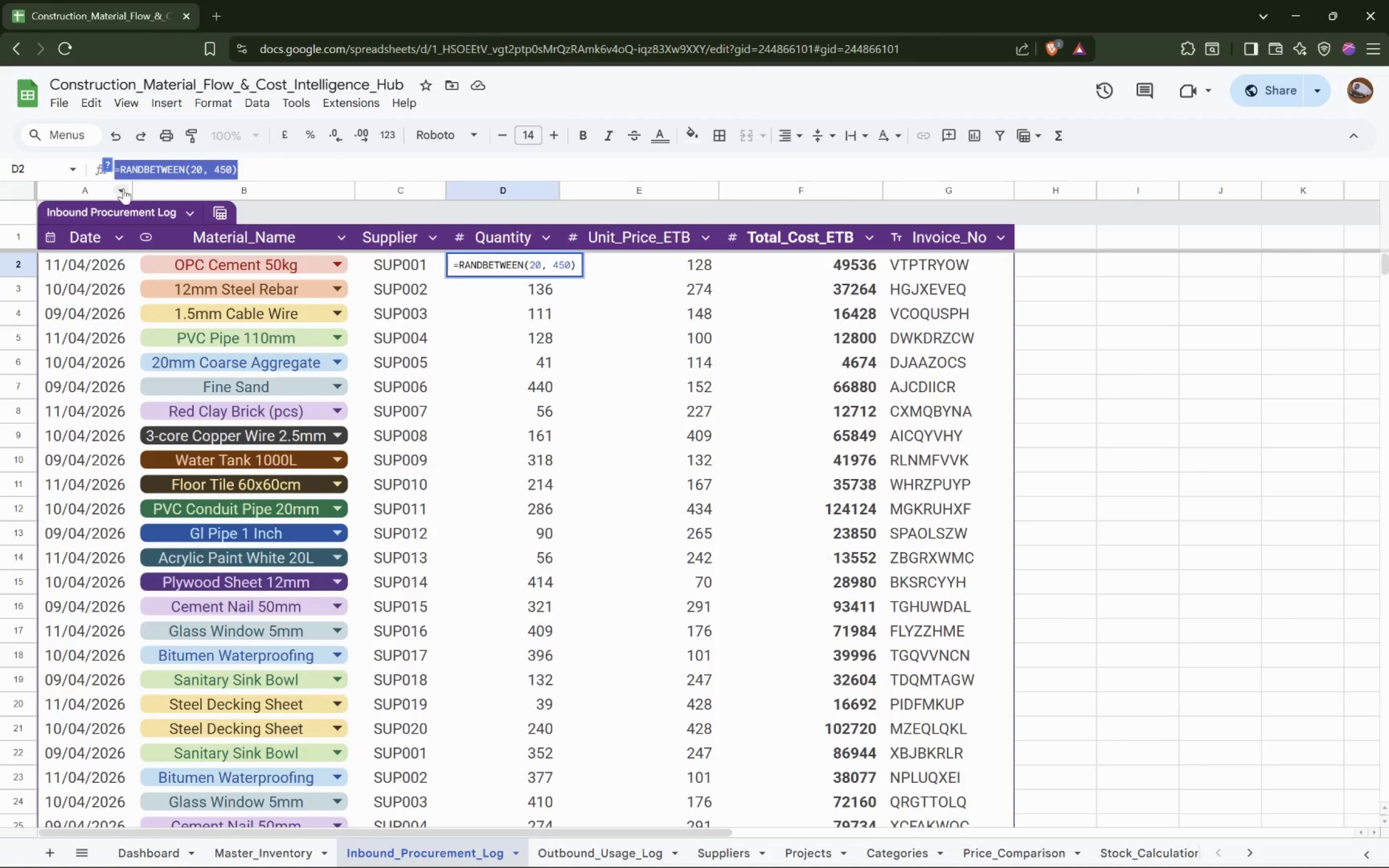 
key(Control+C)
 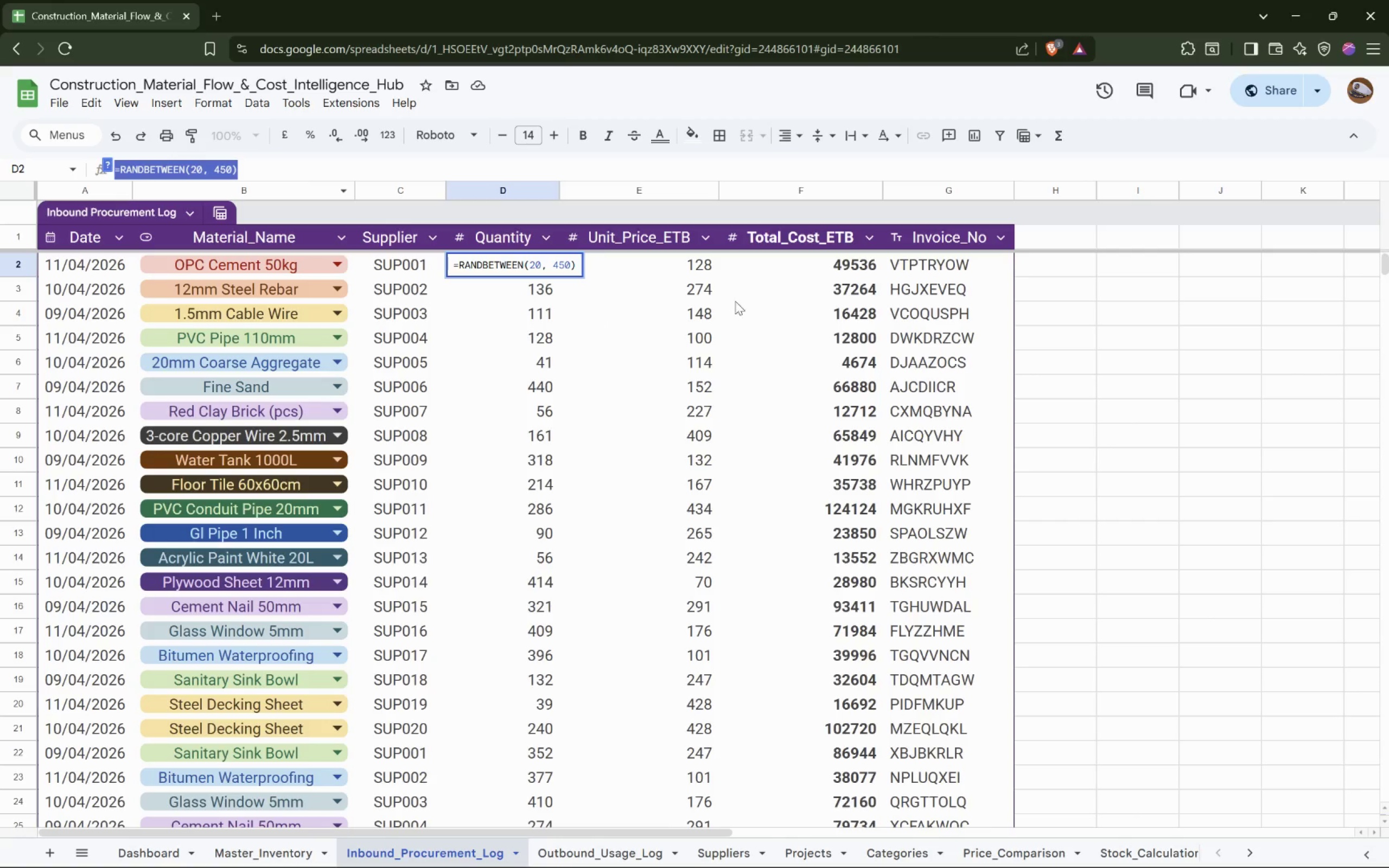 
left_click([685, 260])
 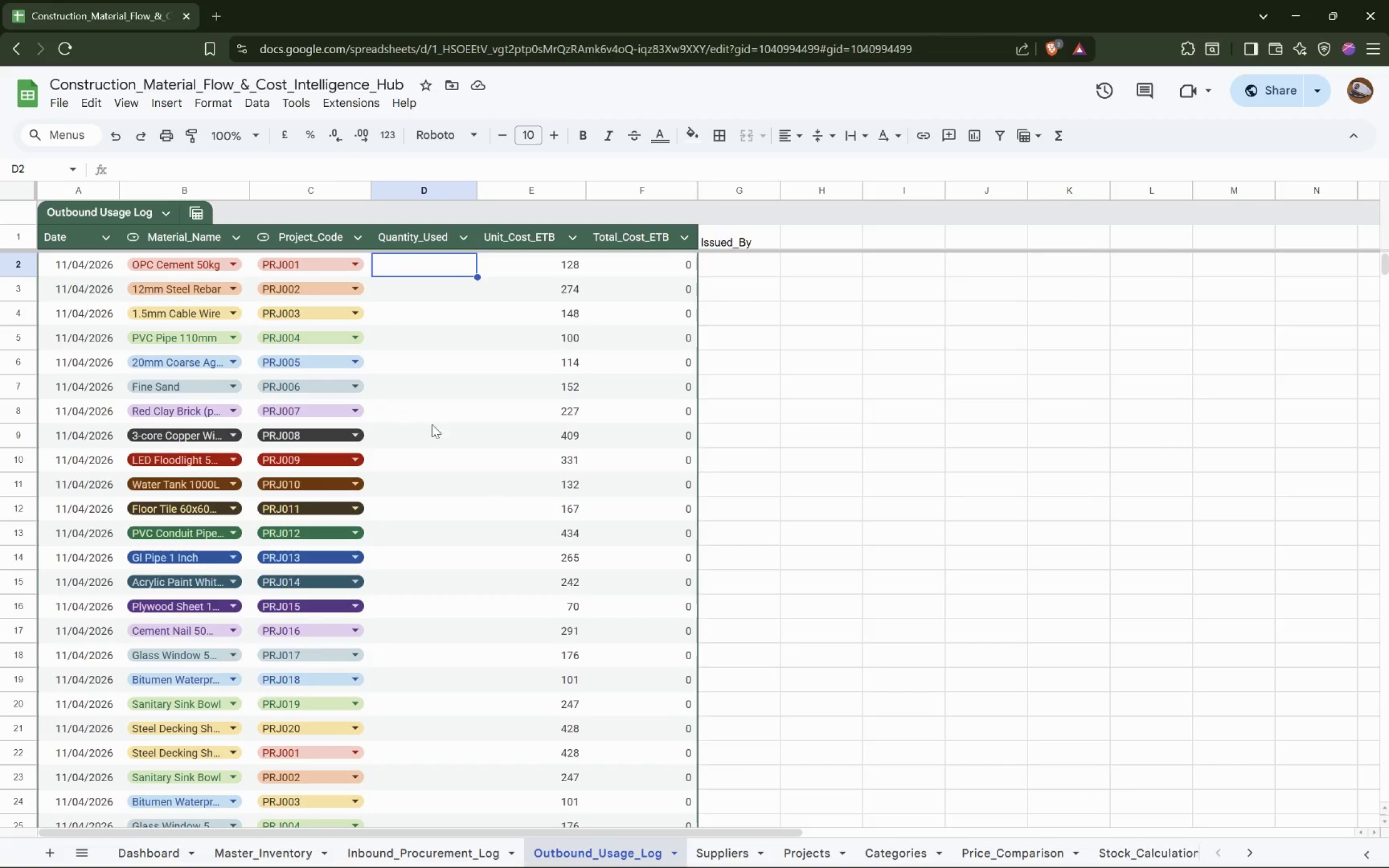 
left_click([210, 164])
 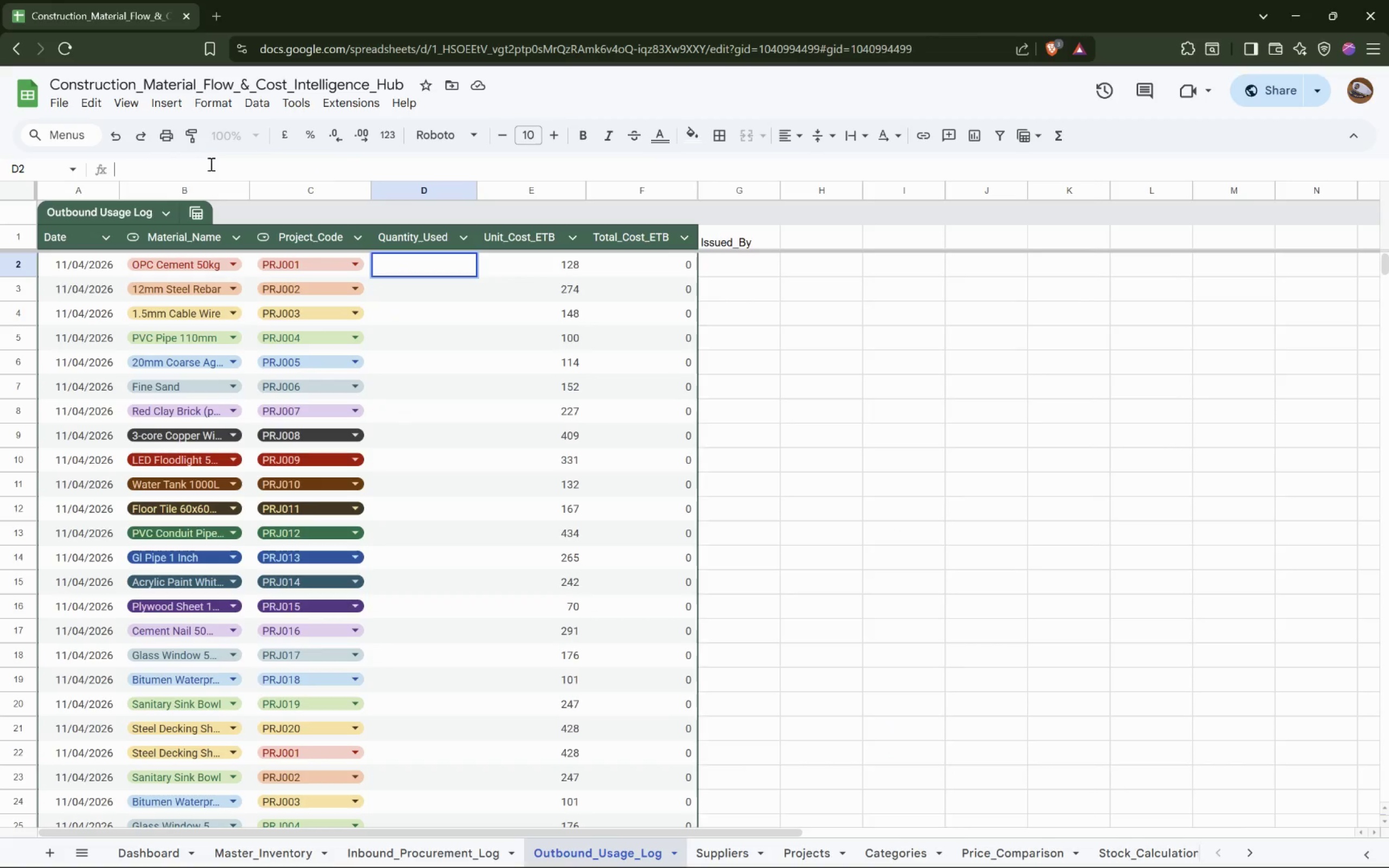 
hold_key(key=ControlLeft, duration=1.53)
 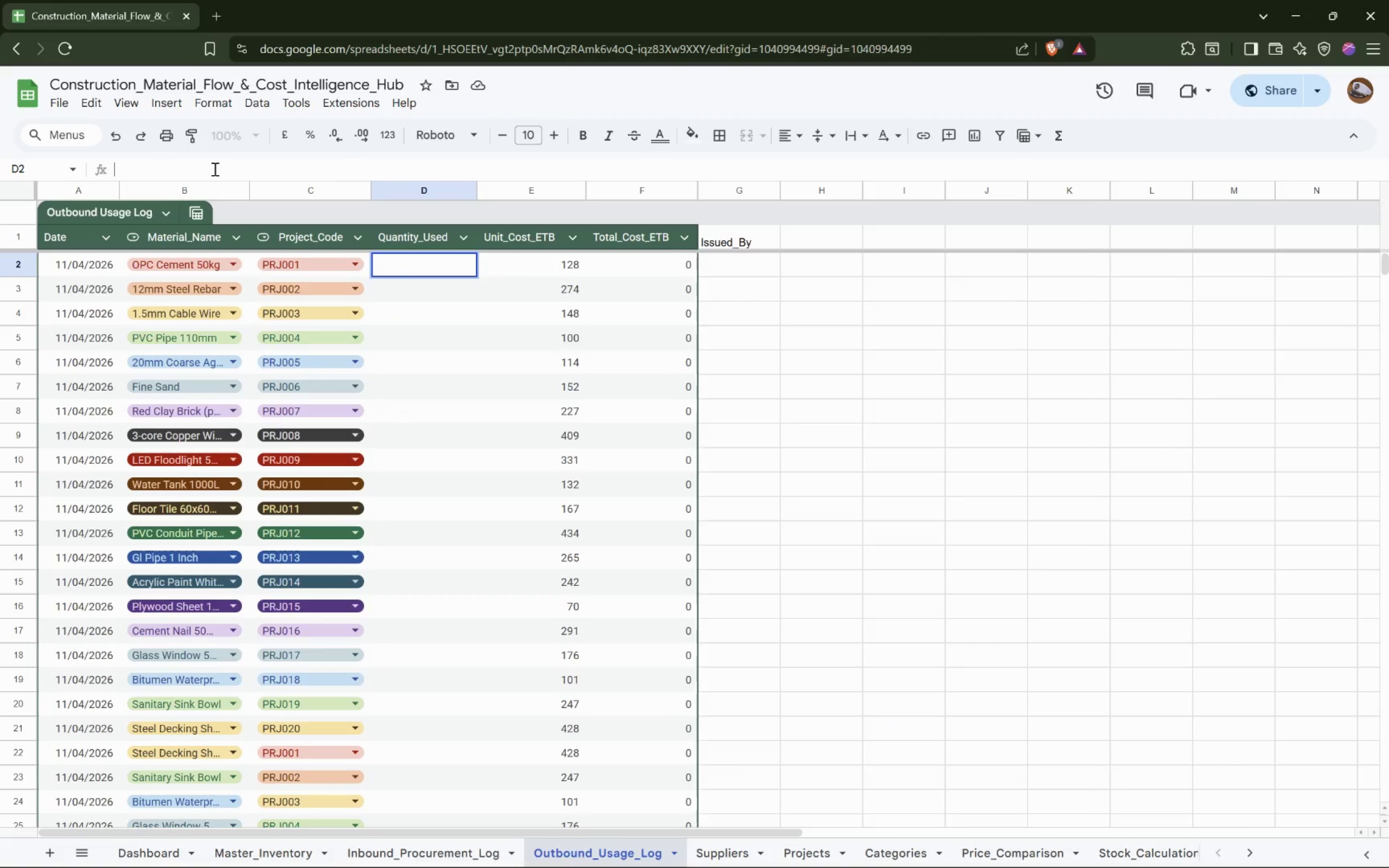 
key(Control+V)
 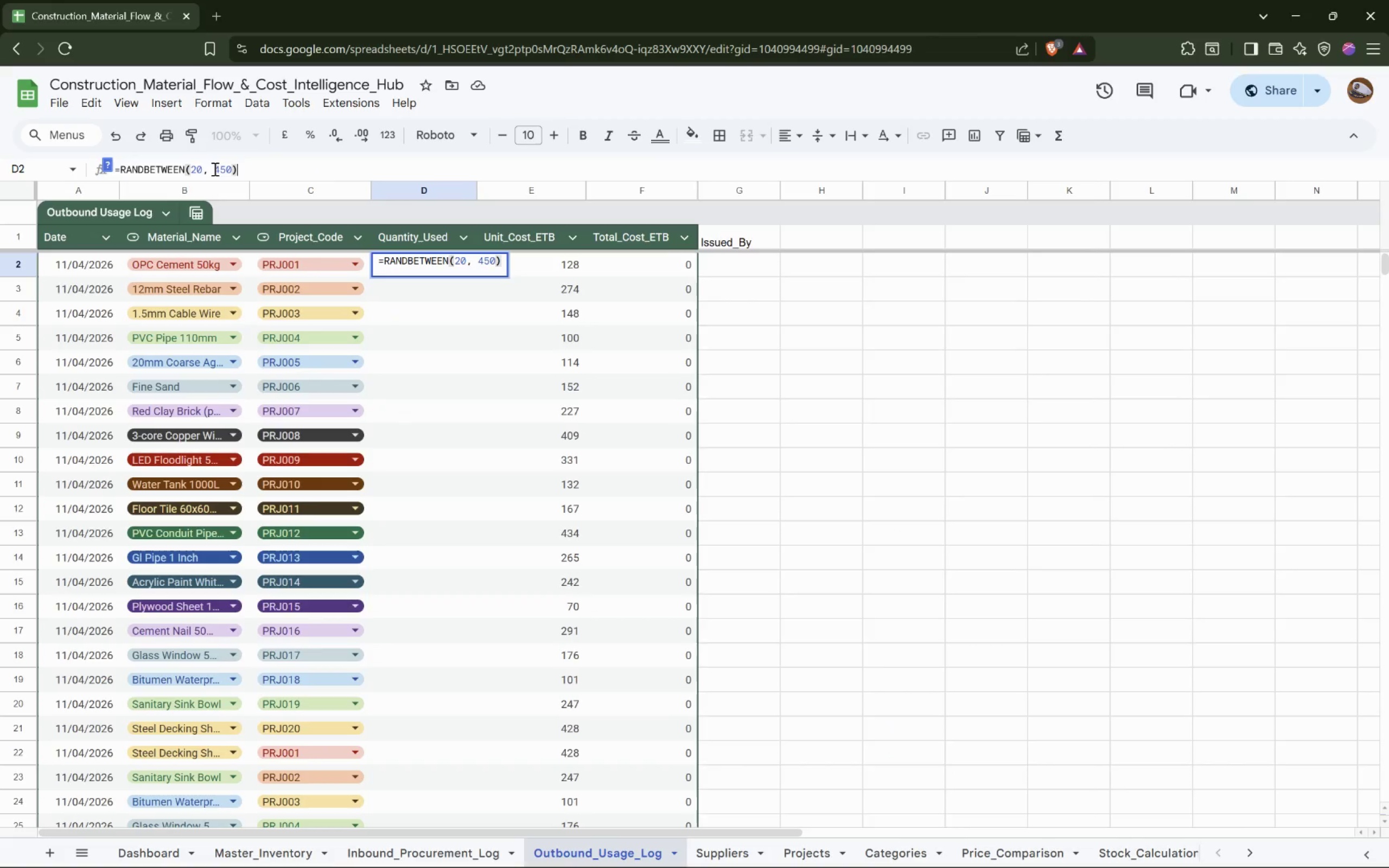 
key(Enter)
 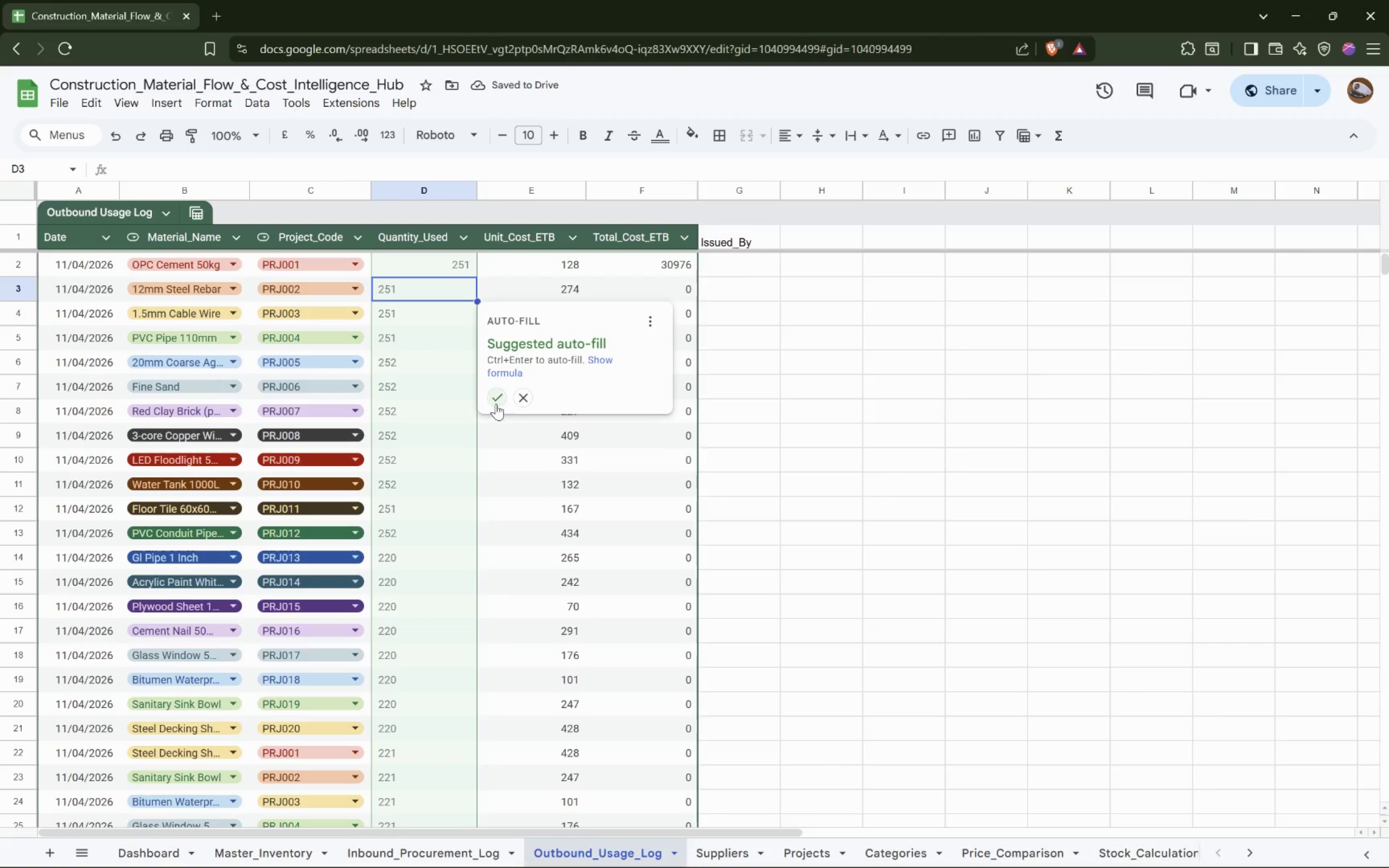 
scroll: coordinate [483, 402], scroll_direction: down, amount: 40.0
 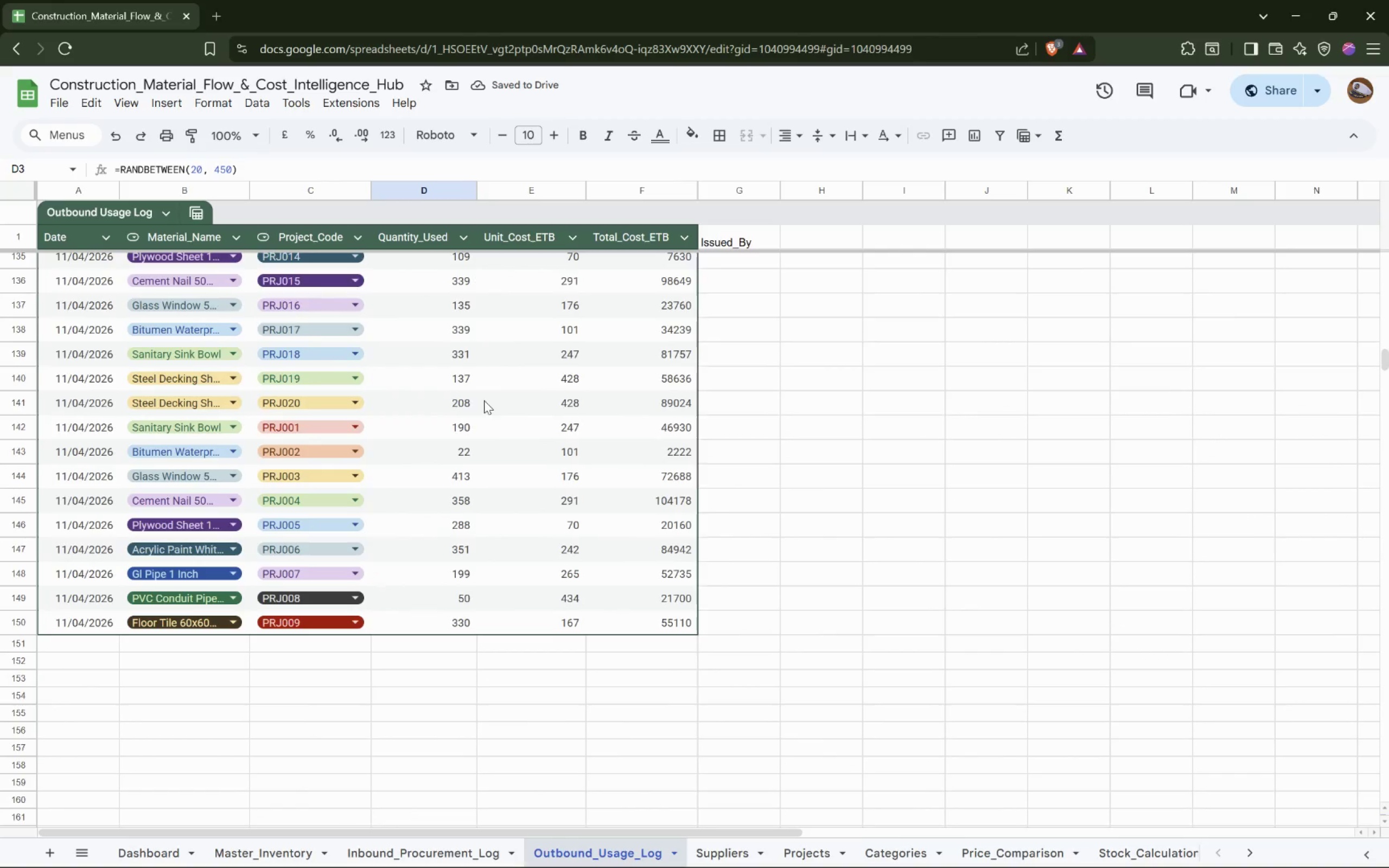 
scroll: coordinate [482, 387], scroll_direction: up, amount: 51.0
 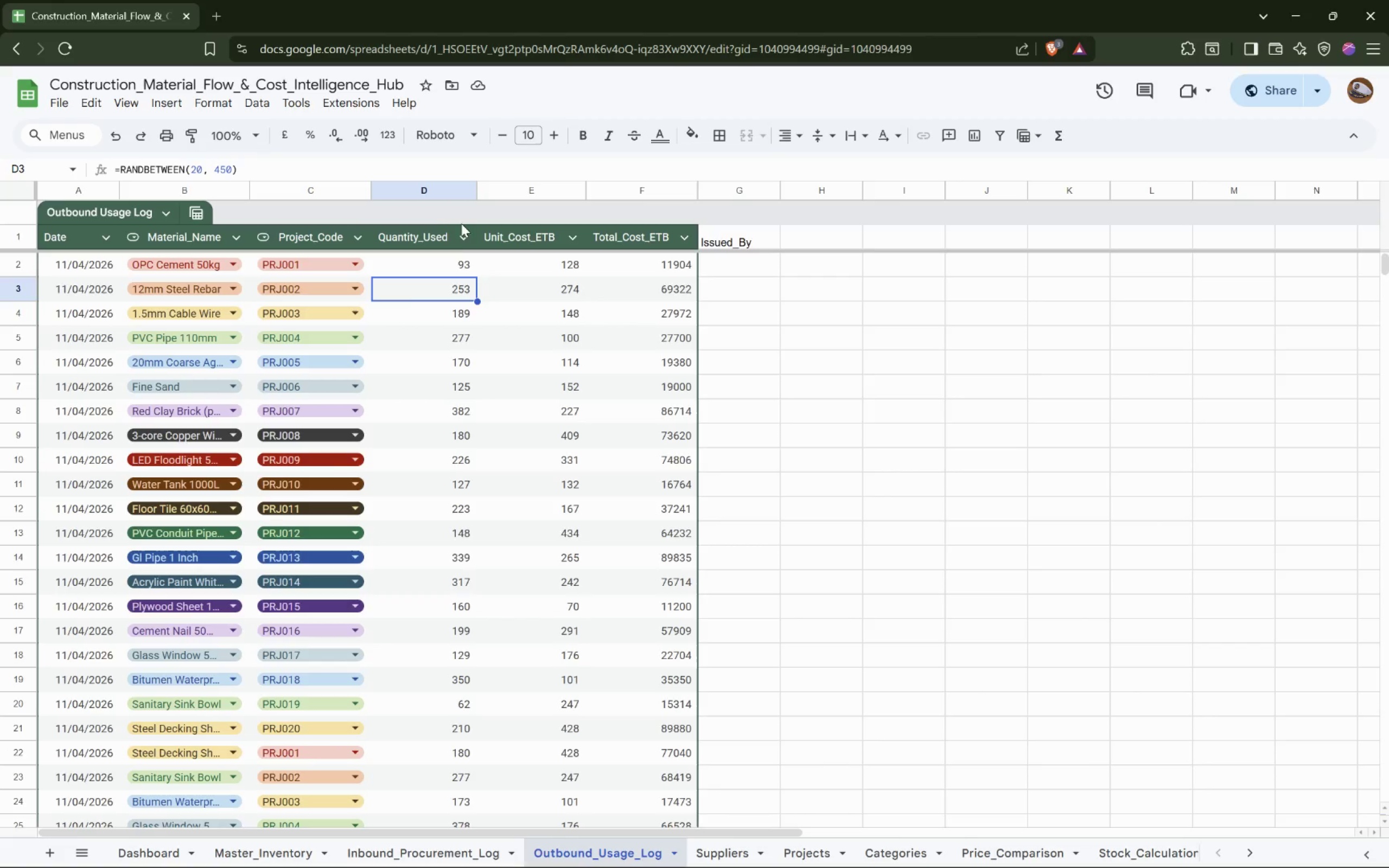 
left_click([457, 233])
 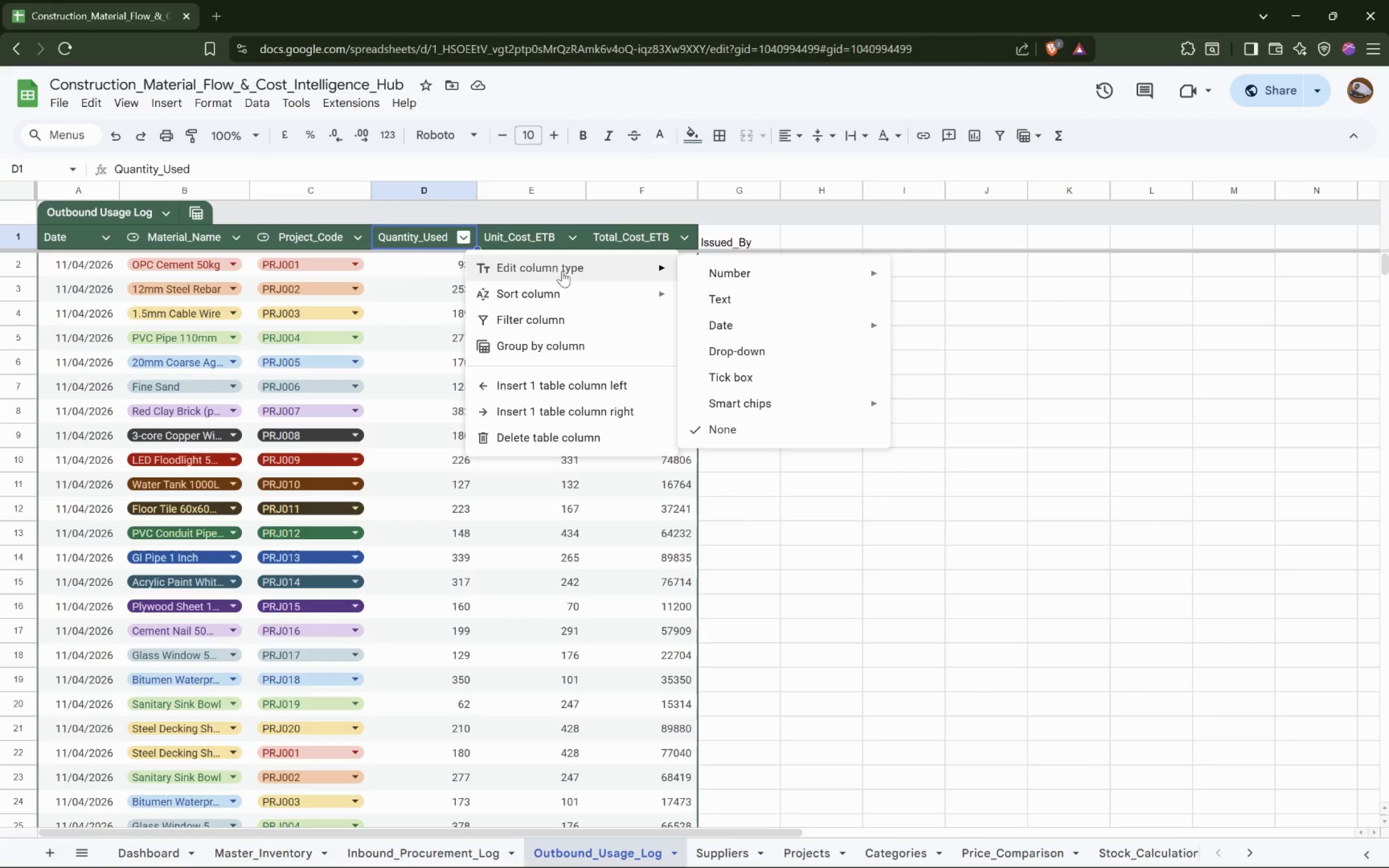 
left_click([723, 276])
 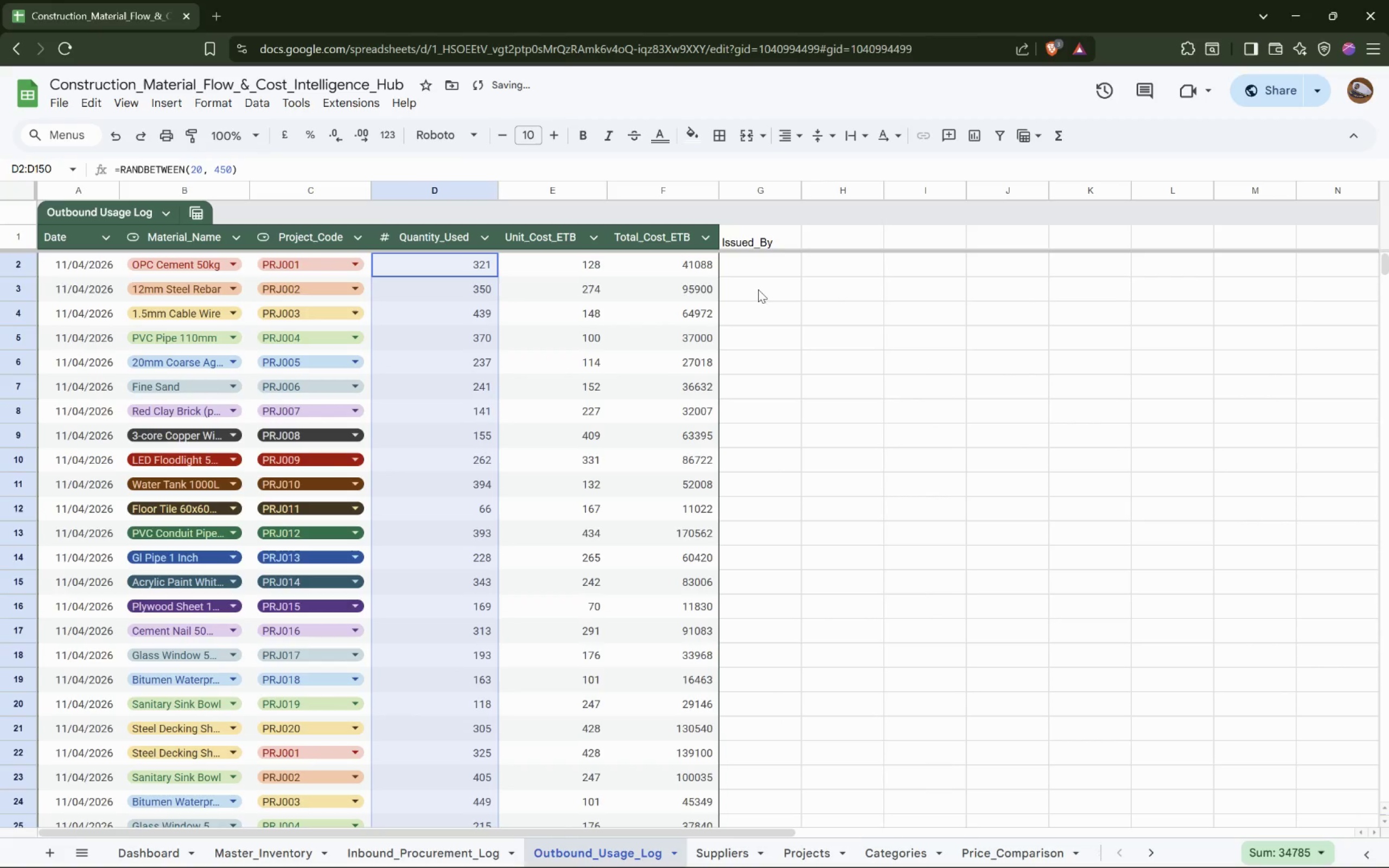 
left_click([582, 242])
 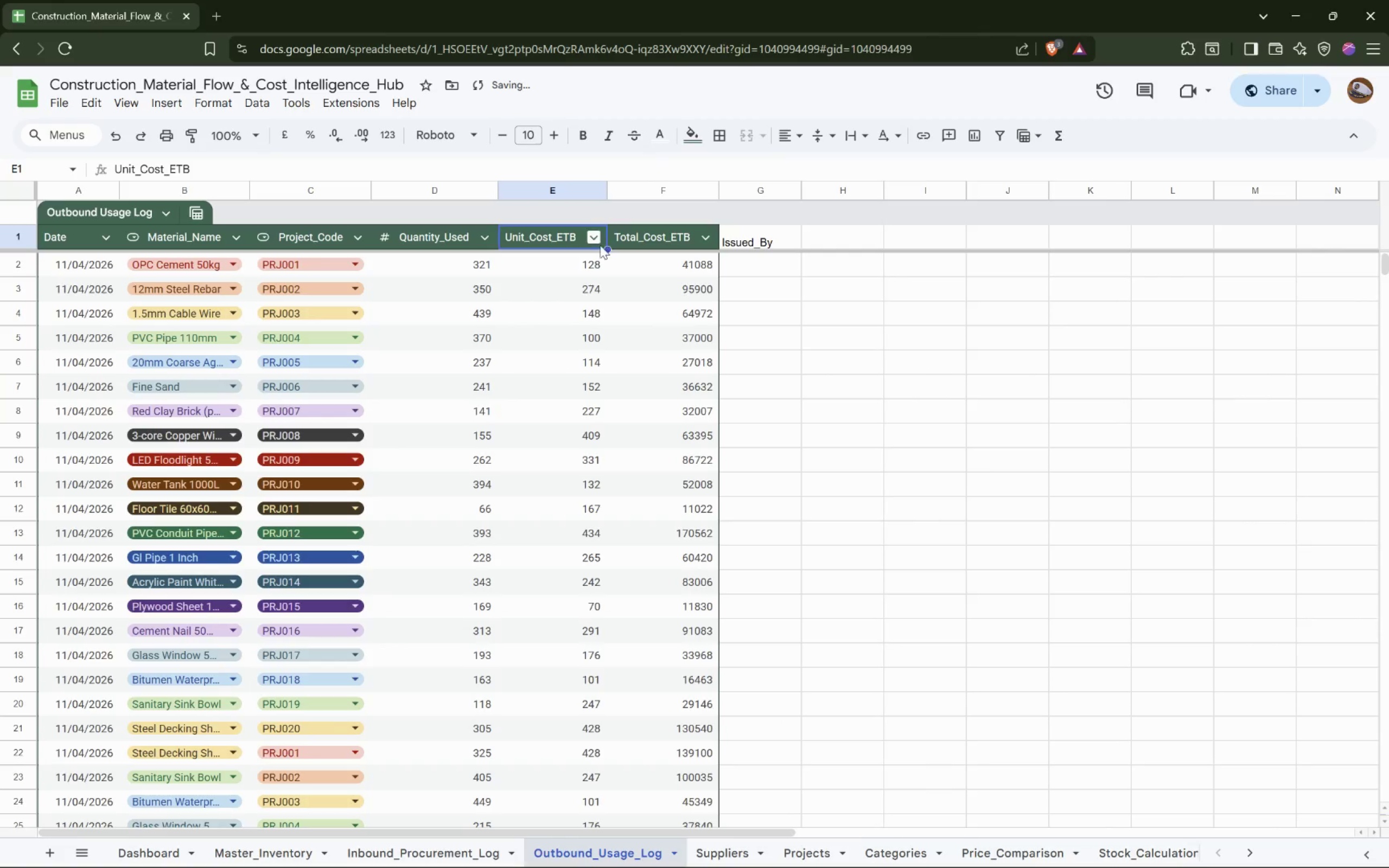 
left_click([597, 240])
 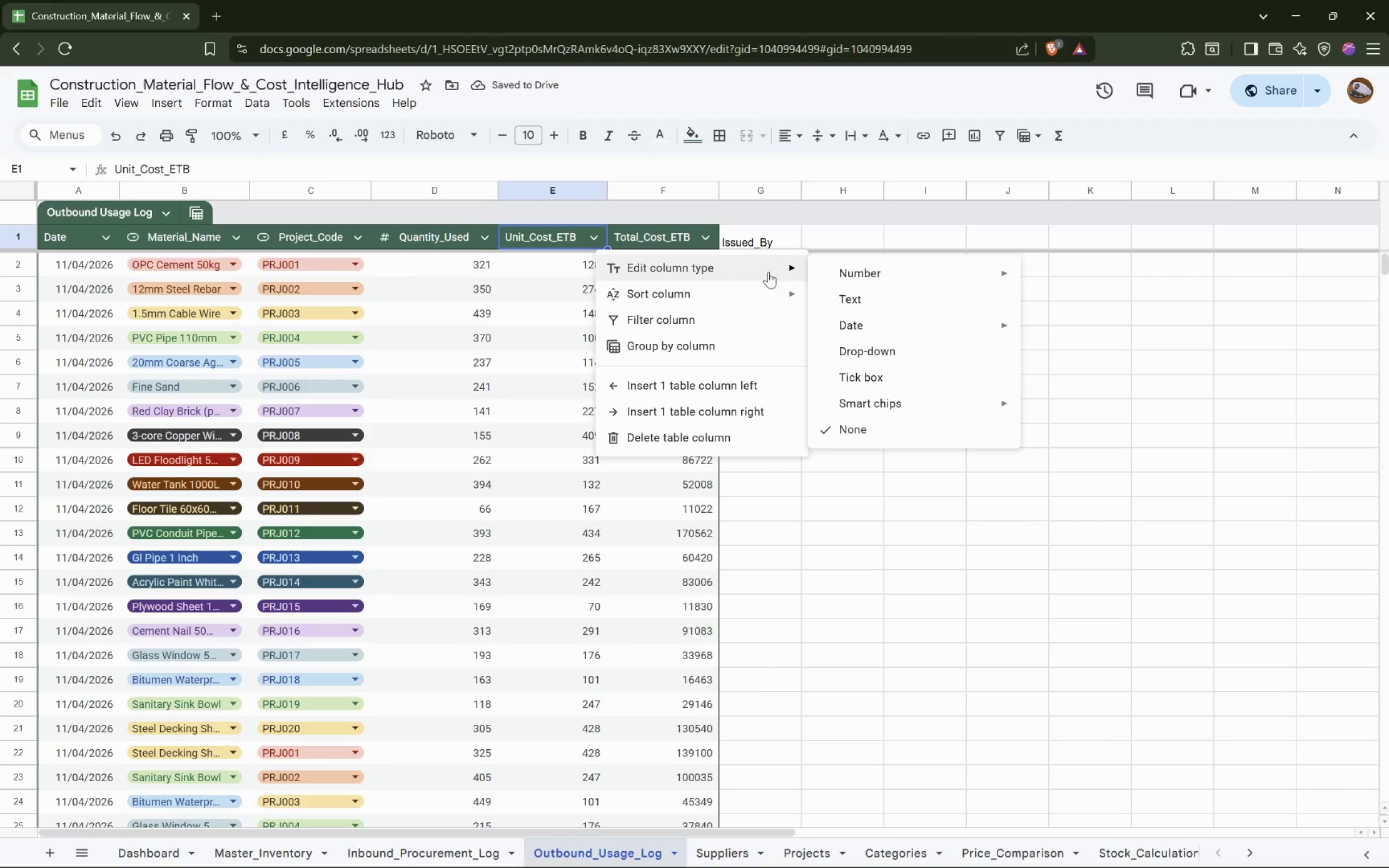 
left_click([916, 272])
 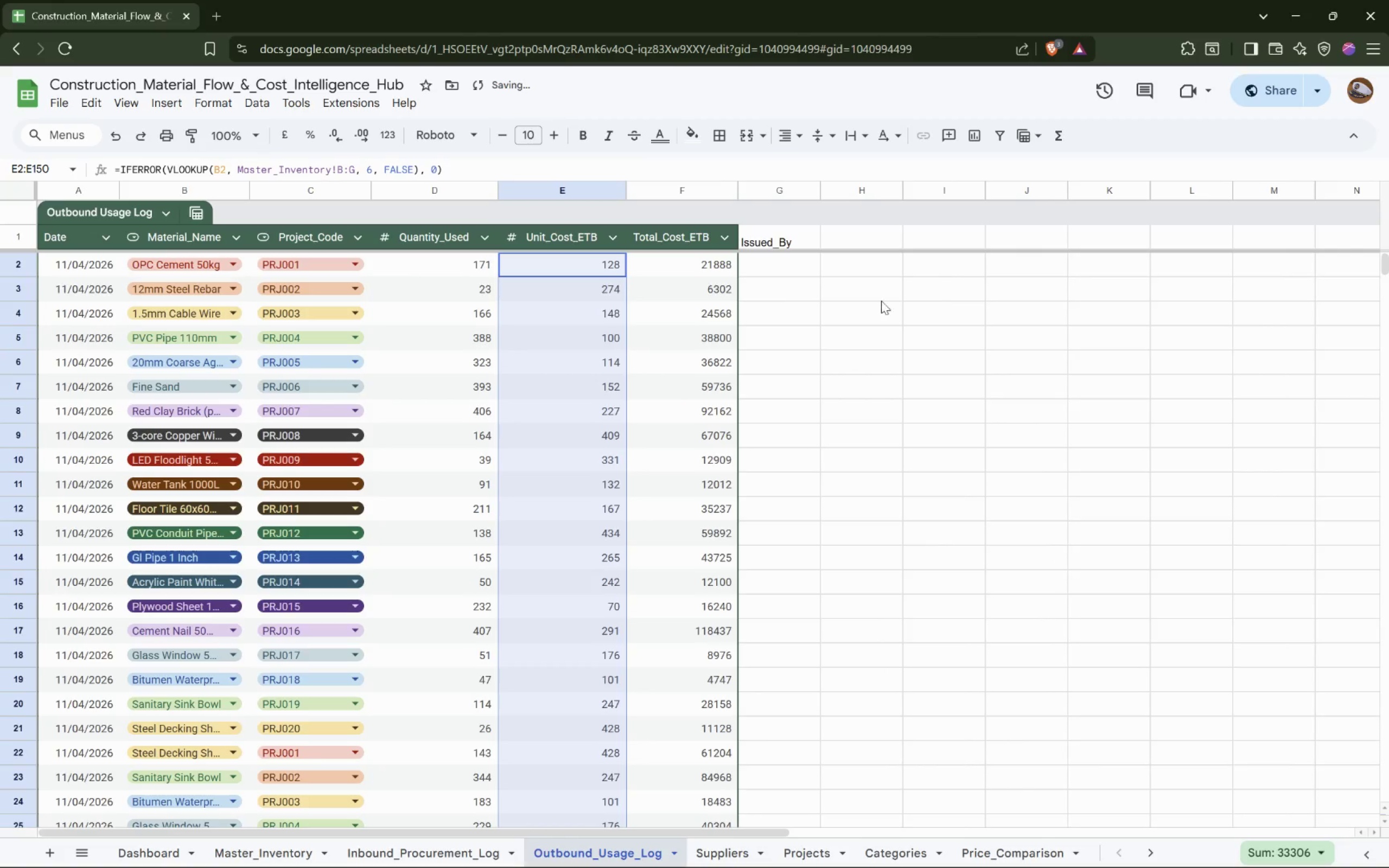 
left_click([722, 239])
 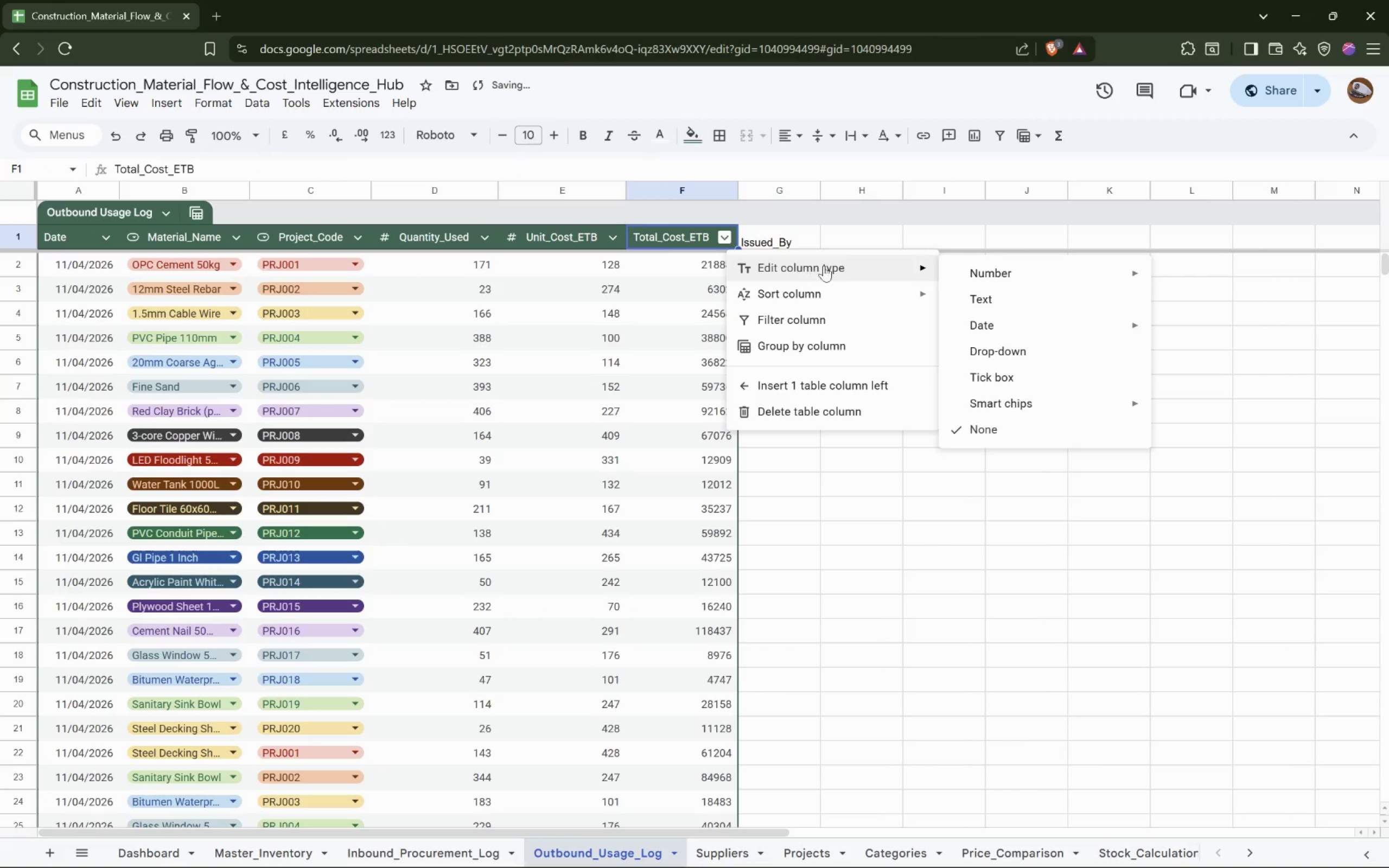 
left_click([1004, 264])
 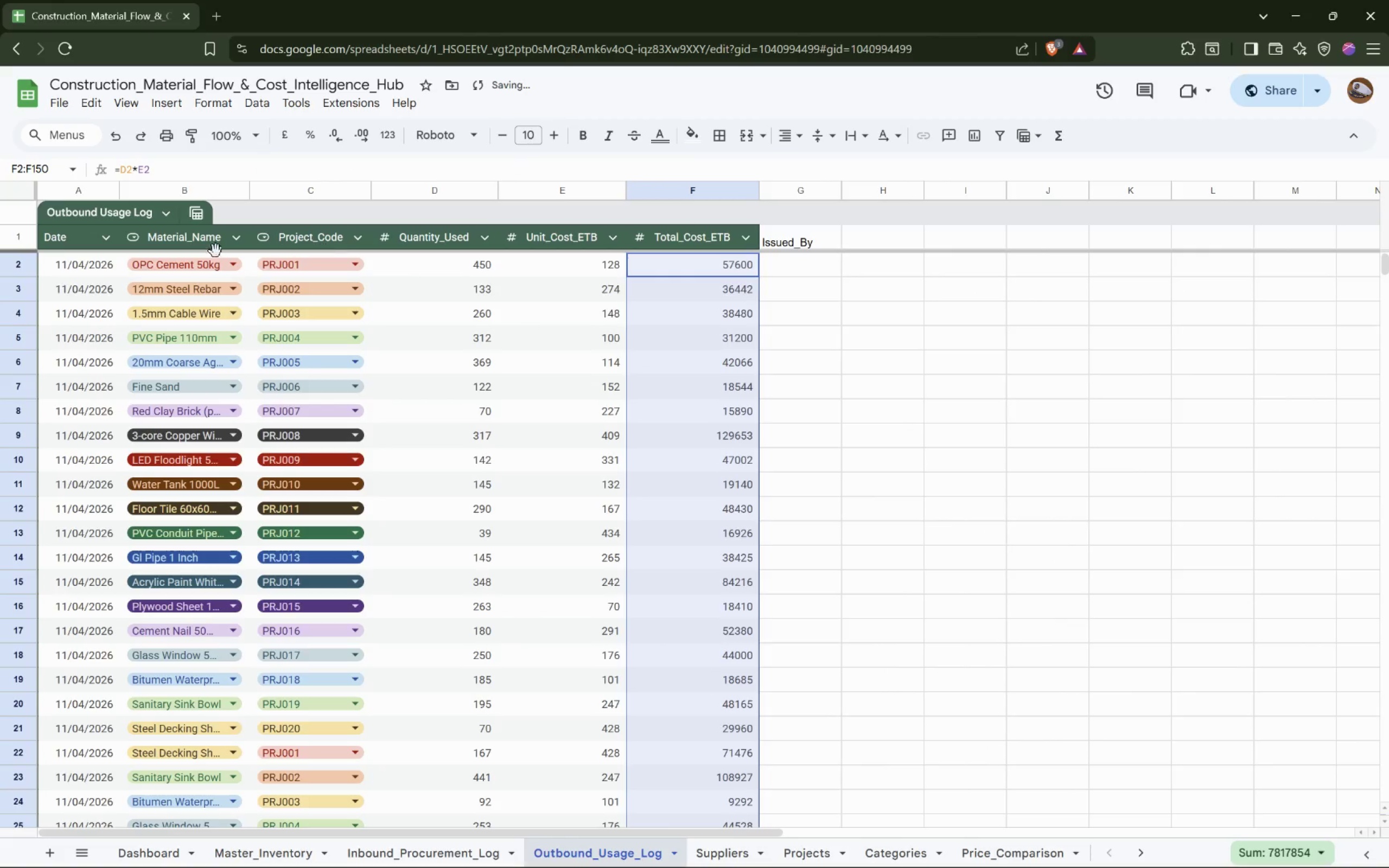 
left_click([105, 239])
 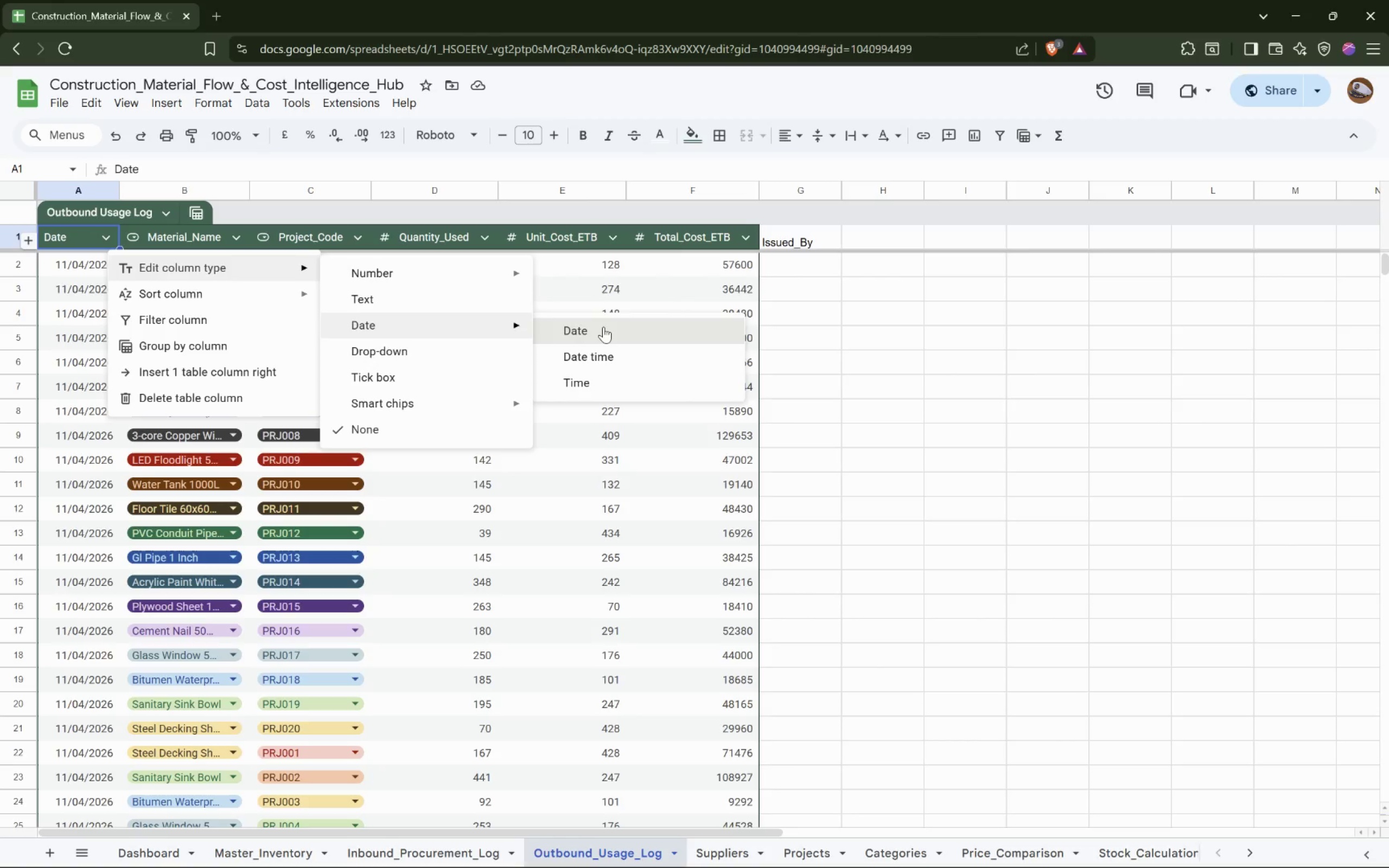 
wait(8.03)
 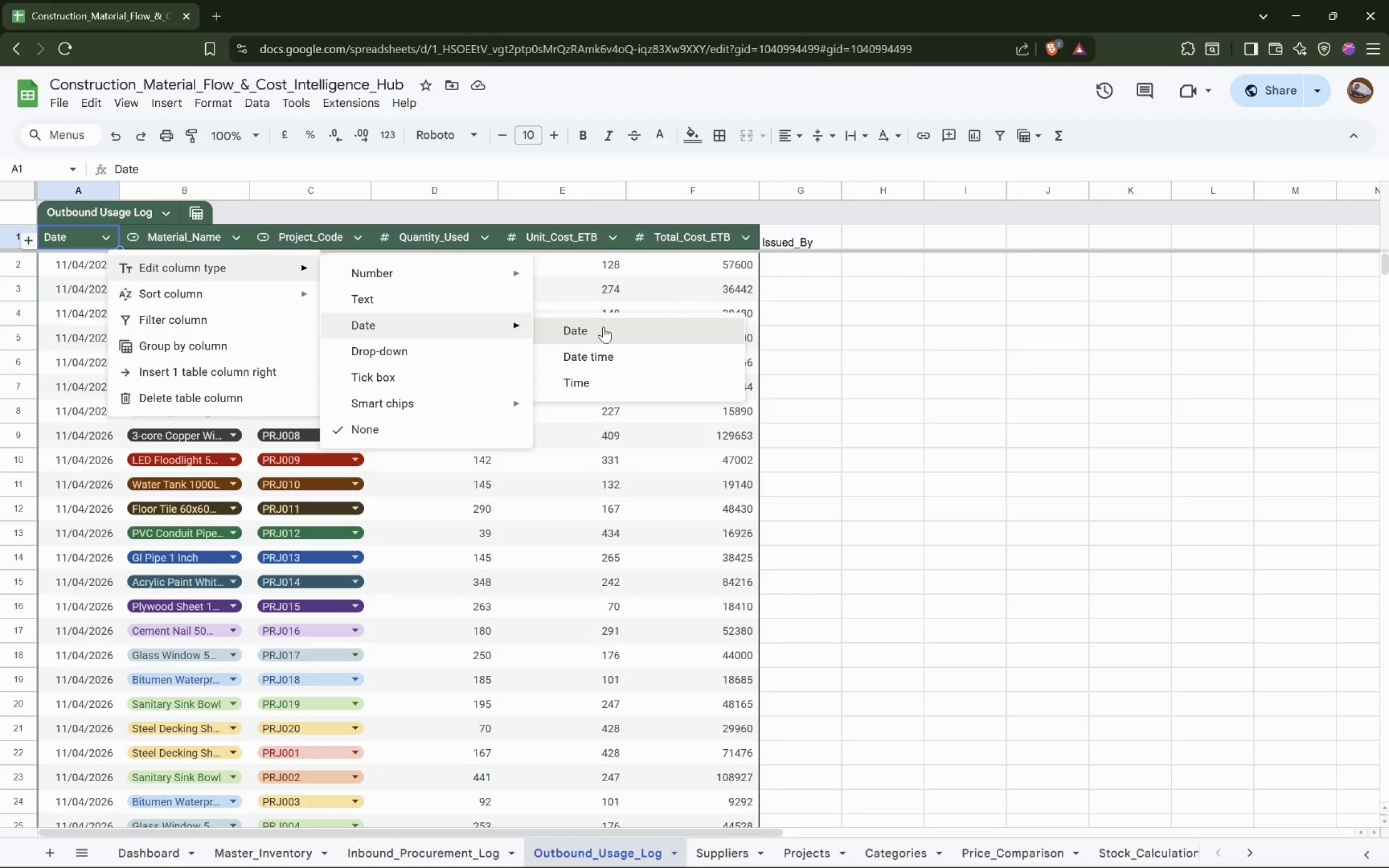 
left_click([475, 263])
 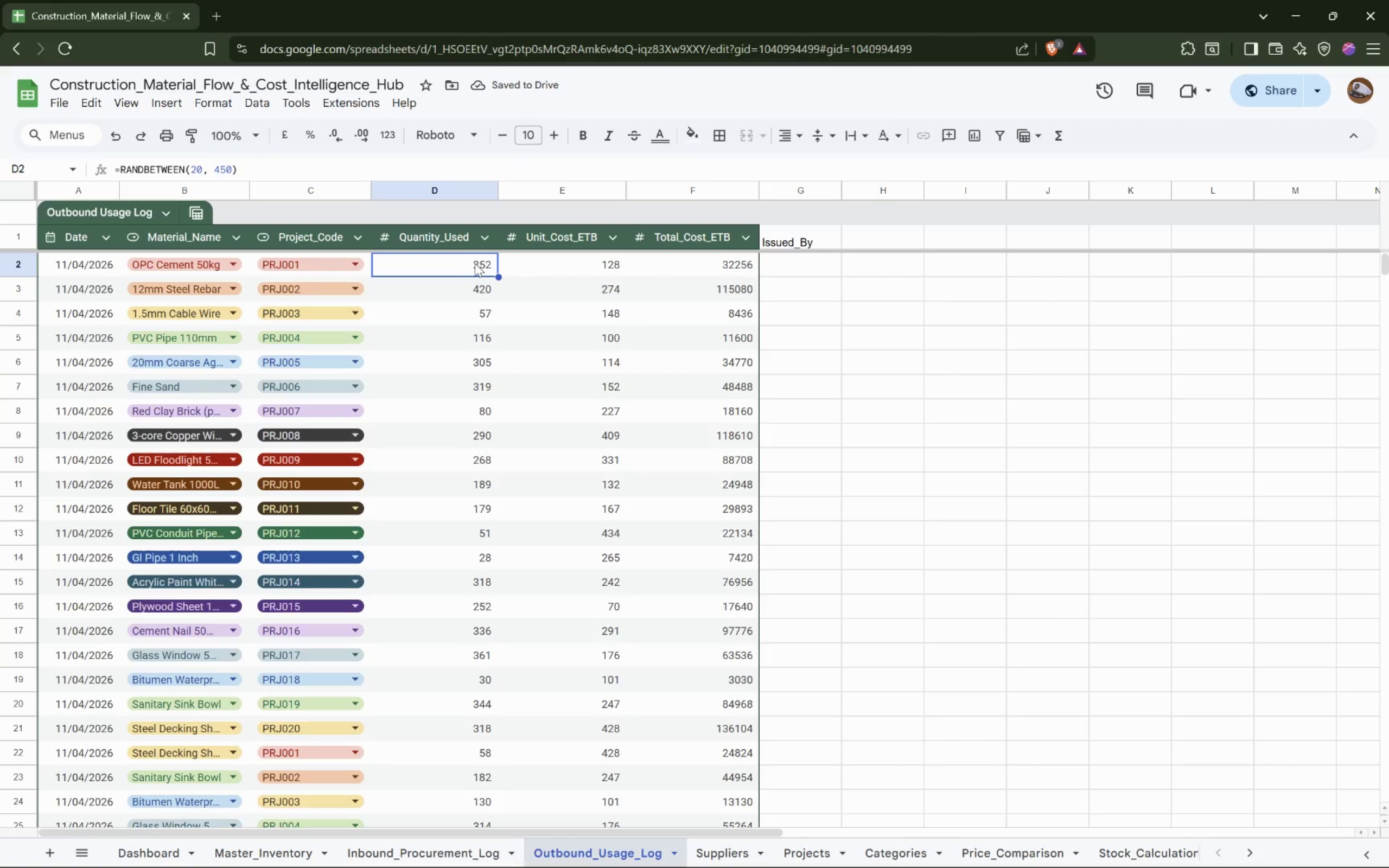 
key(Enter)
 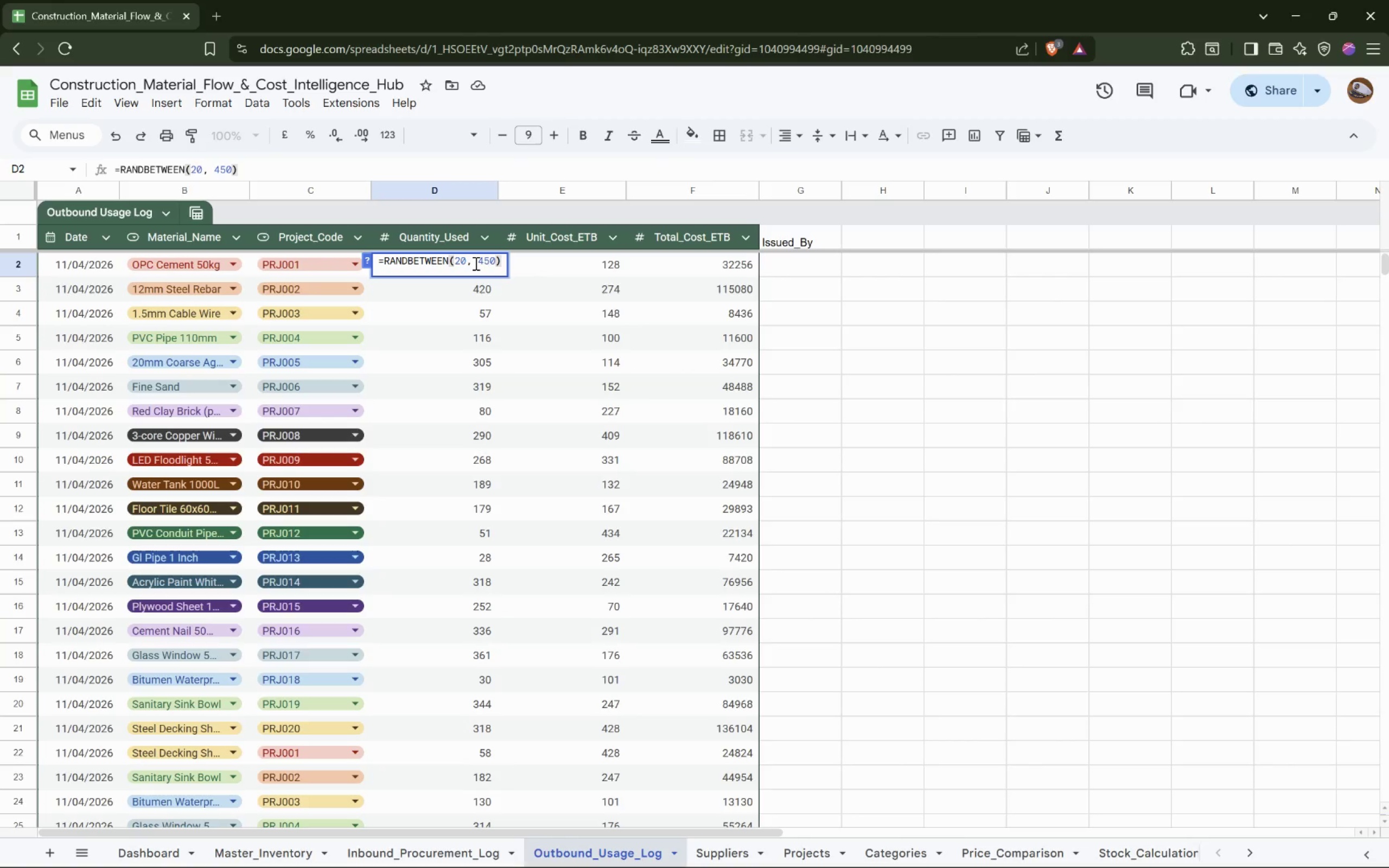 
key(Enter)
 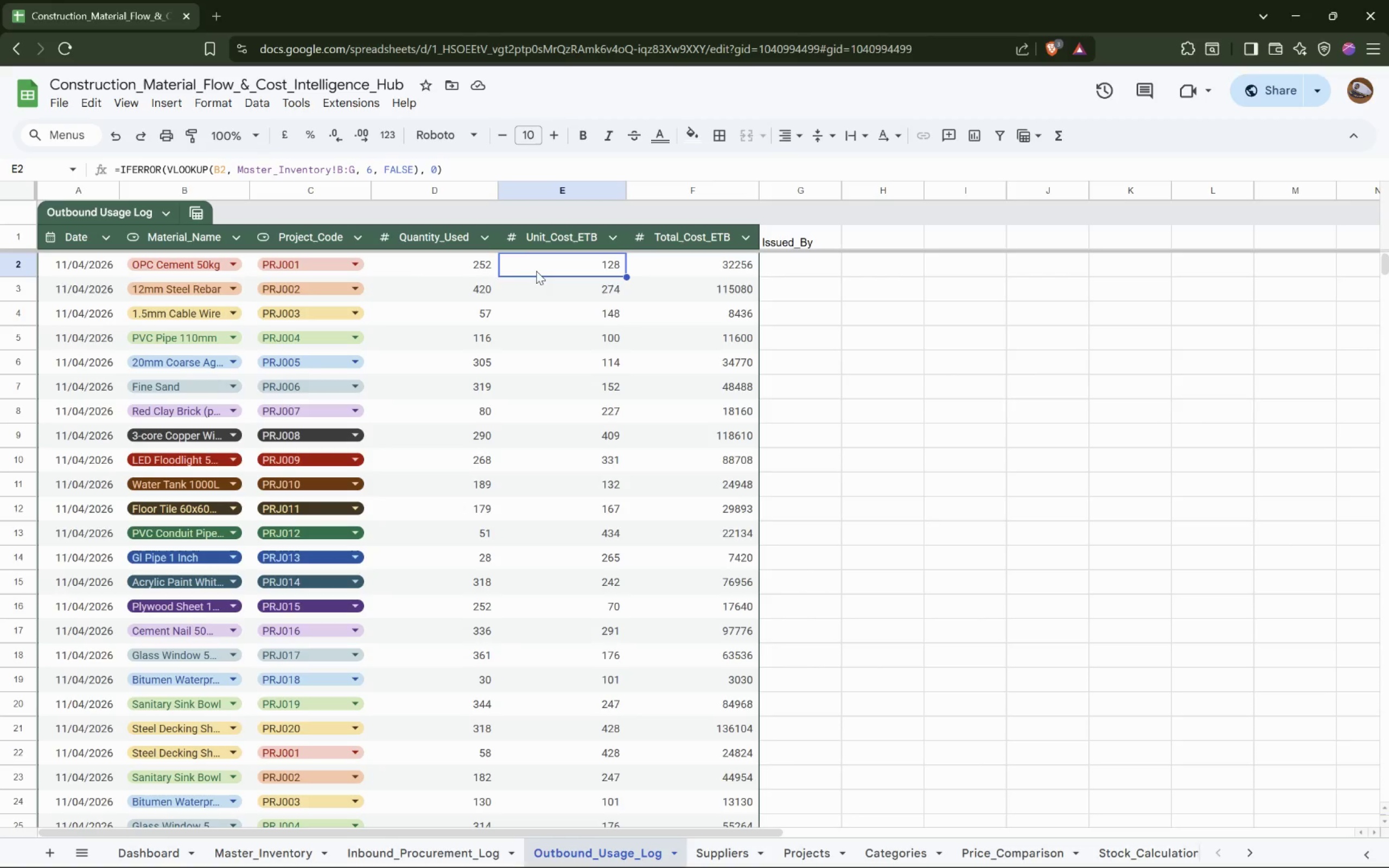 
wait(20.96)
 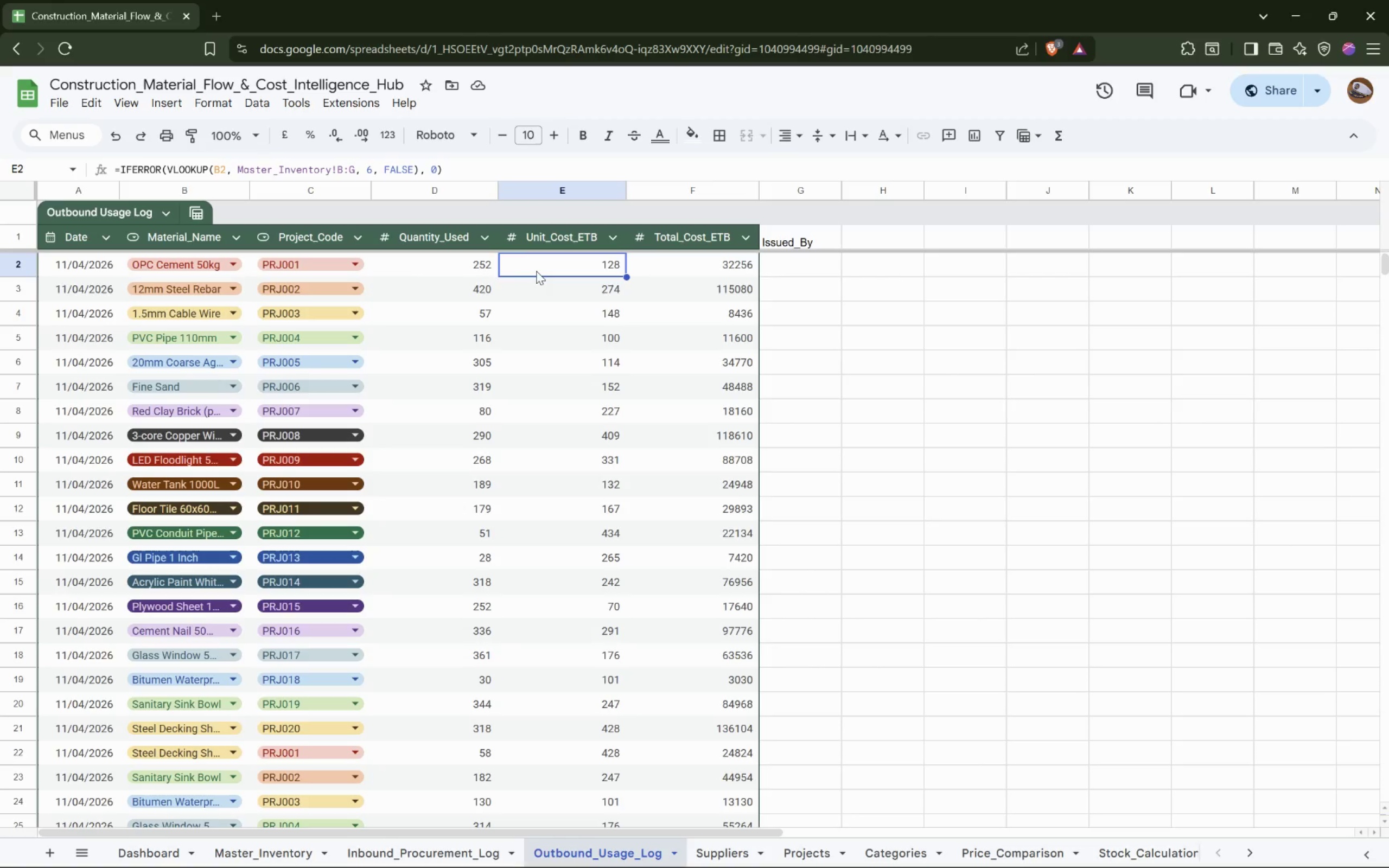 
scroll: coordinate [318, 293], scroll_direction: down, amount: 9.0
 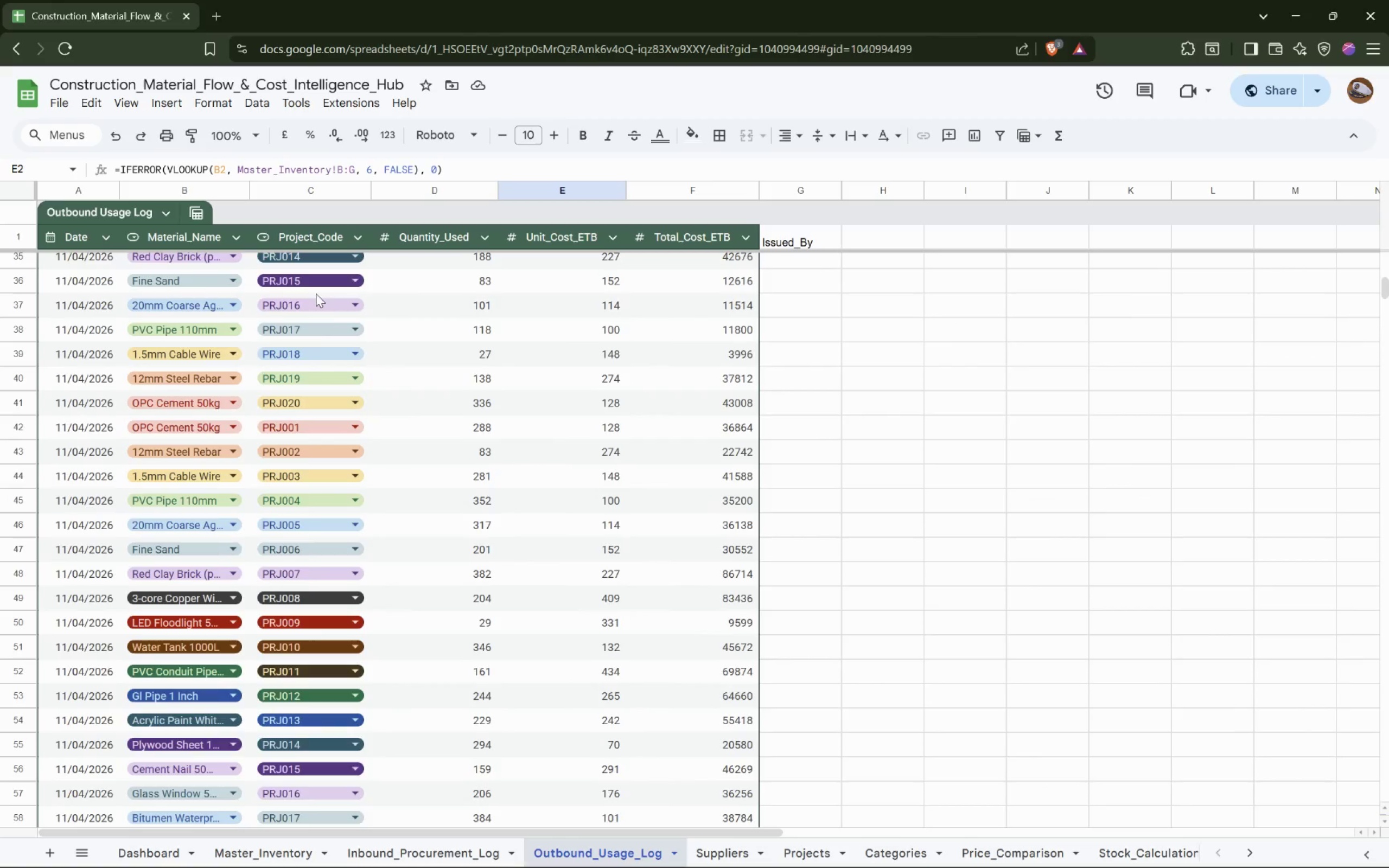 
scroll: coordinate [316, 293], scroll_direction: up, amount: 18.0
 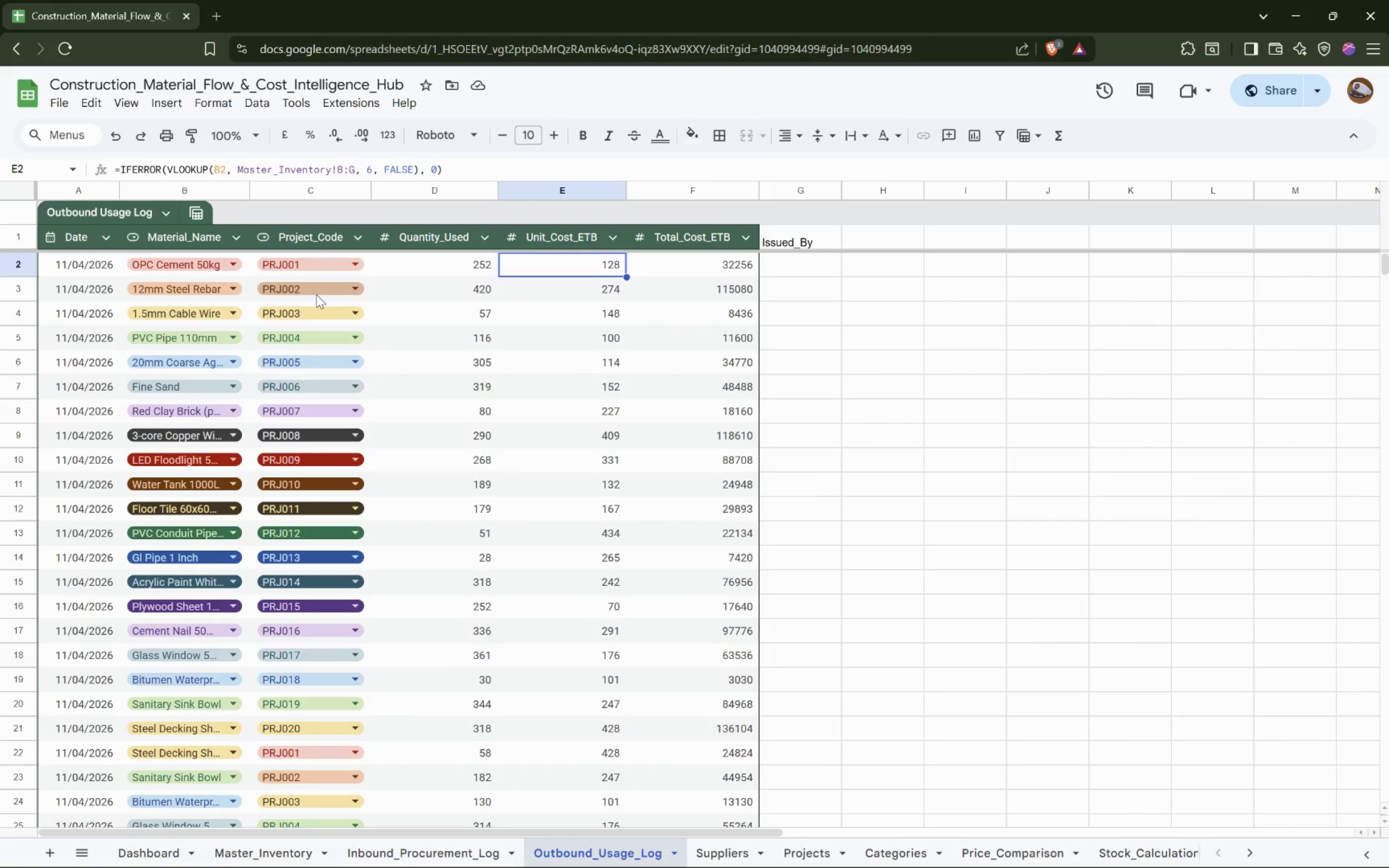 
wait(7.89)
 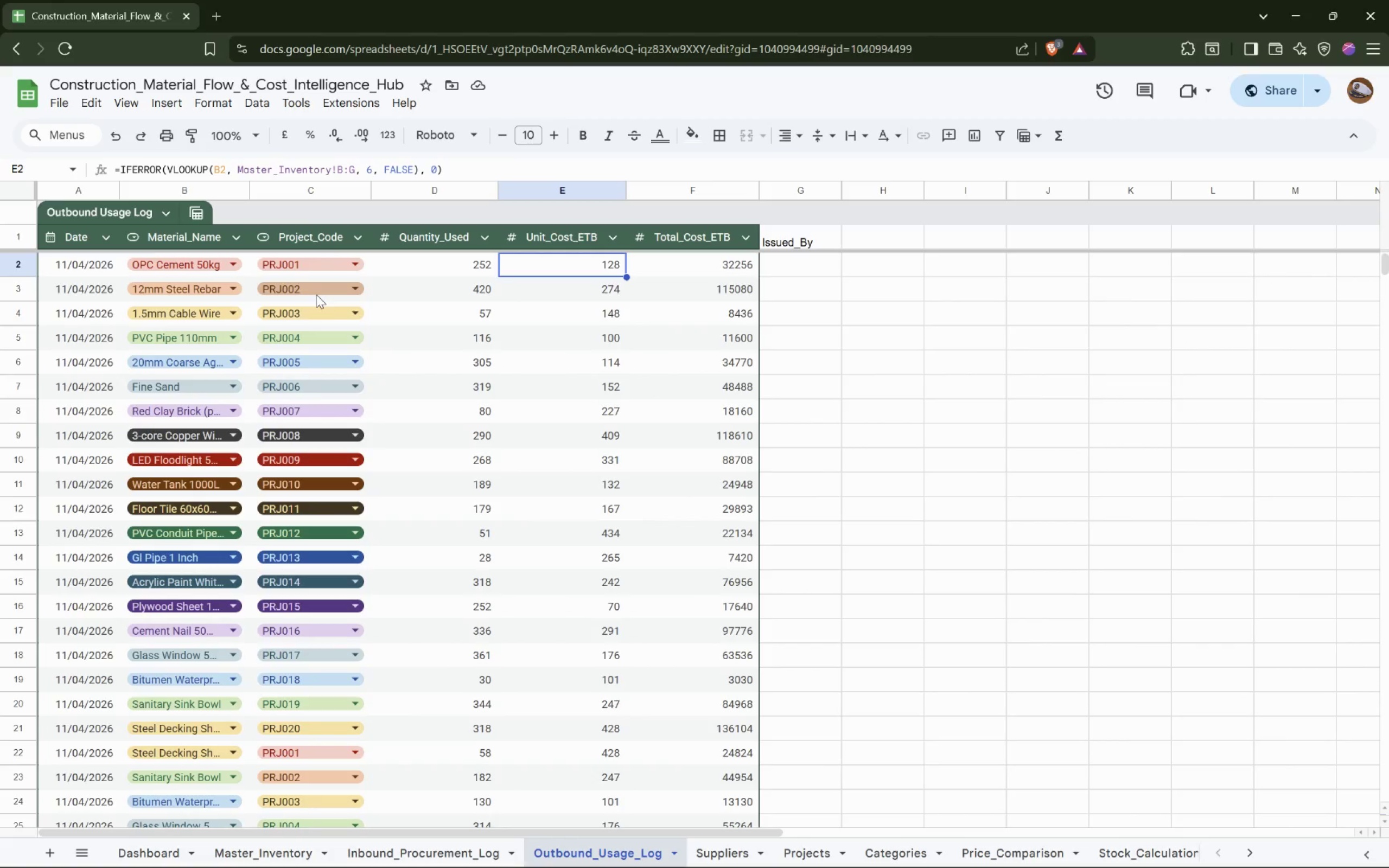 
scroll: coordinate [559, 328], scroll_direction: up, amount: 6.0
 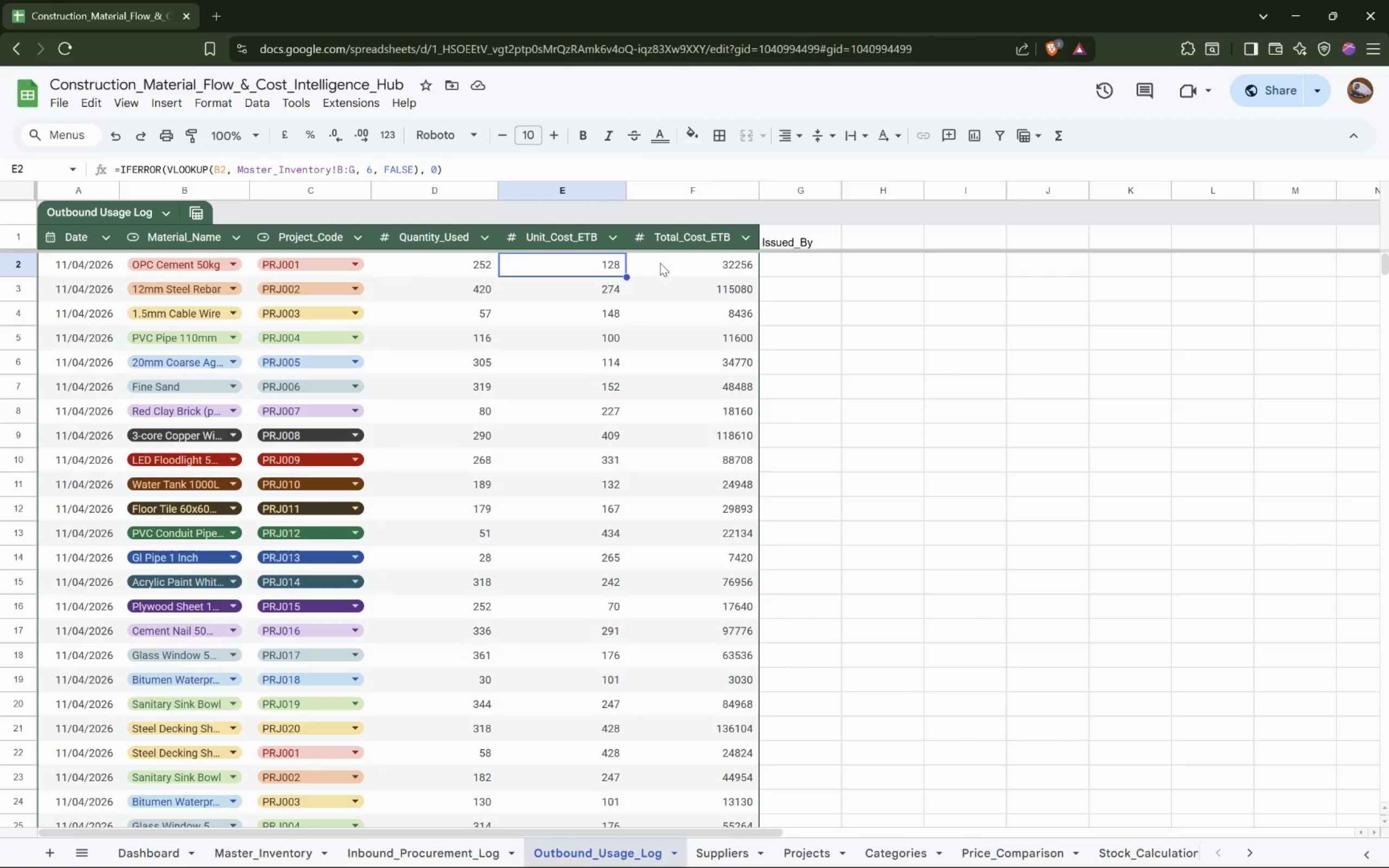 
left_click([660, 262])
 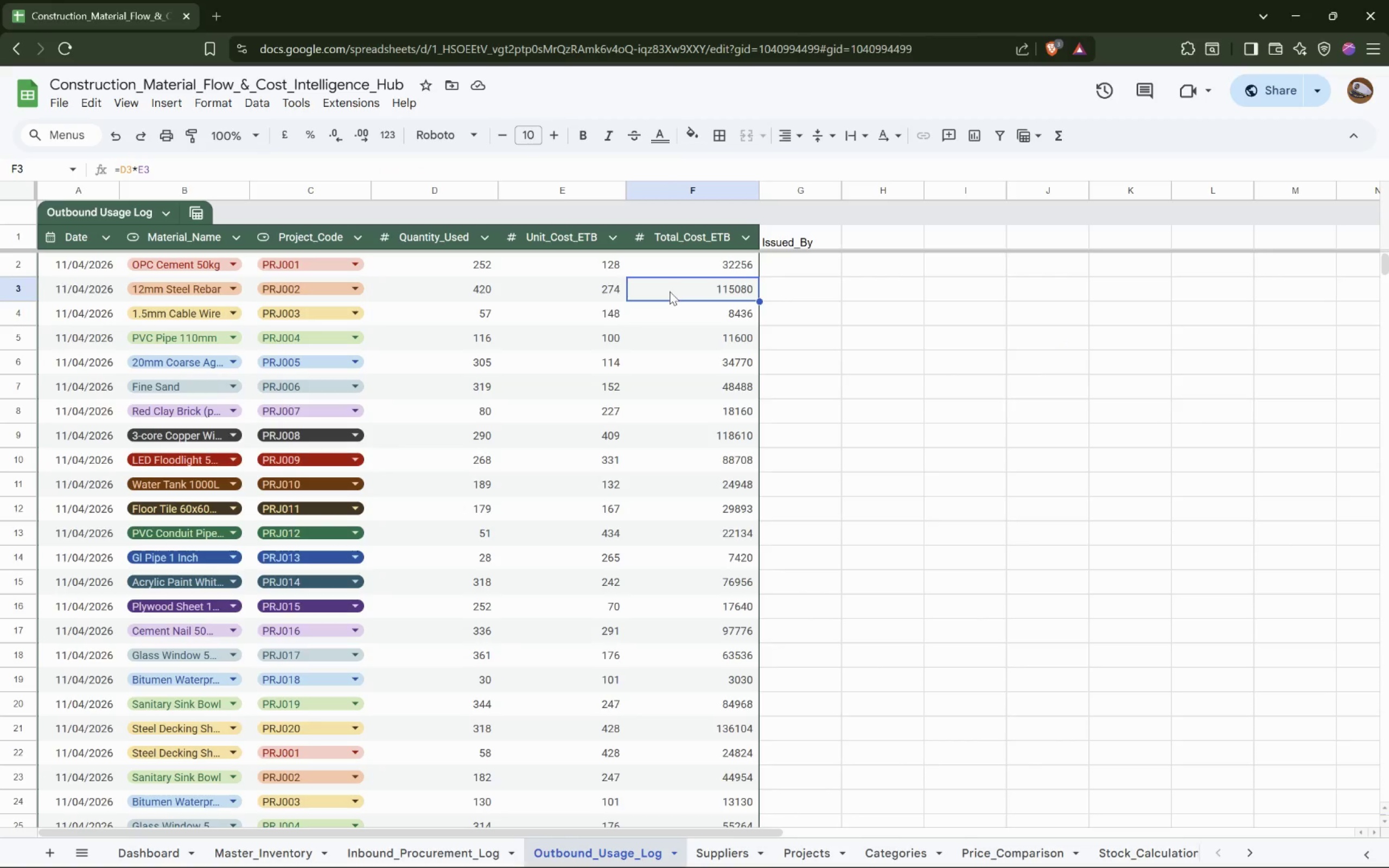 
wait(14.99)
 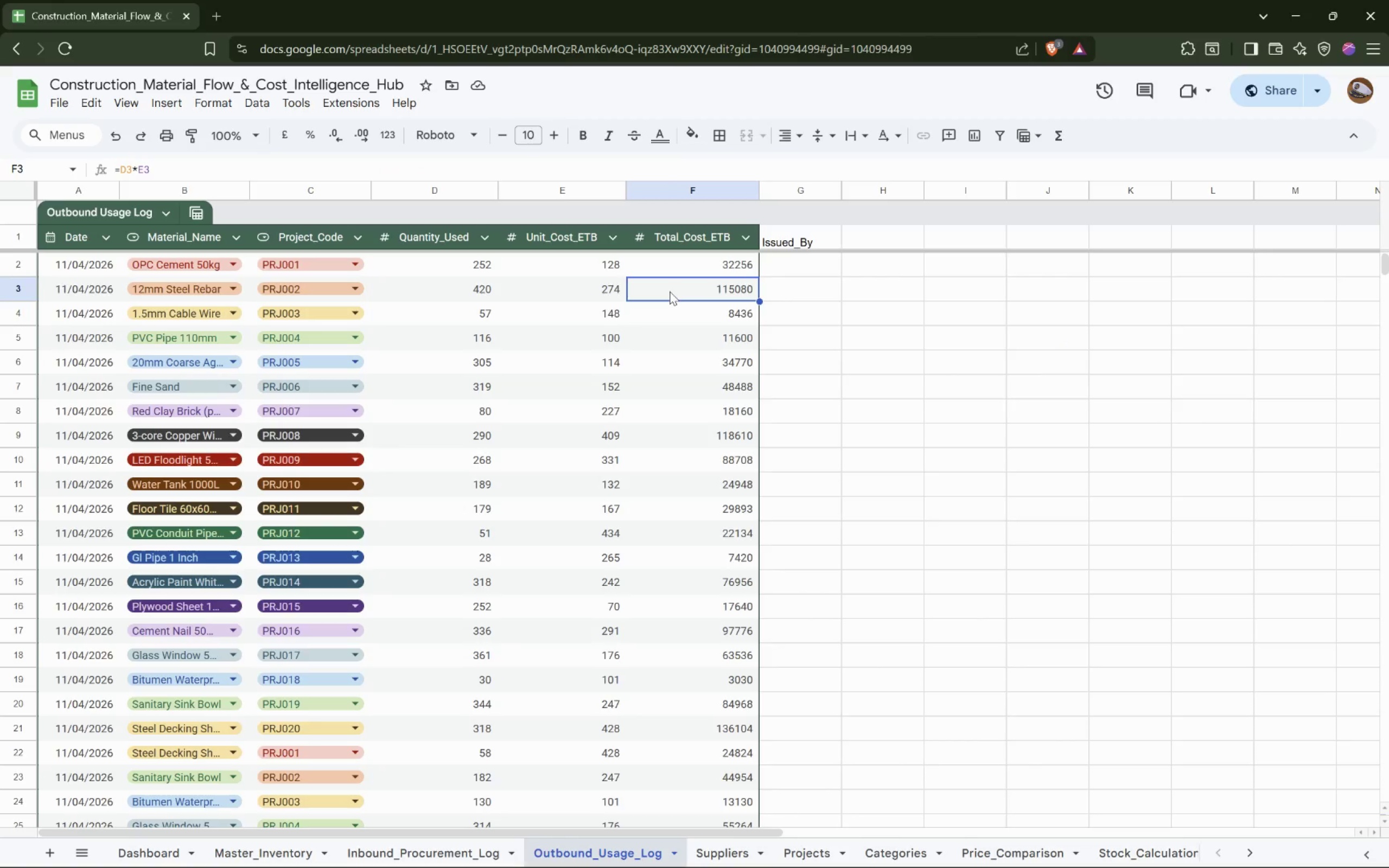 
scroll: coordinate [423, 221], scroll_direction: up, amount: 12.0
 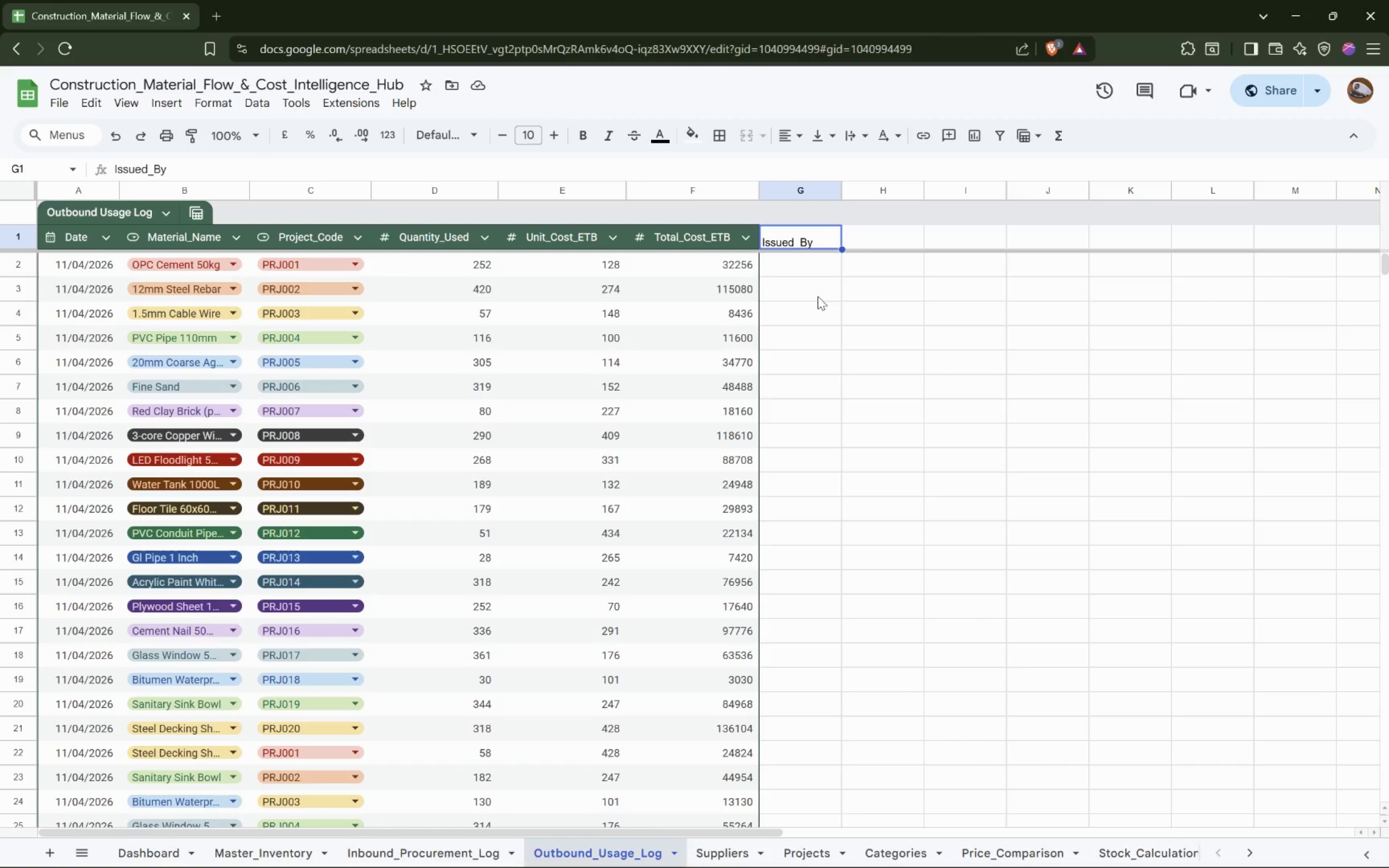 
scroll: coordinate [812, 470], scroll_direction: down, amount: 18.0
 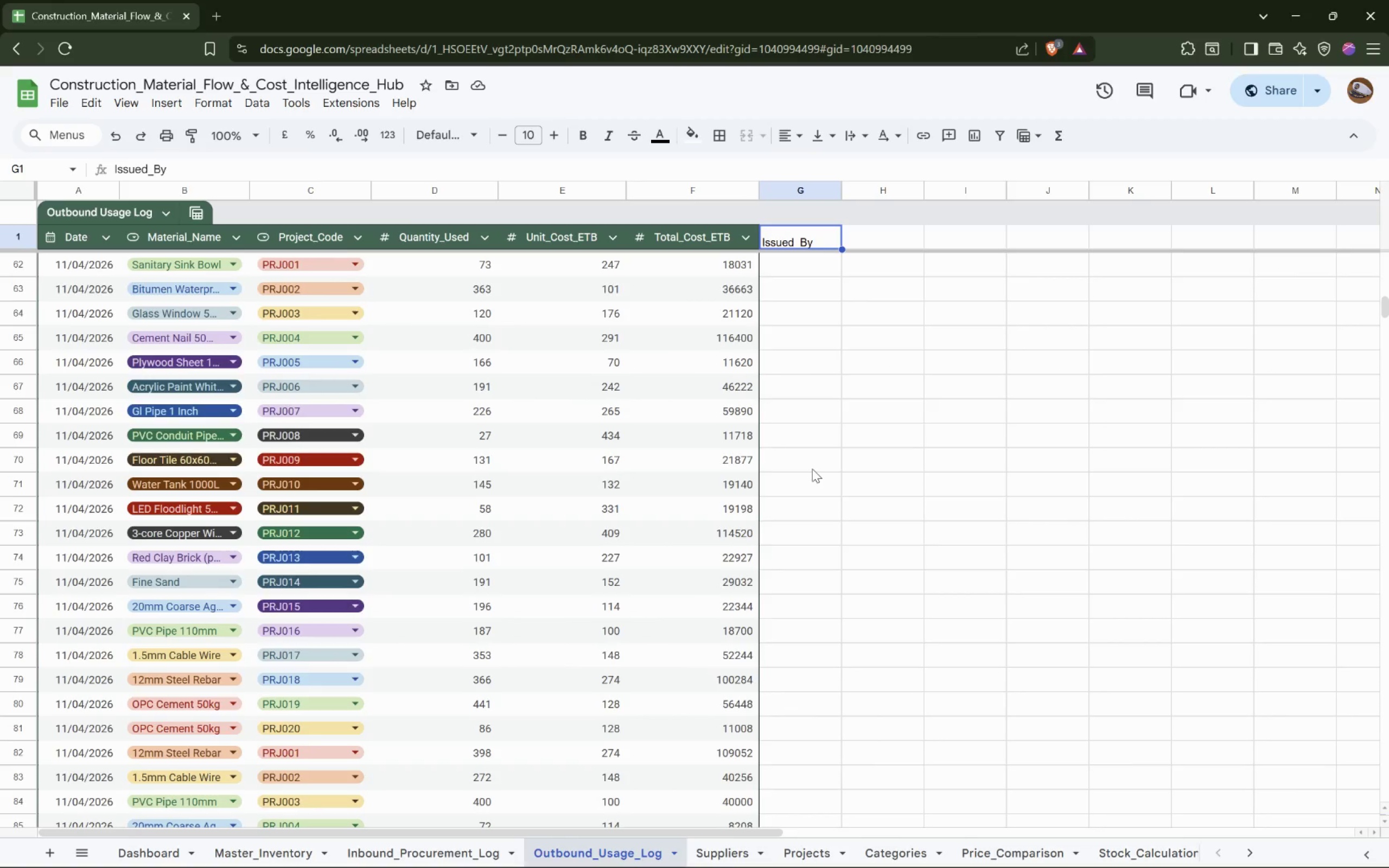 
scroll: coordinate [807, 451], scroll_direction: up, amount: 29.0
 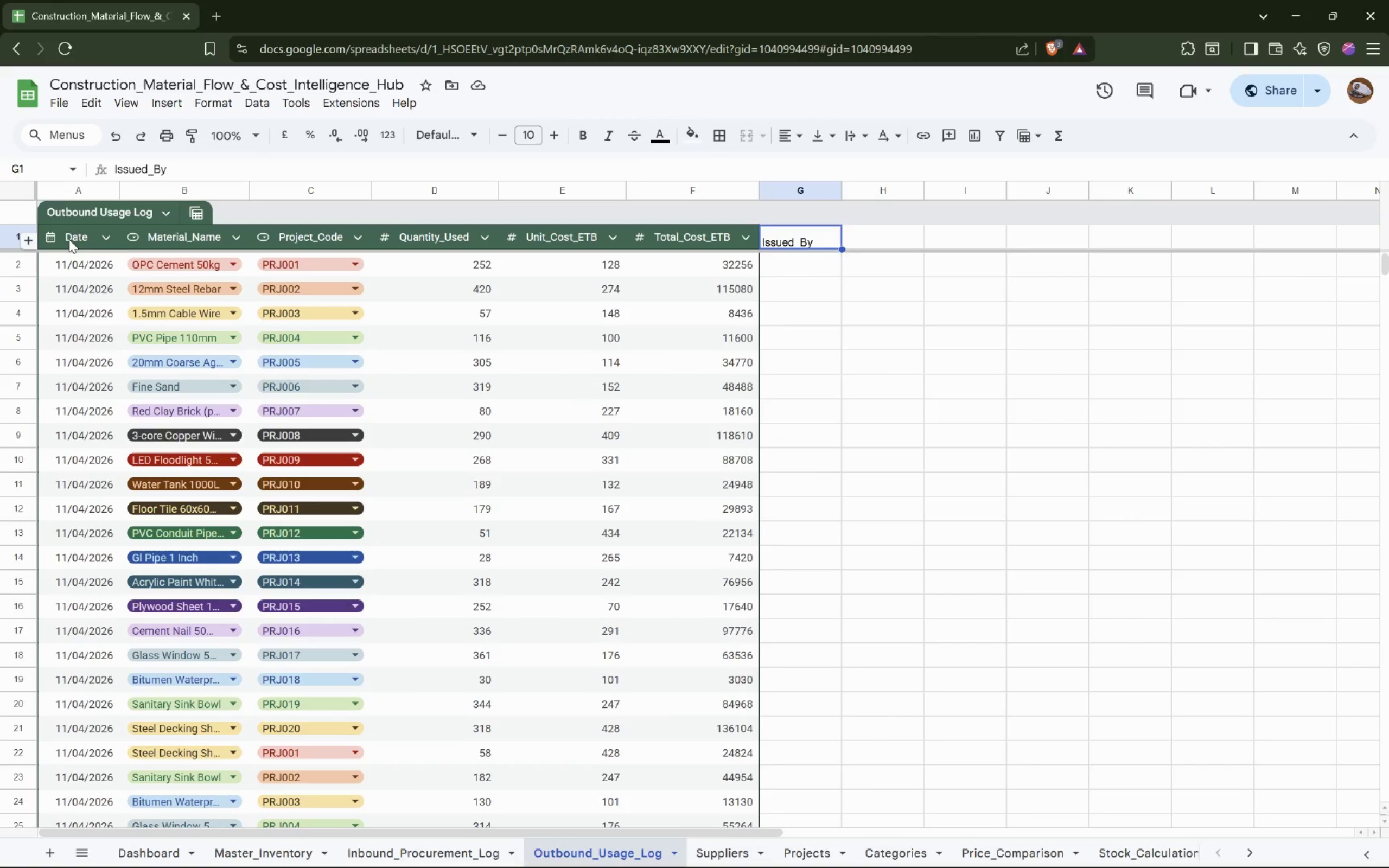 
scroll: coordinate [716, 366], scroll_direction: down, amount: 41.0
 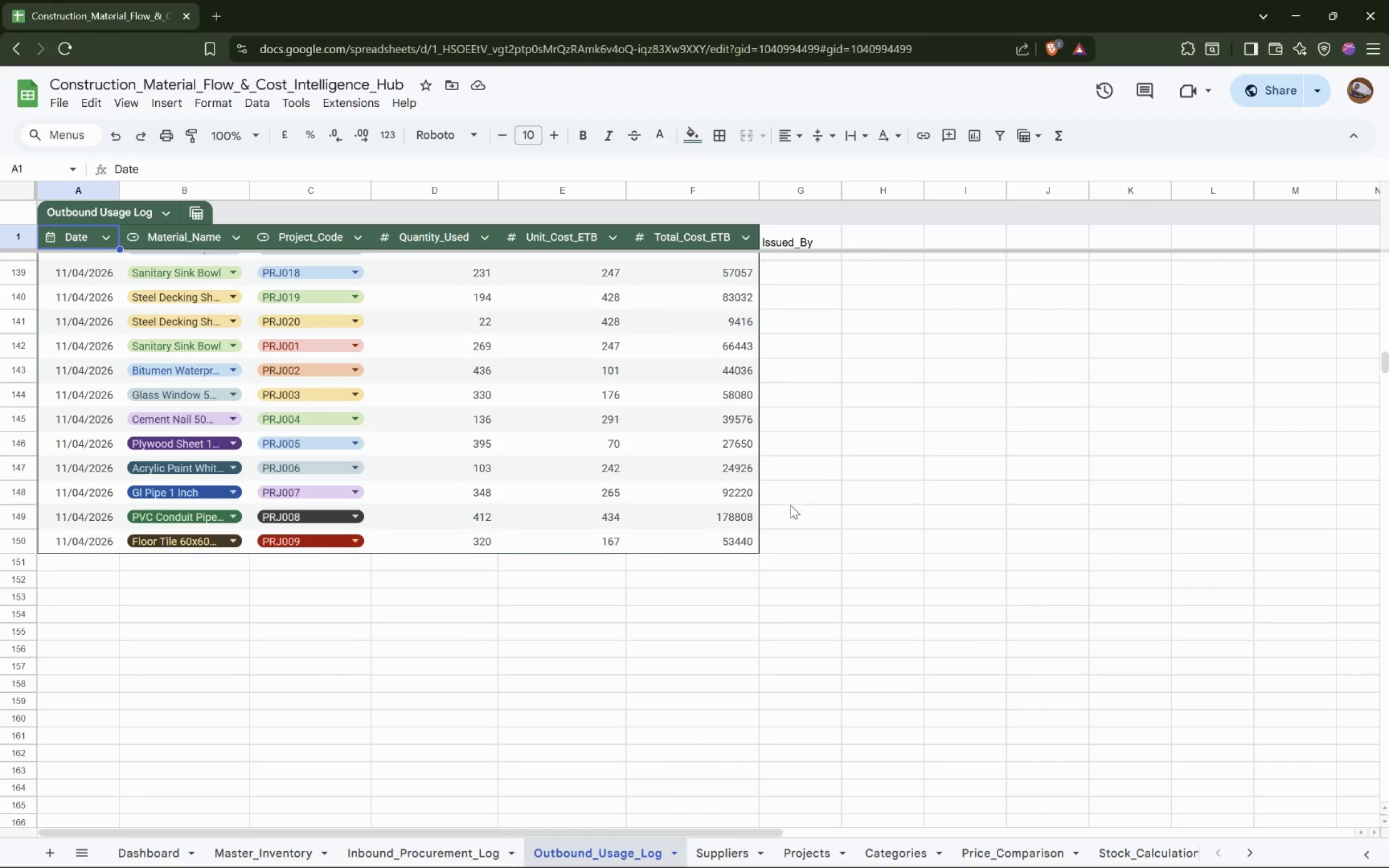 
hold_key(key=ShiftLeft, duration=0.59)
 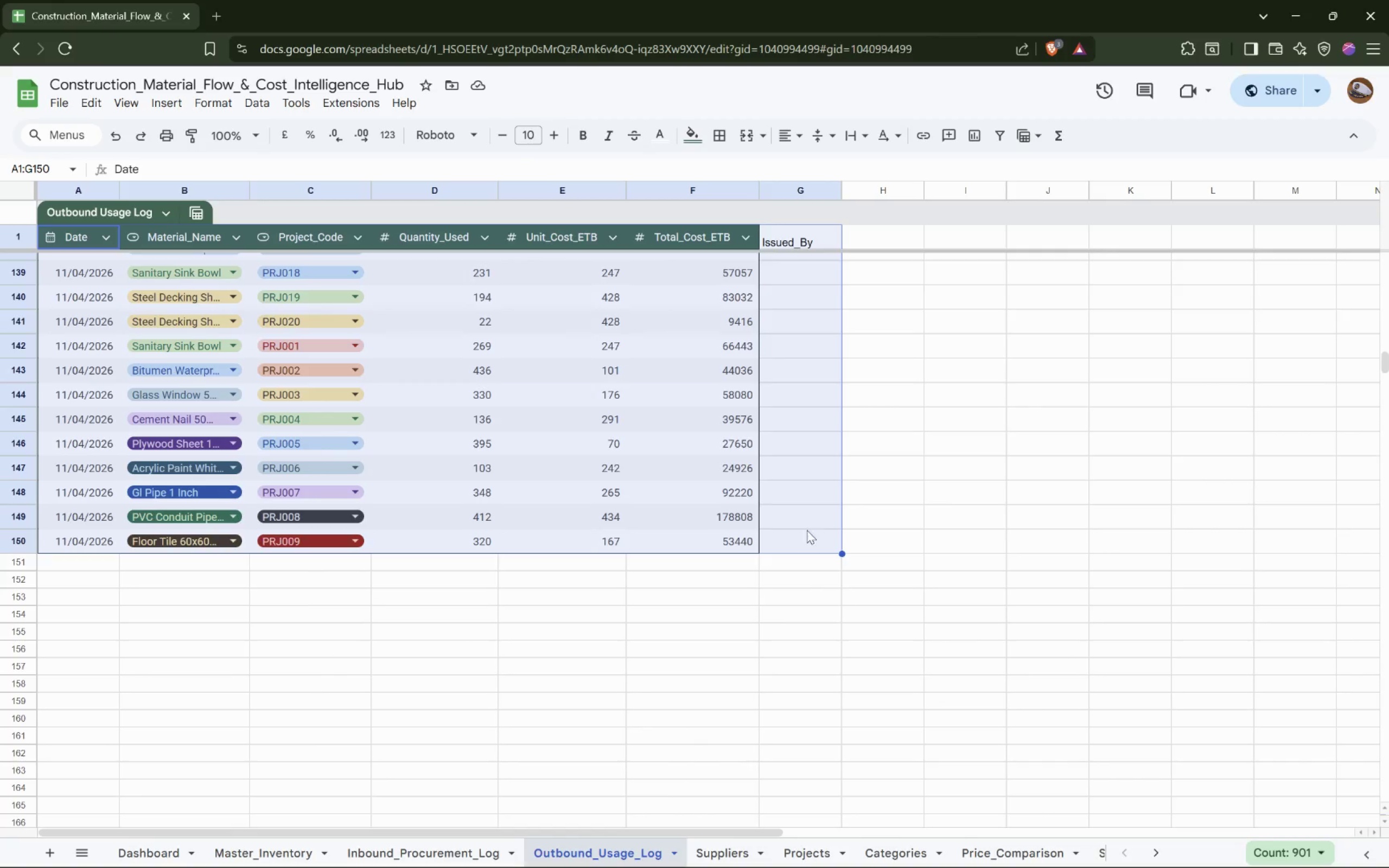 
right_click([806, 509])
 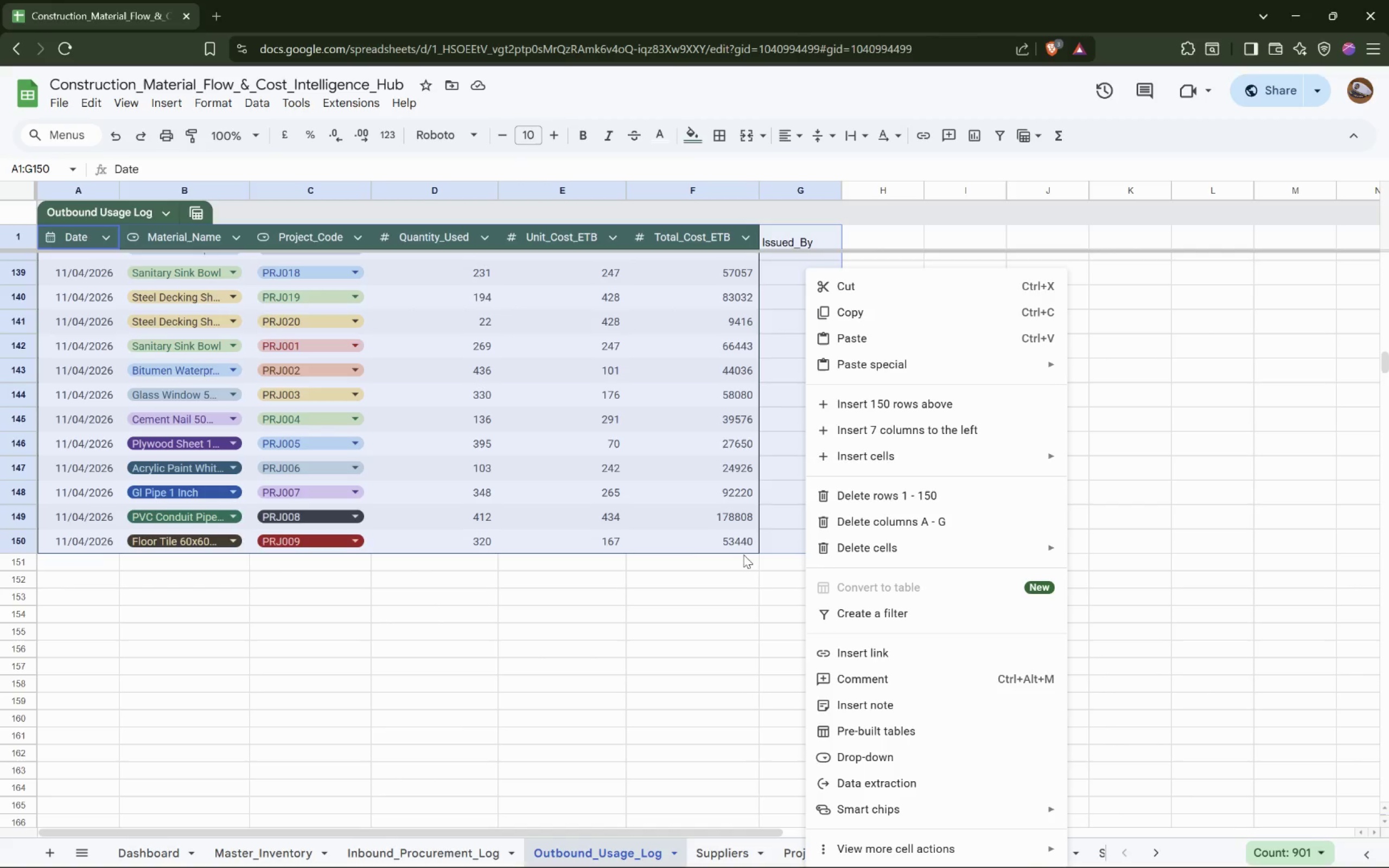 
left_click([709, 534])
 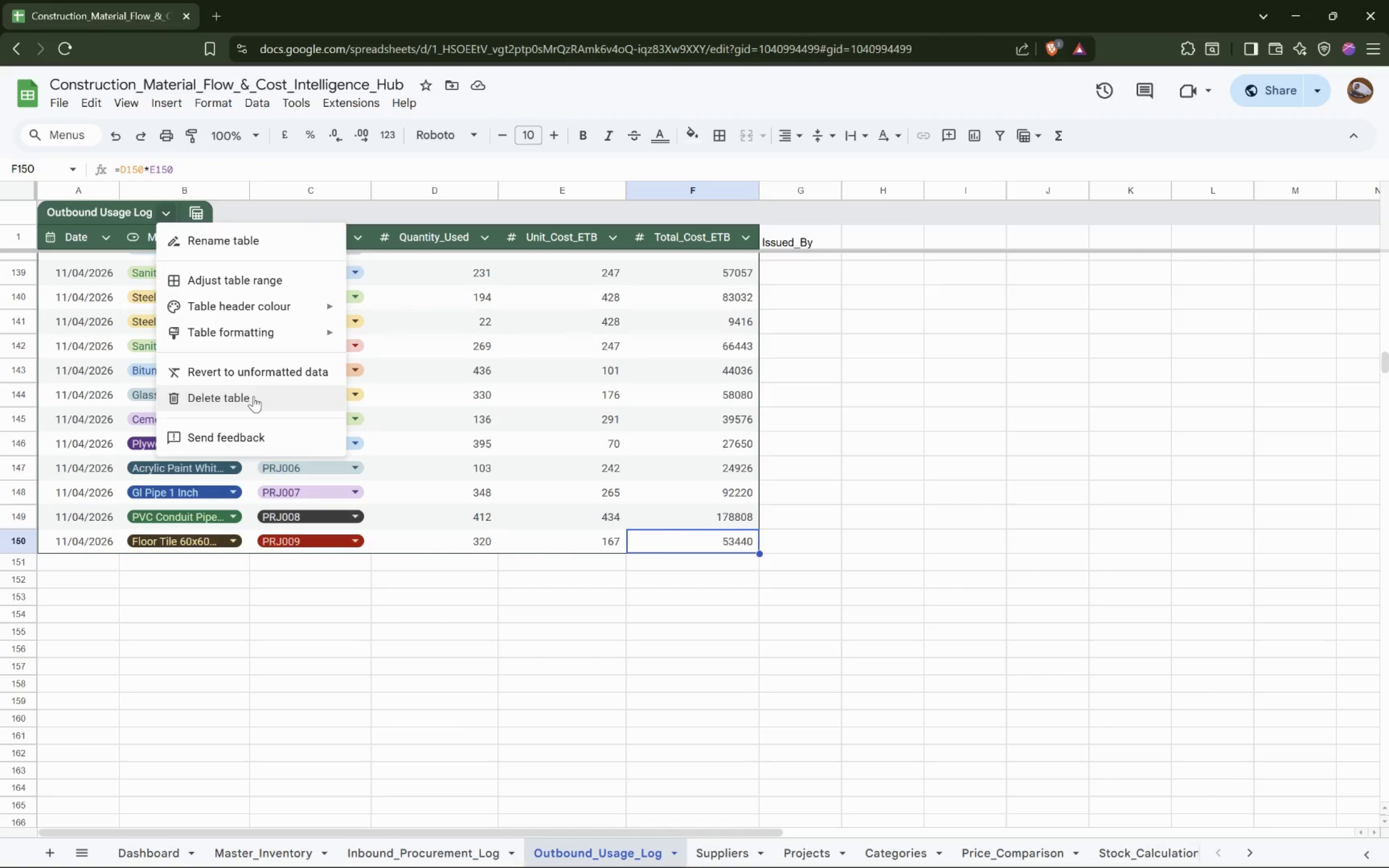 
scroll: coordinate [269, 368], scroll_direction: up, amount: 43.0
 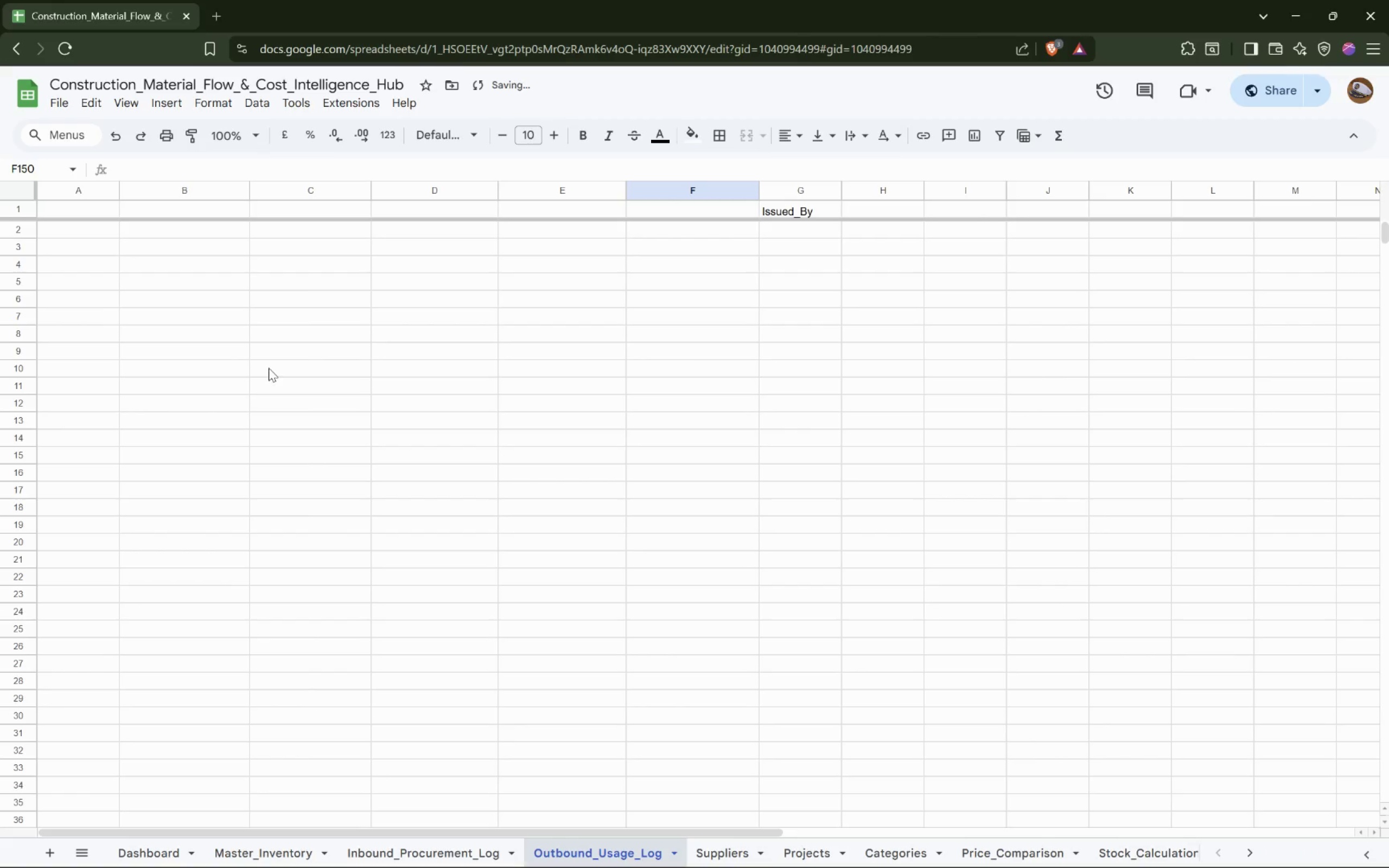 
key(Control+Z)
 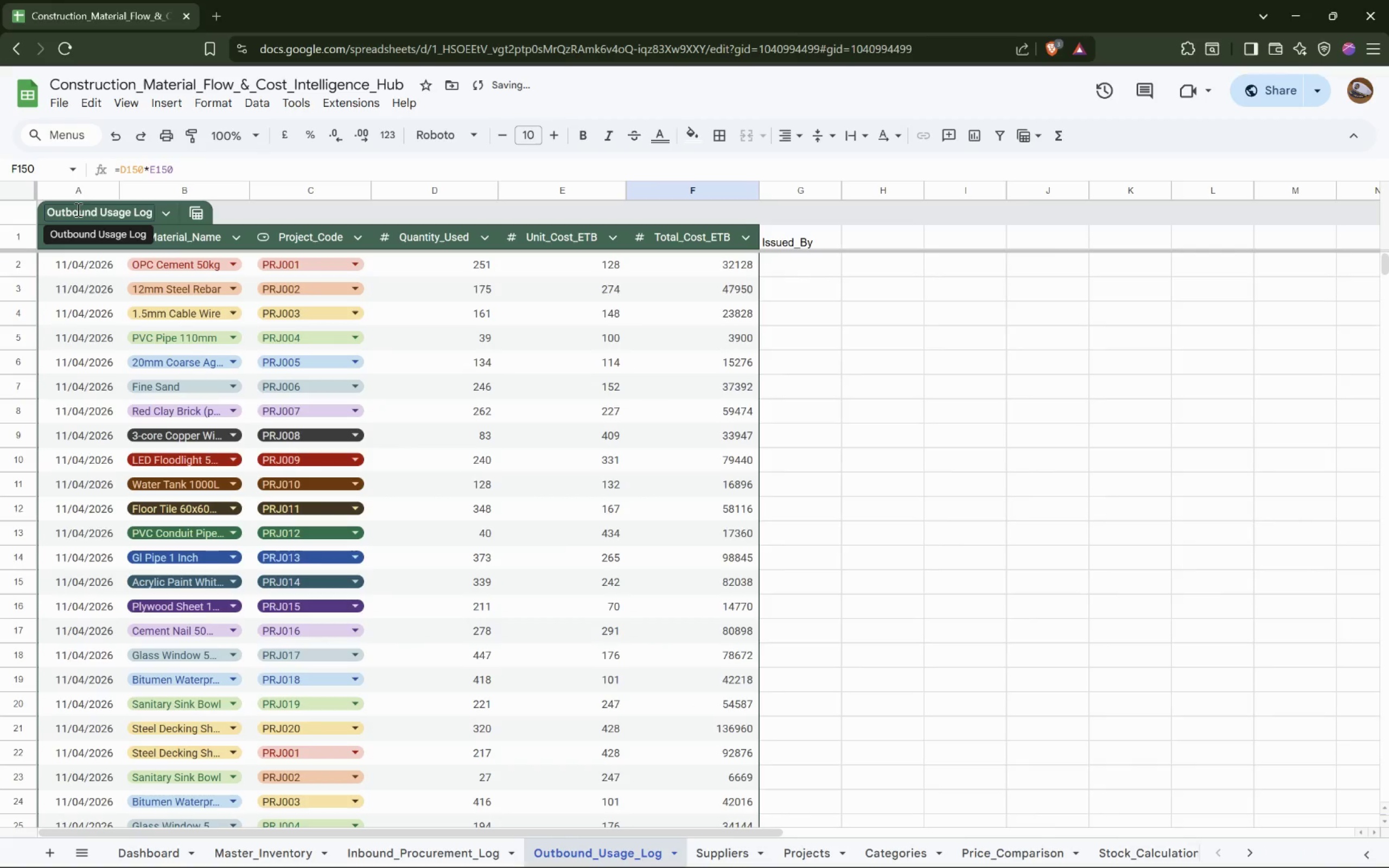 
left_click([122, 210])
 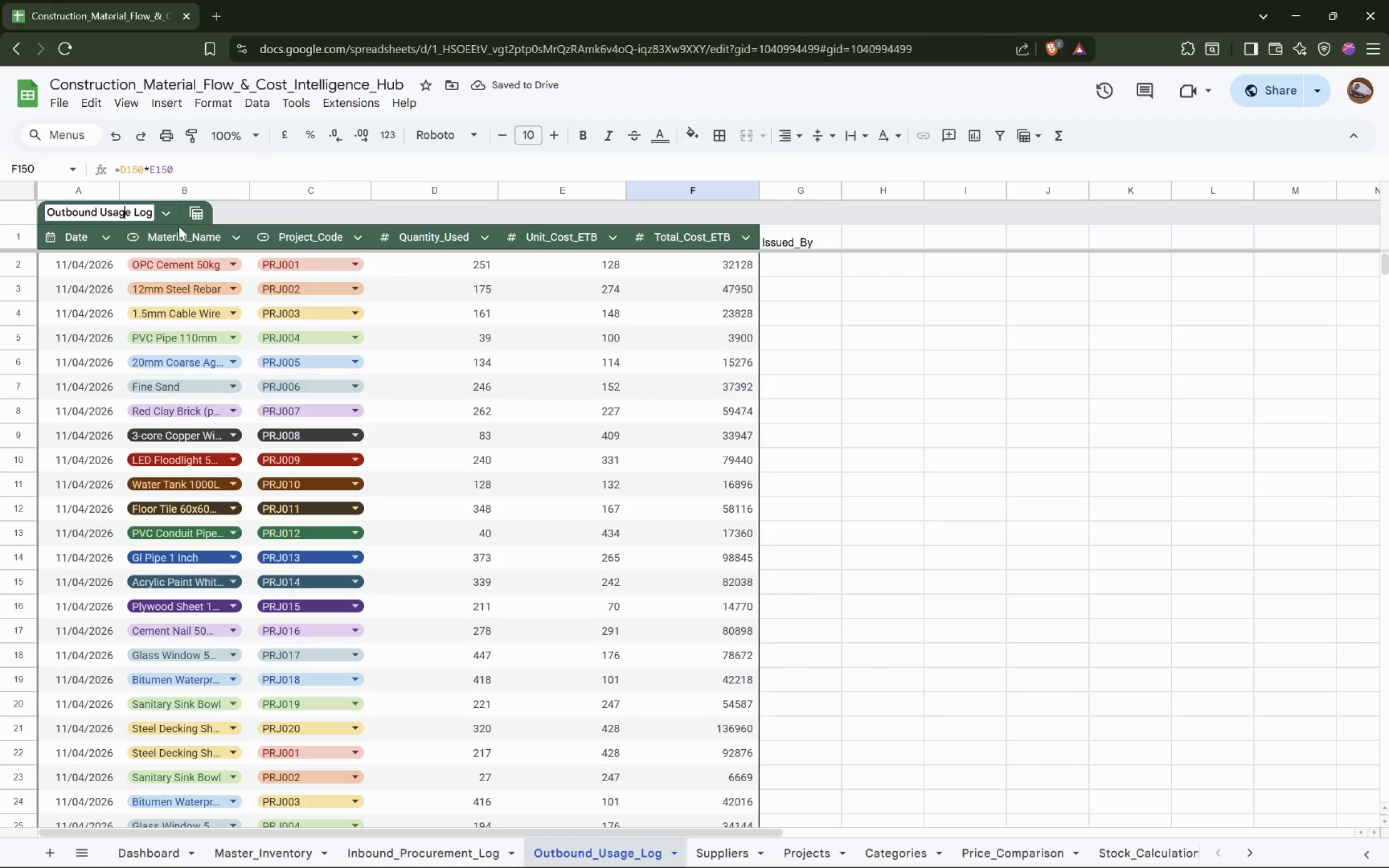 
left_click([169, 213])
 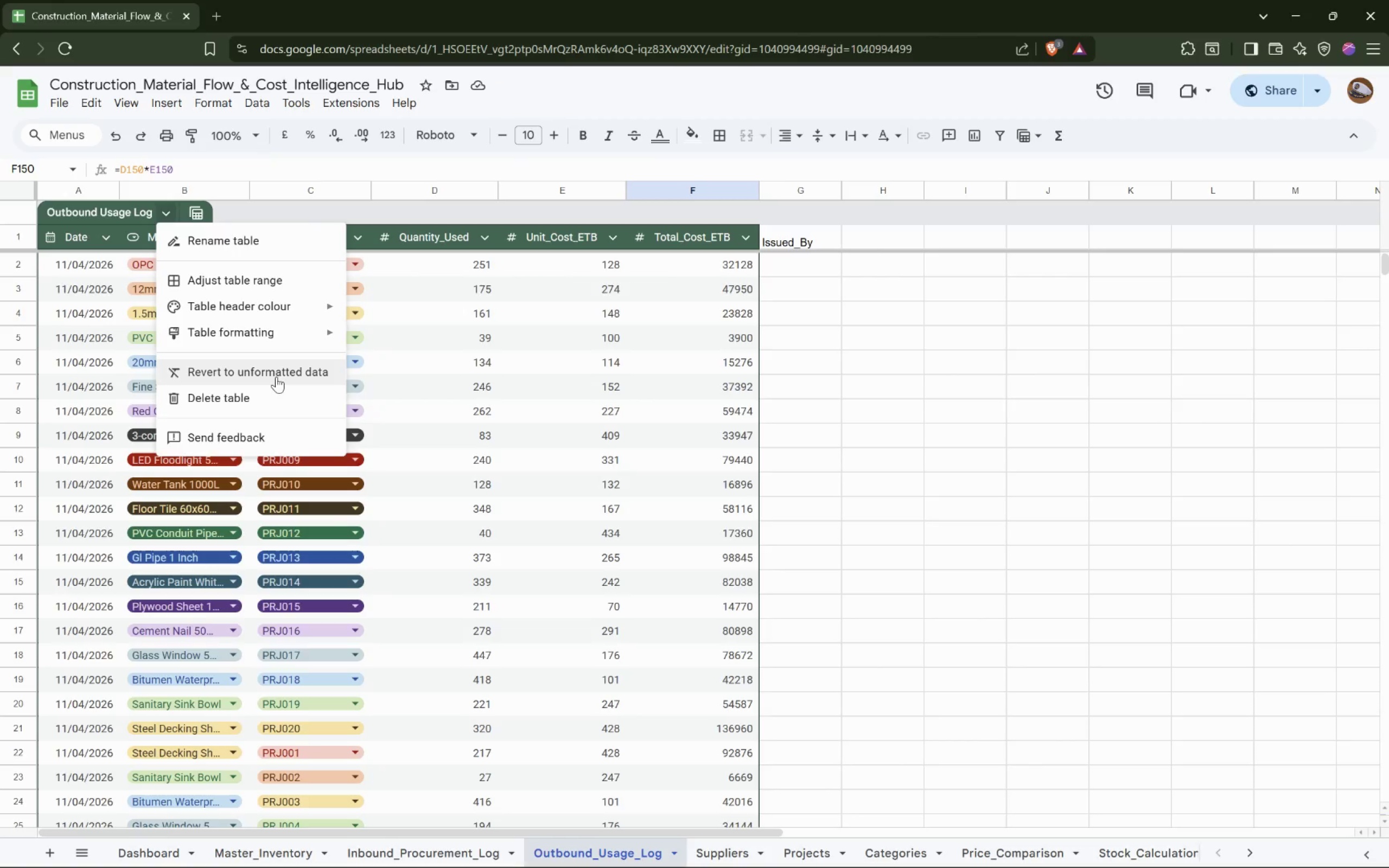 
scroll: coordinate [216, 295], scroll_direction: down, amount: 19.0
 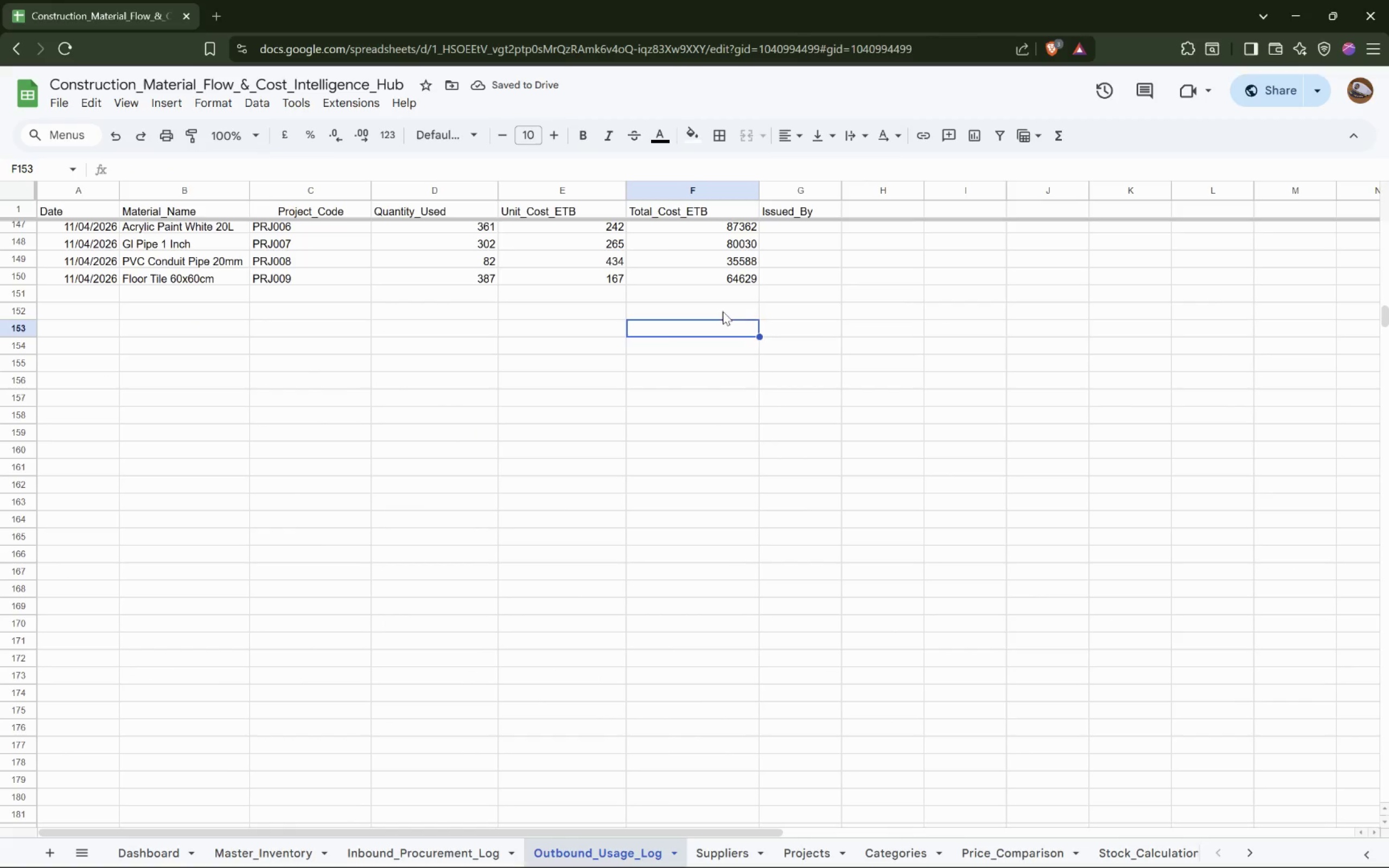 
left_click([782, 281])
 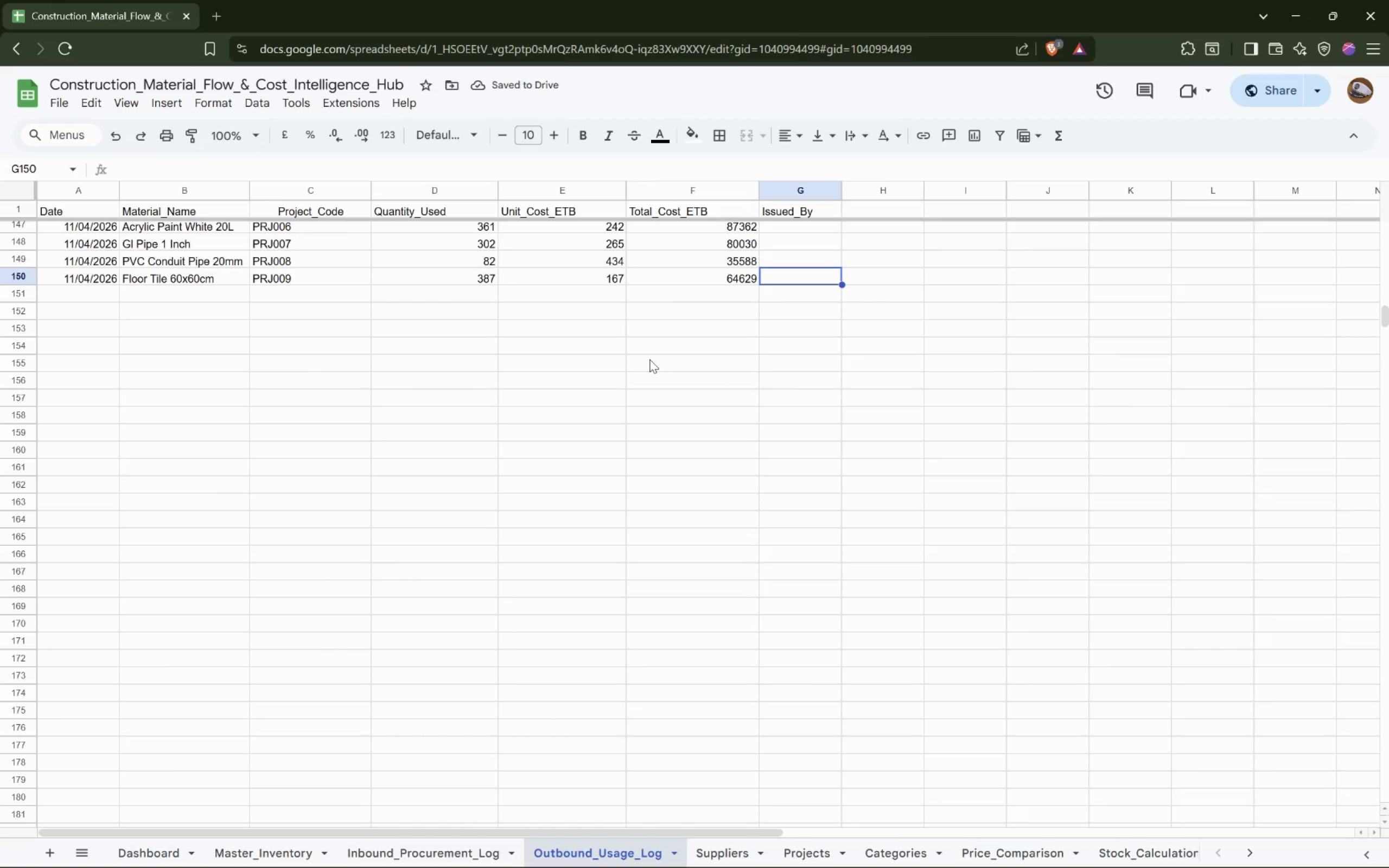 
hold_key(key=ShiftLeft, duration=0.87)
 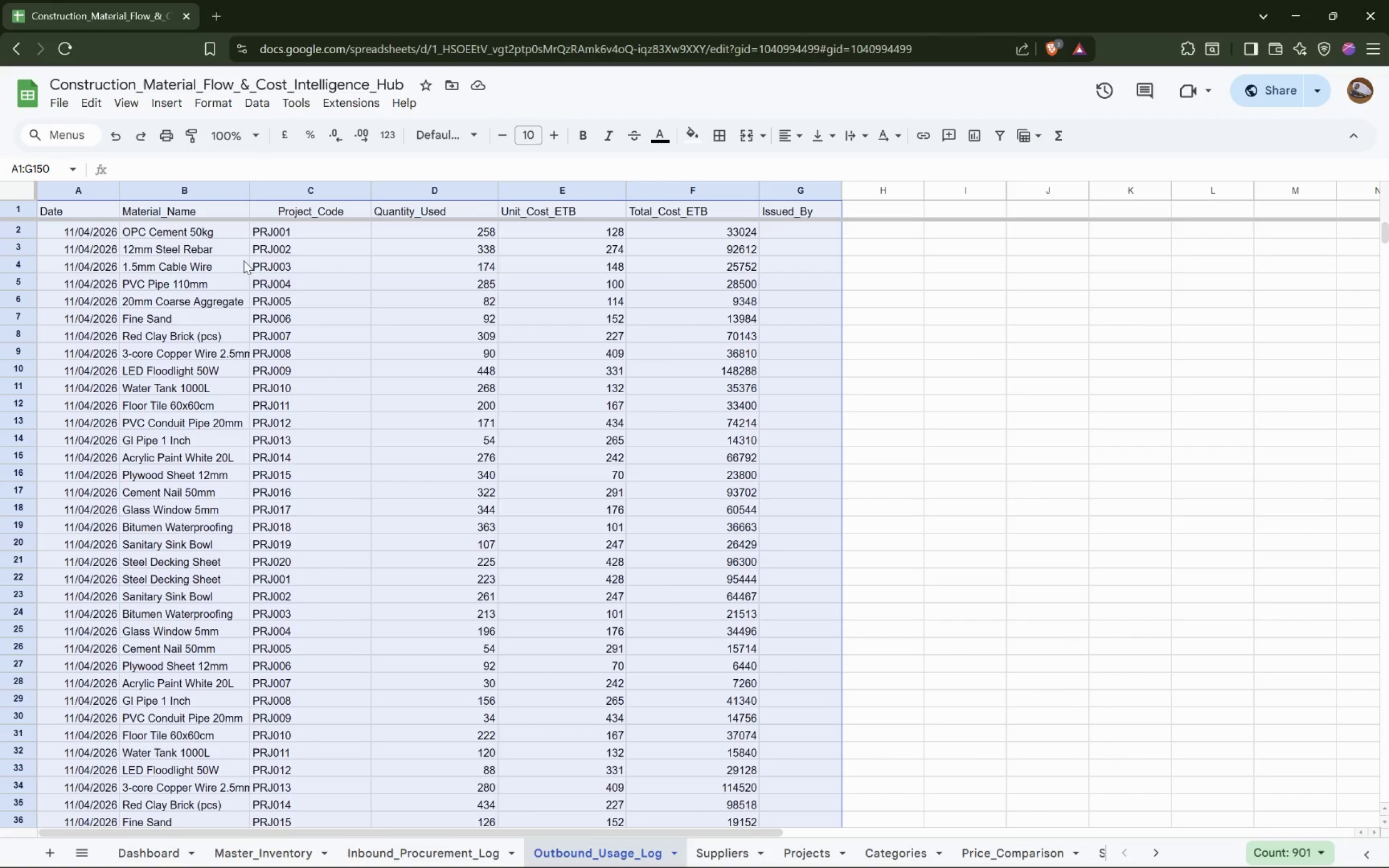 
scroll: coordinate [450, 365], scroll_direction: up, amount: 43.0
 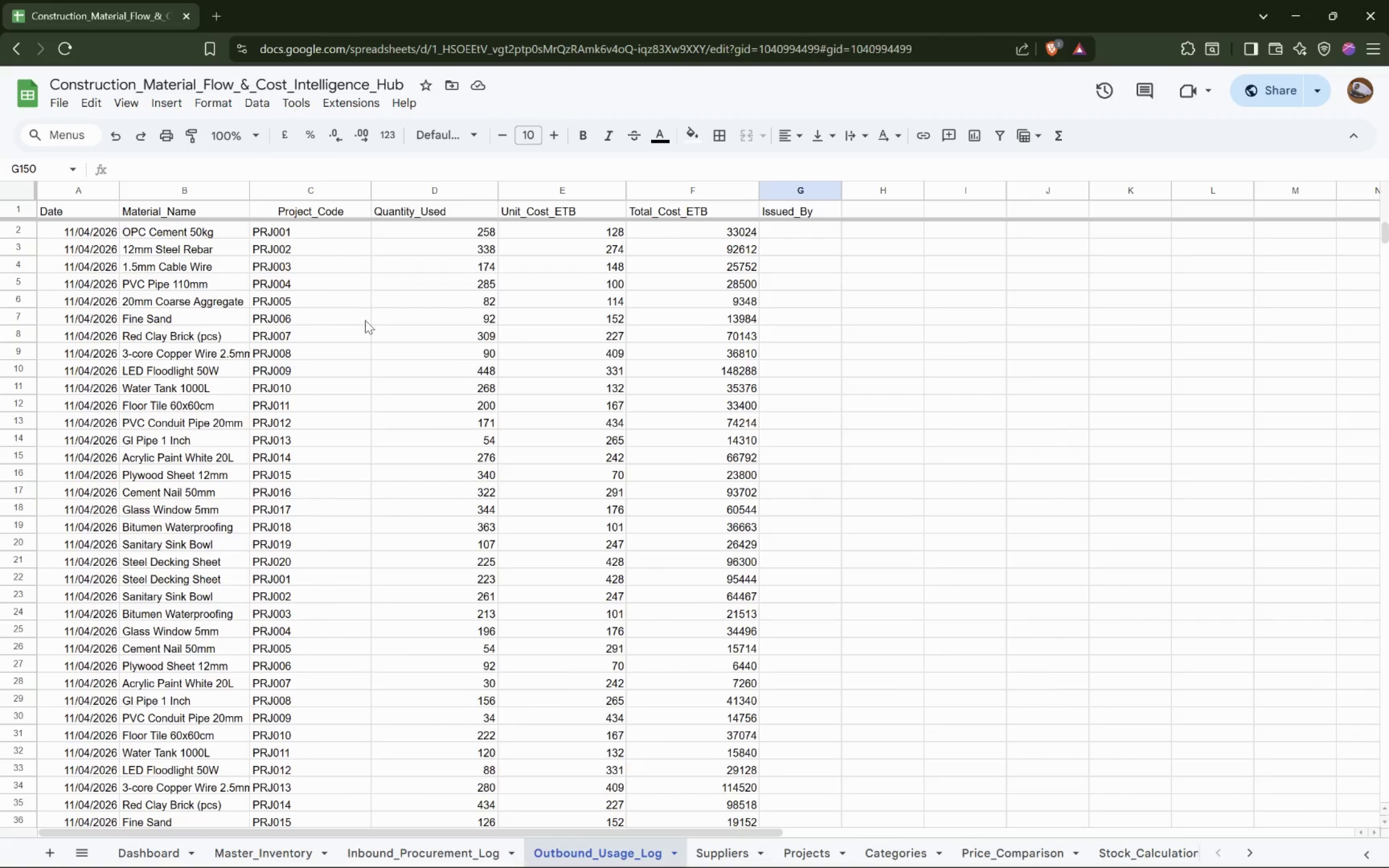 
left_click([86, 210])
 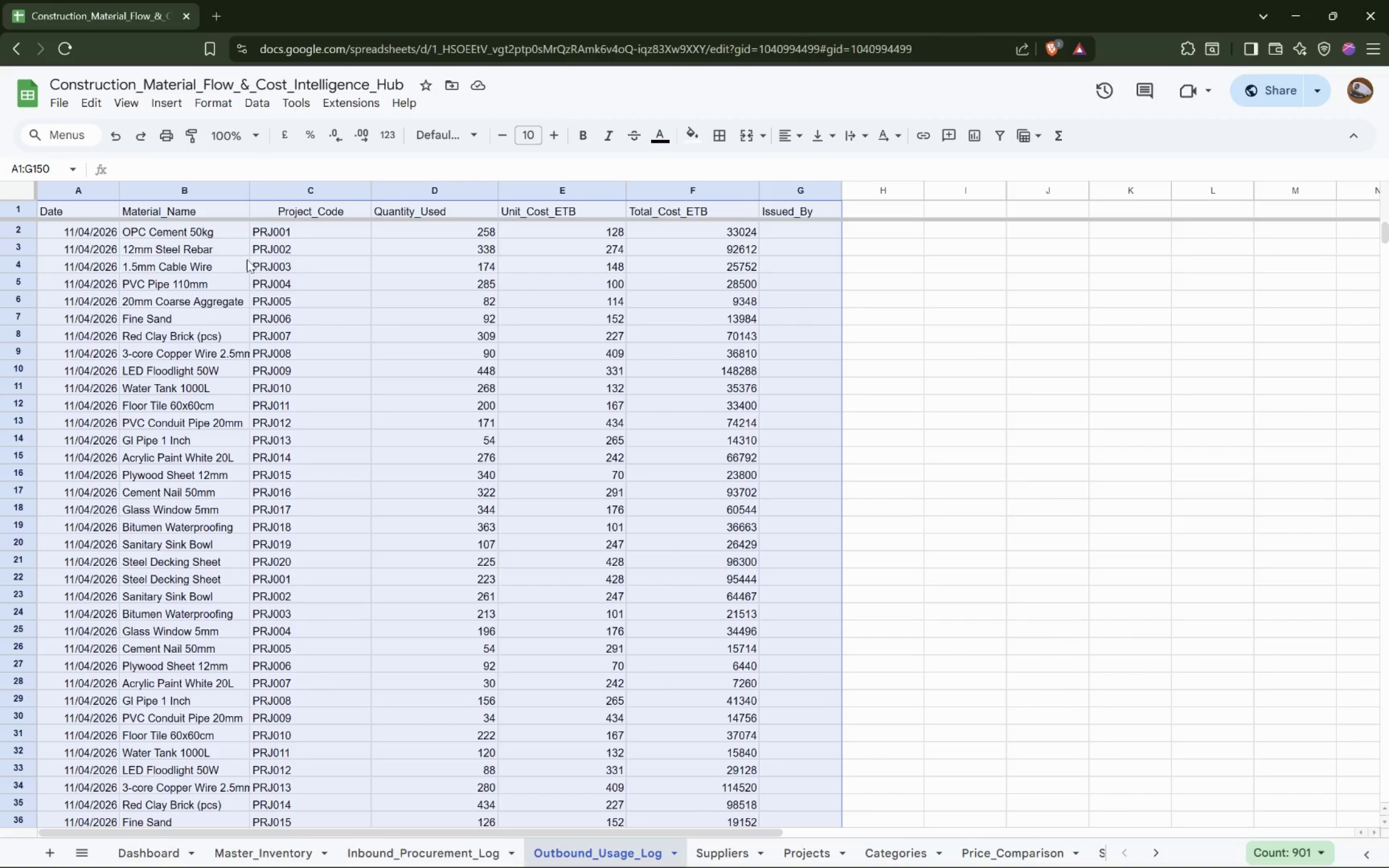 
right_click([244, 261])
 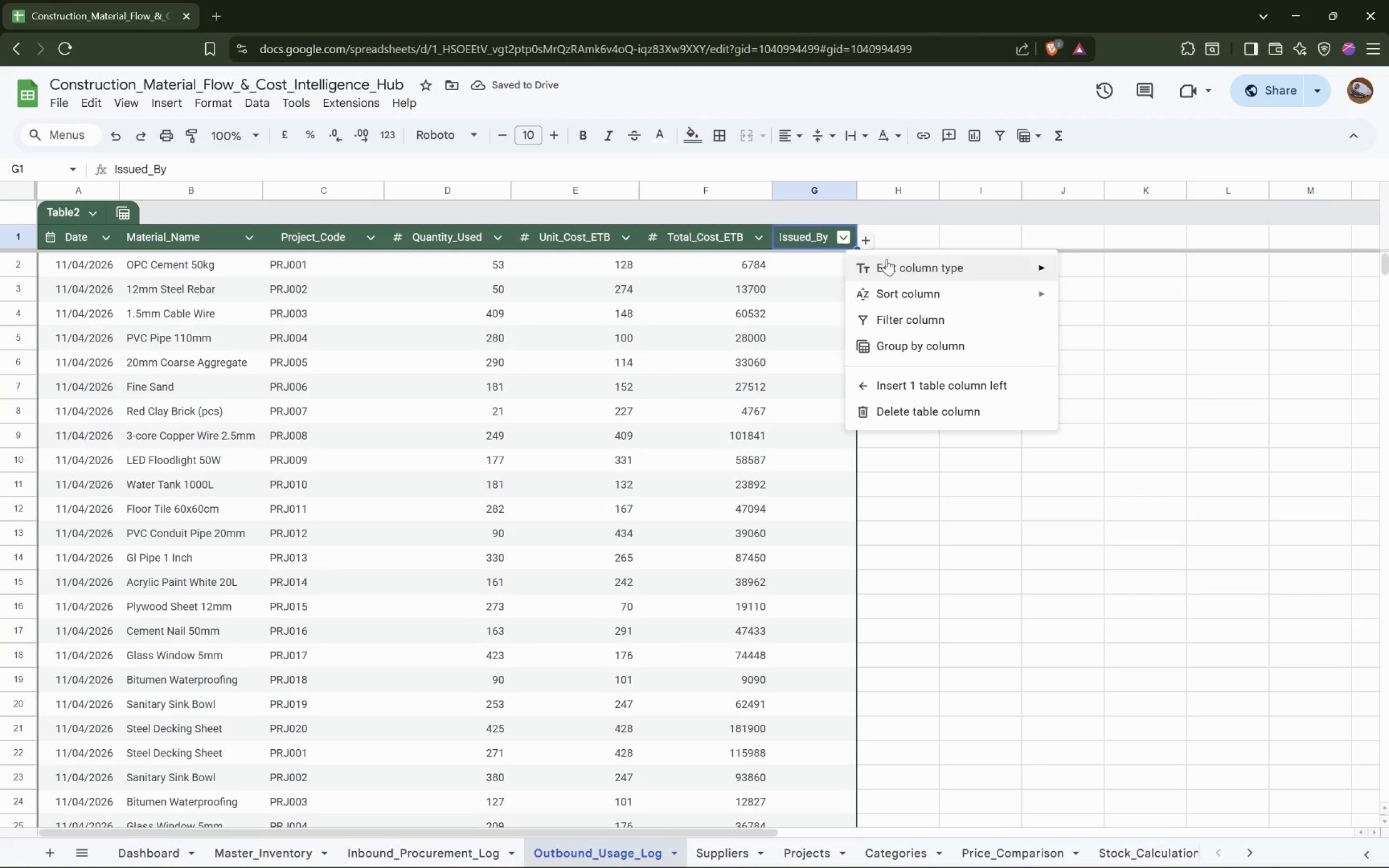 
wait(5.99)
 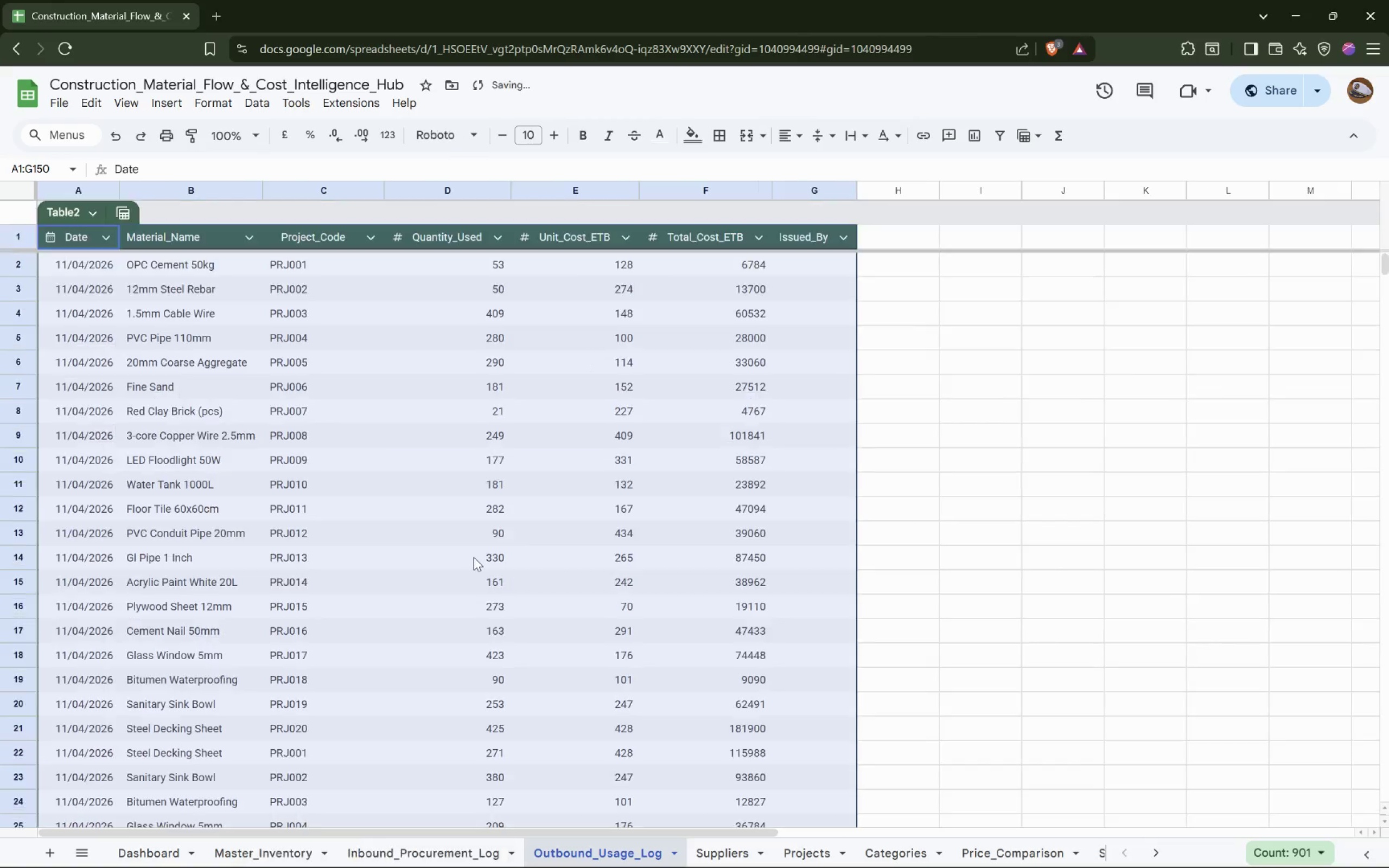 
left_click([1116, 301])
 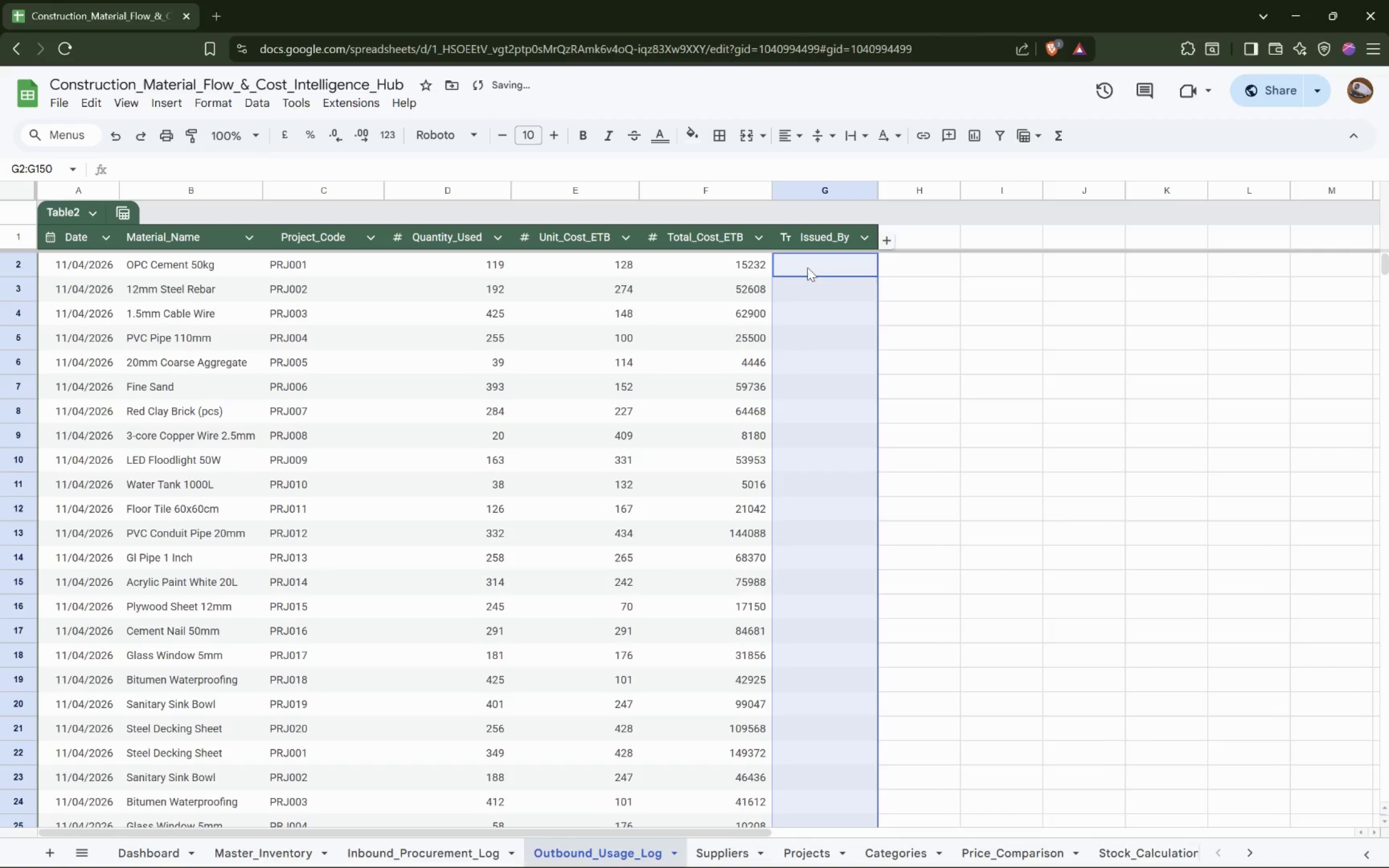 
left_click([757, 241])
 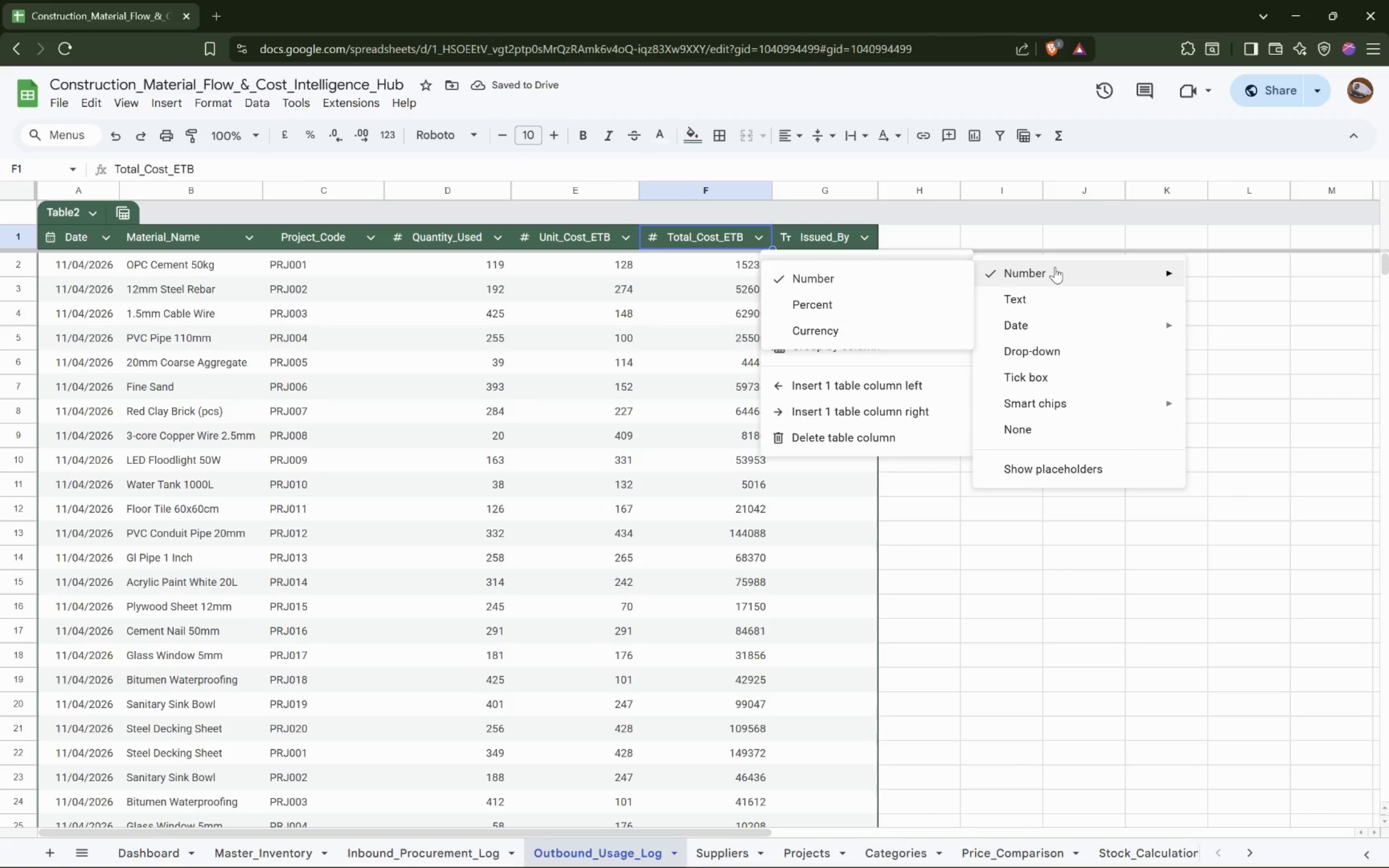 
left_click([1030, 237])
 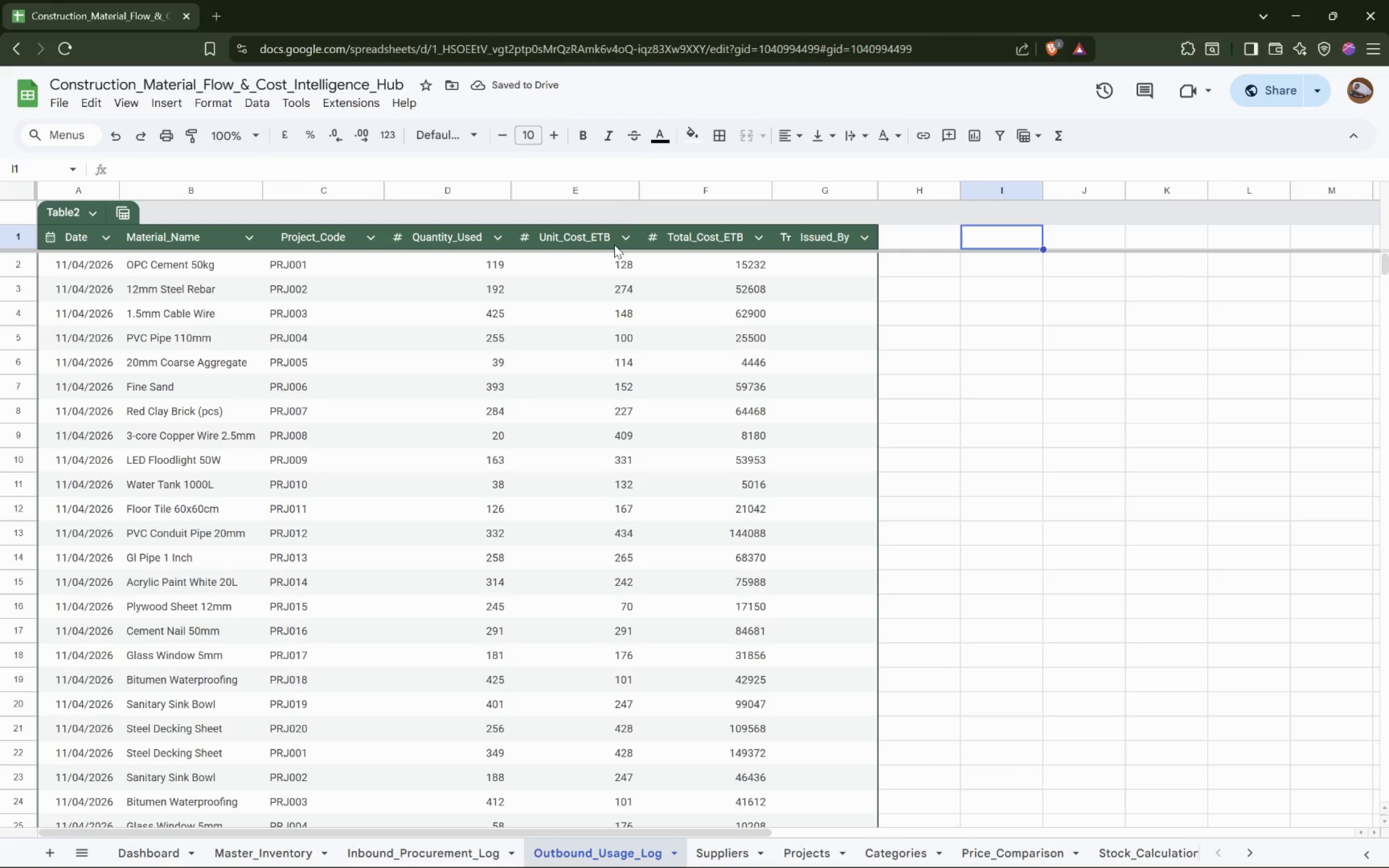 
left_click([622, 239])
 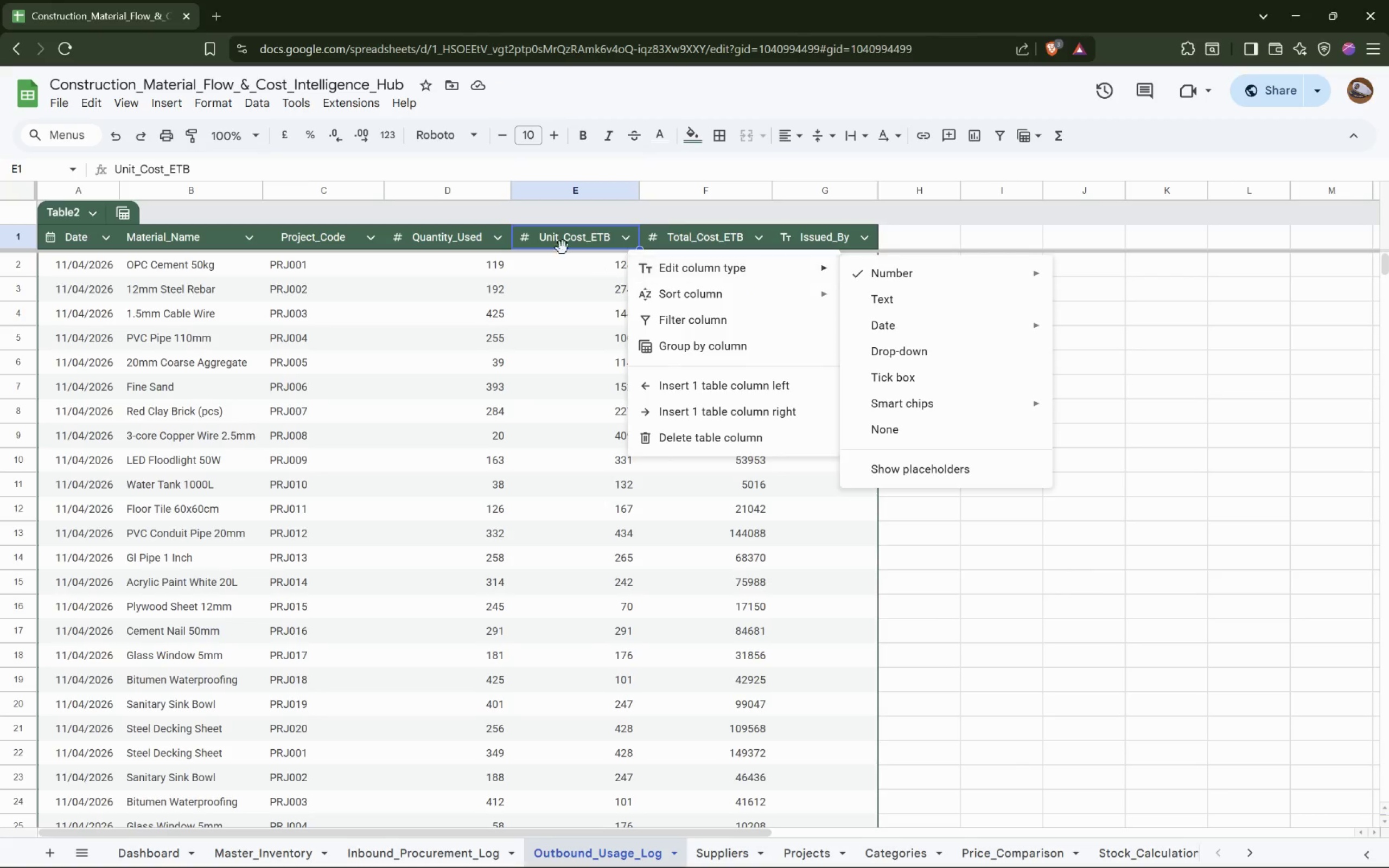 
left_click([500, 237])
 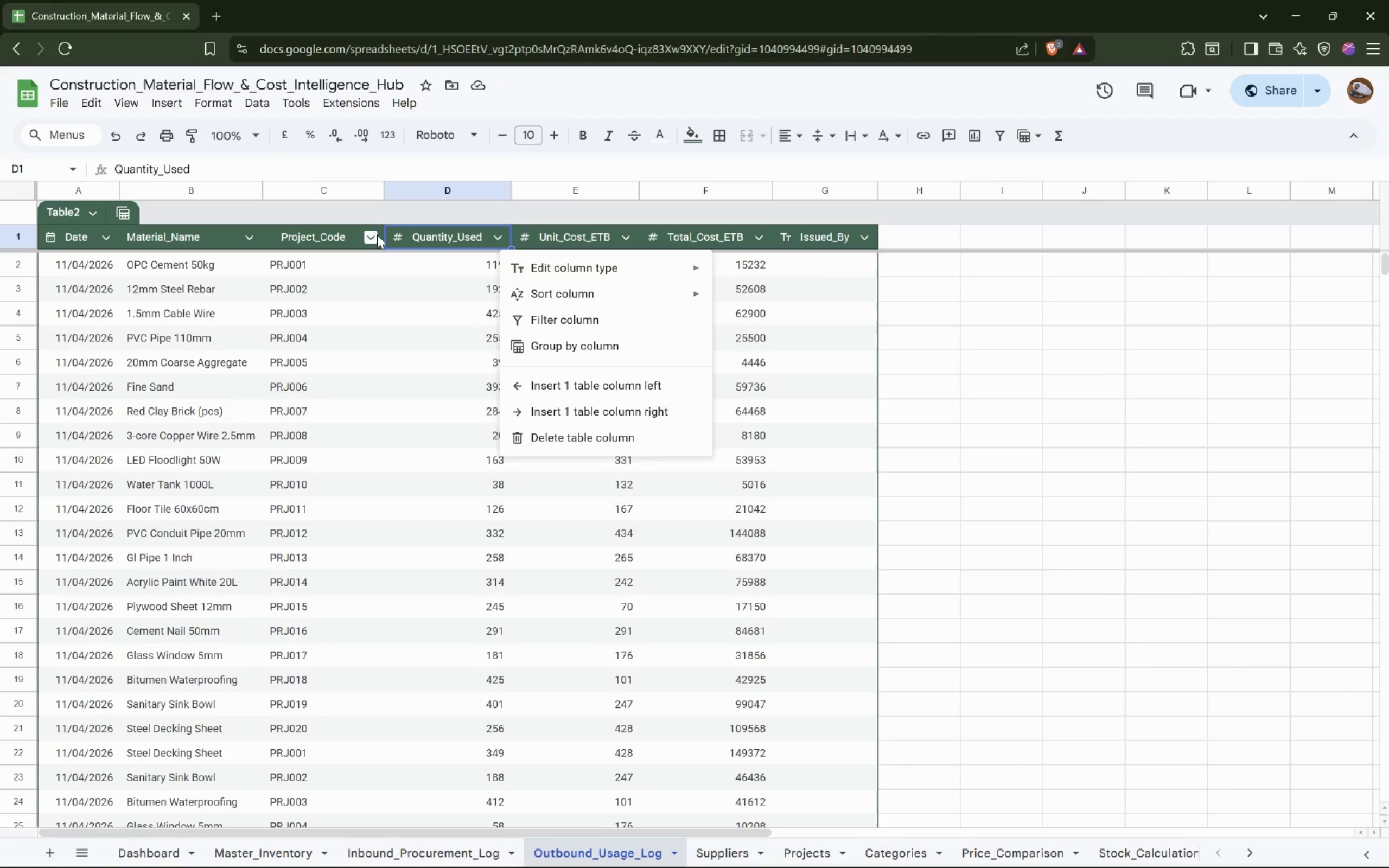 
left_click([413, 354])
 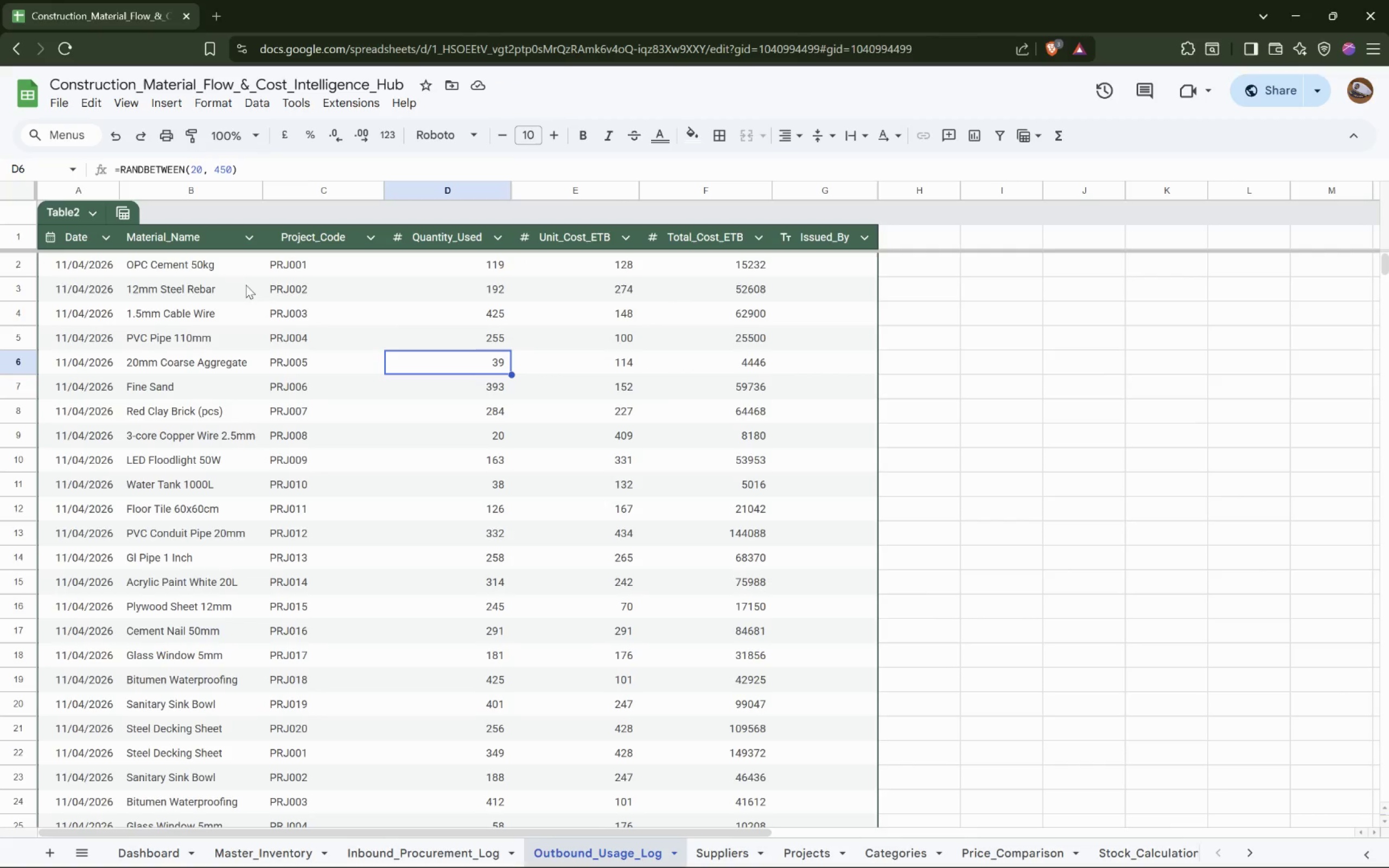 
left_click([182, 270])
 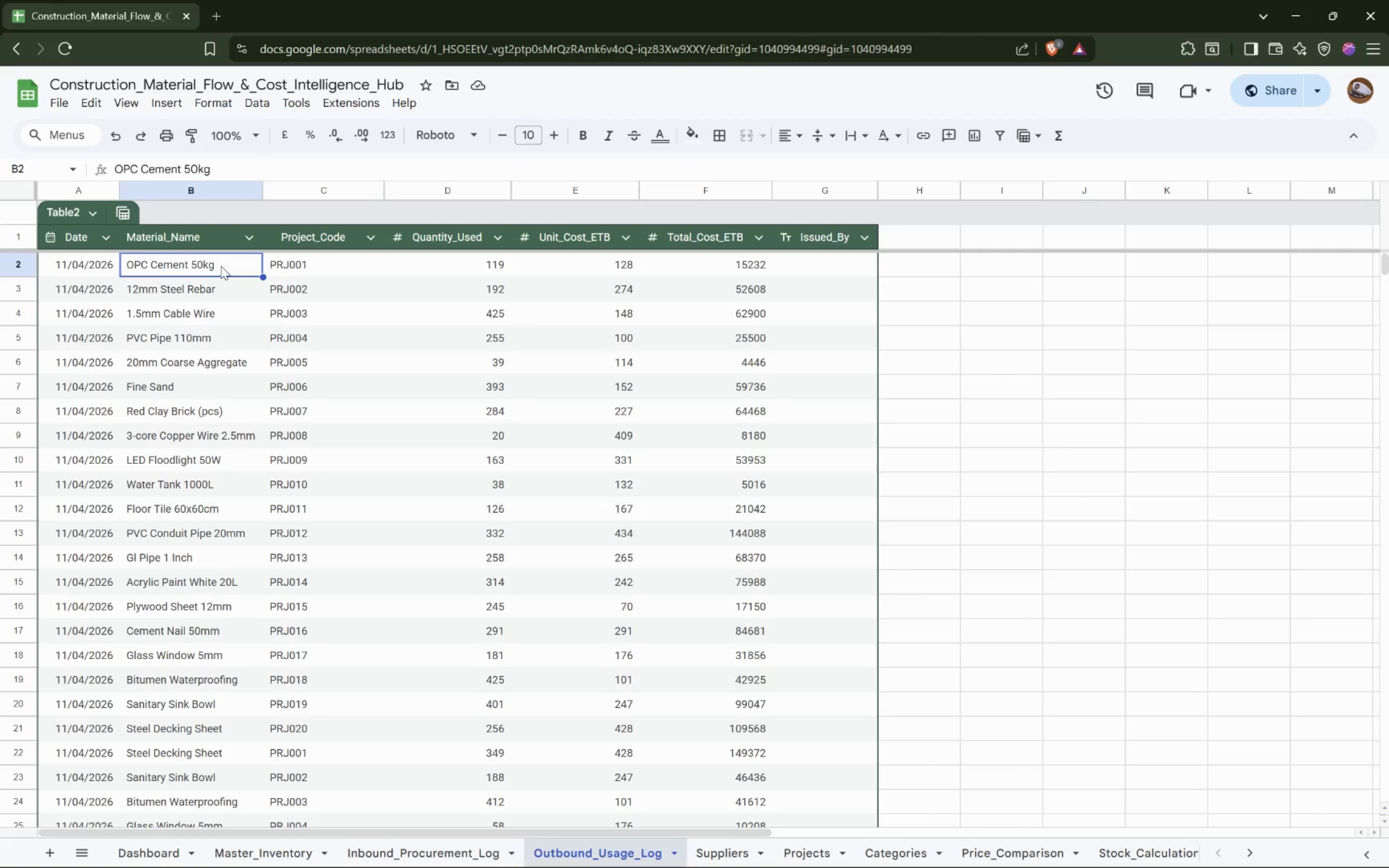 
scroll: coordinate [235, 335], scroll_direction: down, amount: 42.0
 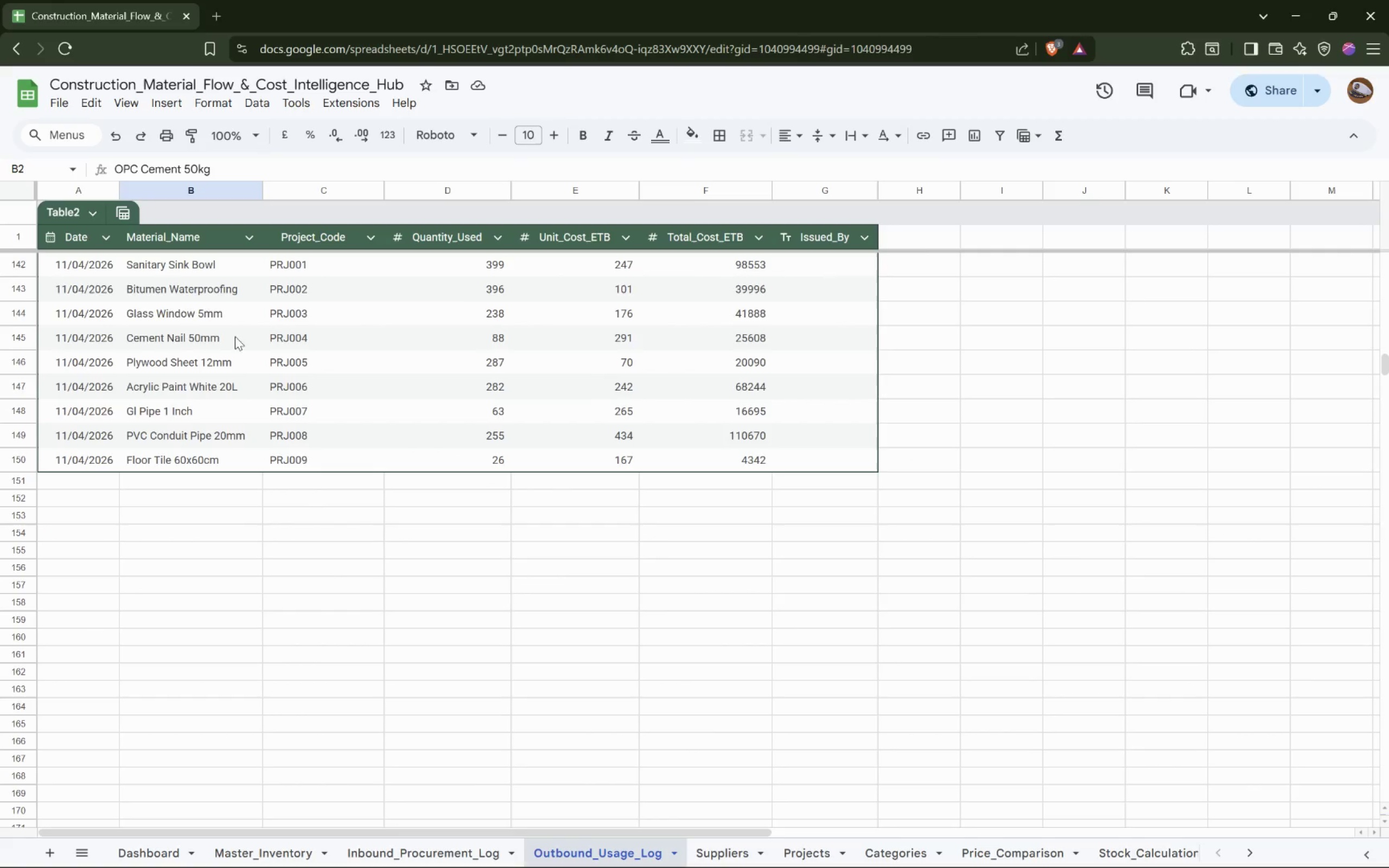 
hold_key(key=ShiftLeft, duration=0.63)
 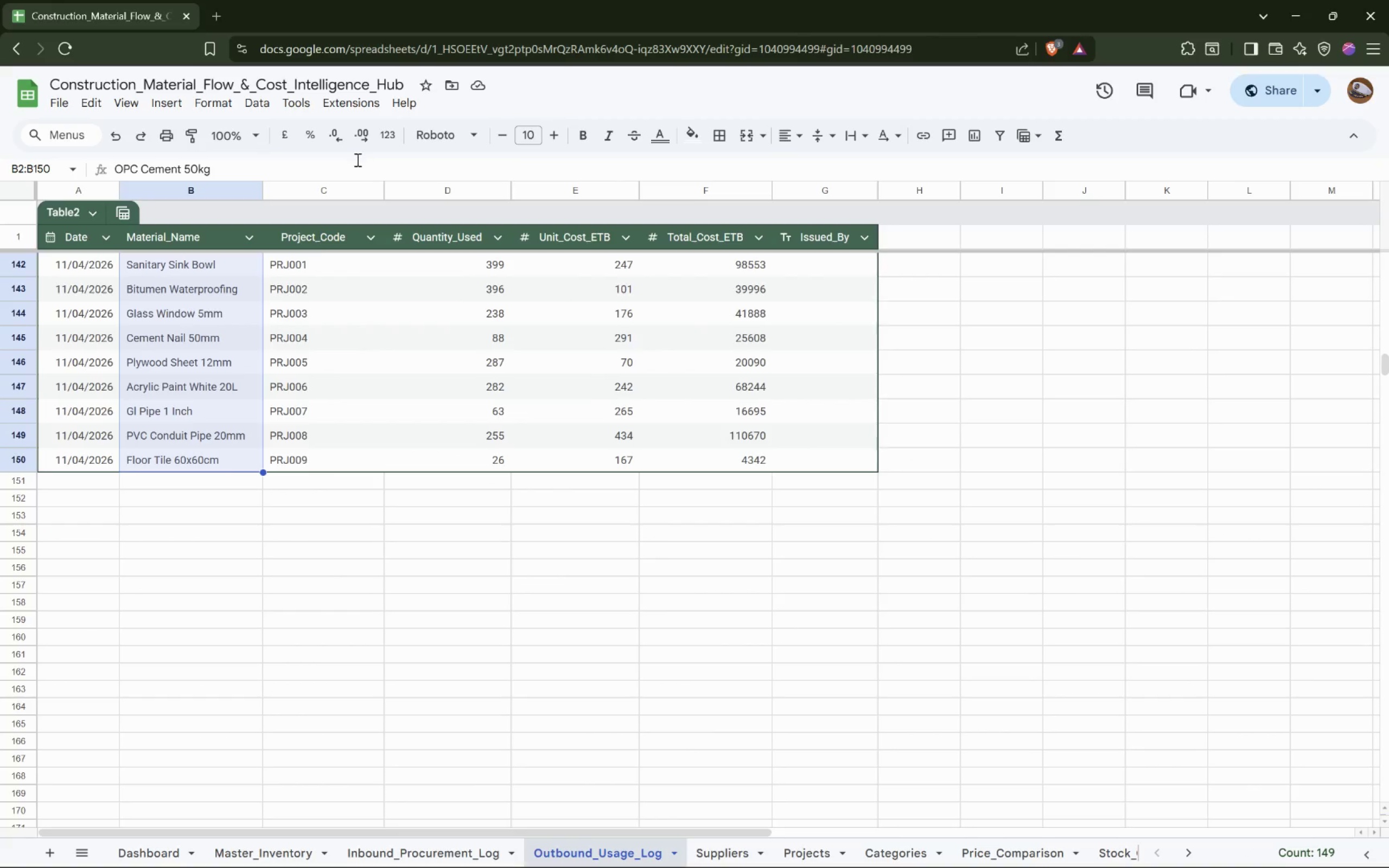 
scroll: coordinate [409, 495], scroll_direction: up, amount: 52.0
 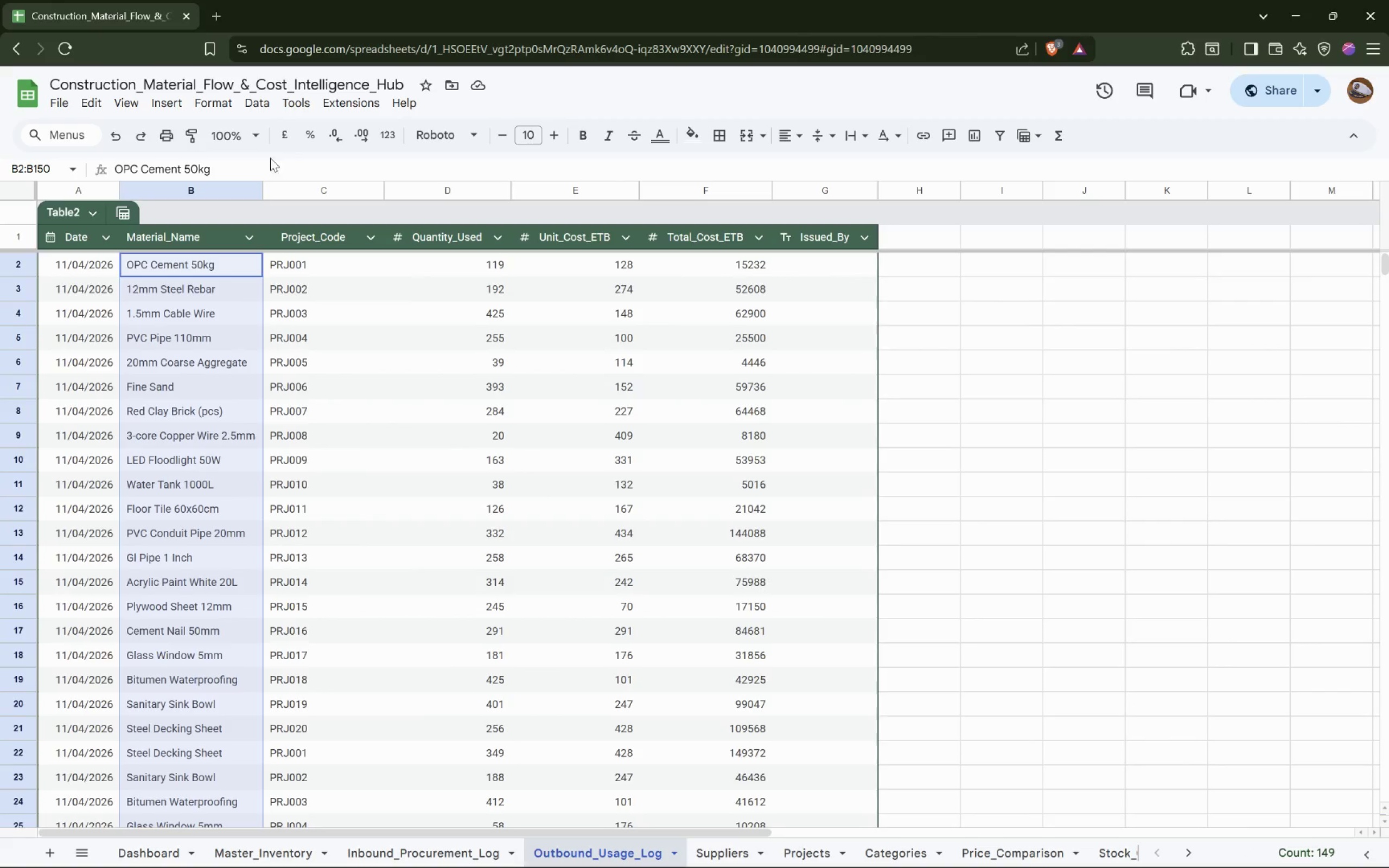 
left_click([260, 103])
 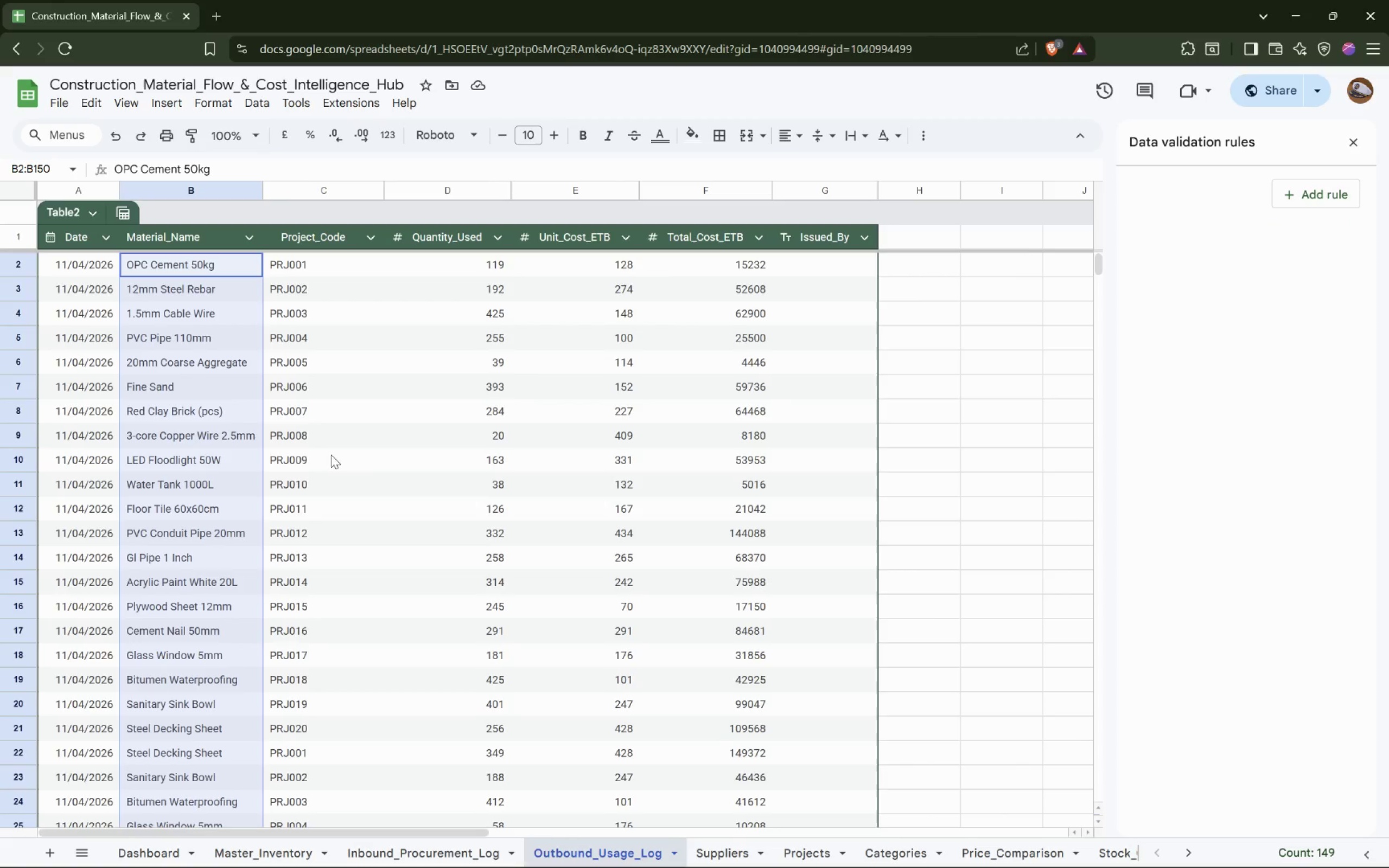 
left_click([1316, 200])
 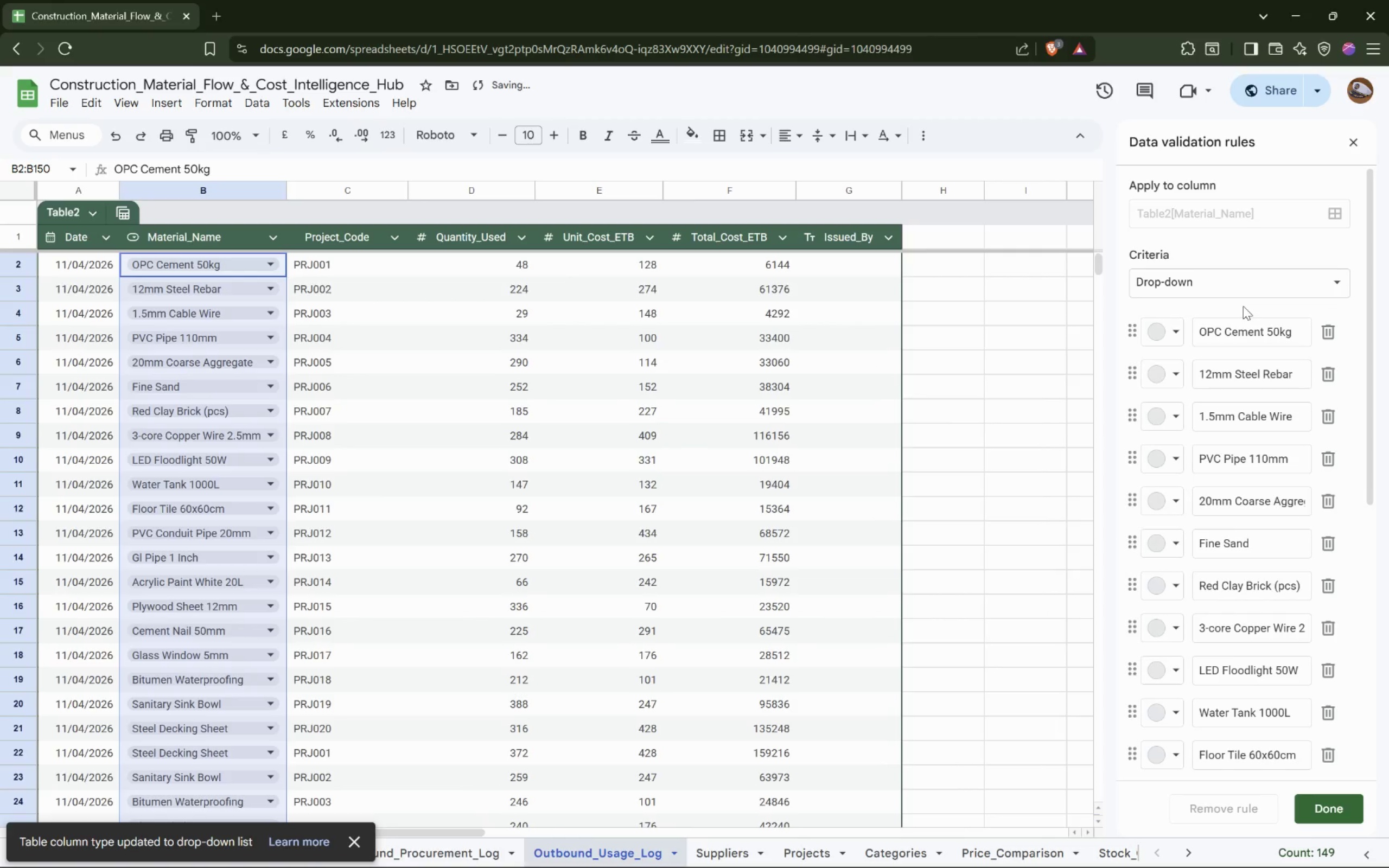 
left_click([1179, 334])
 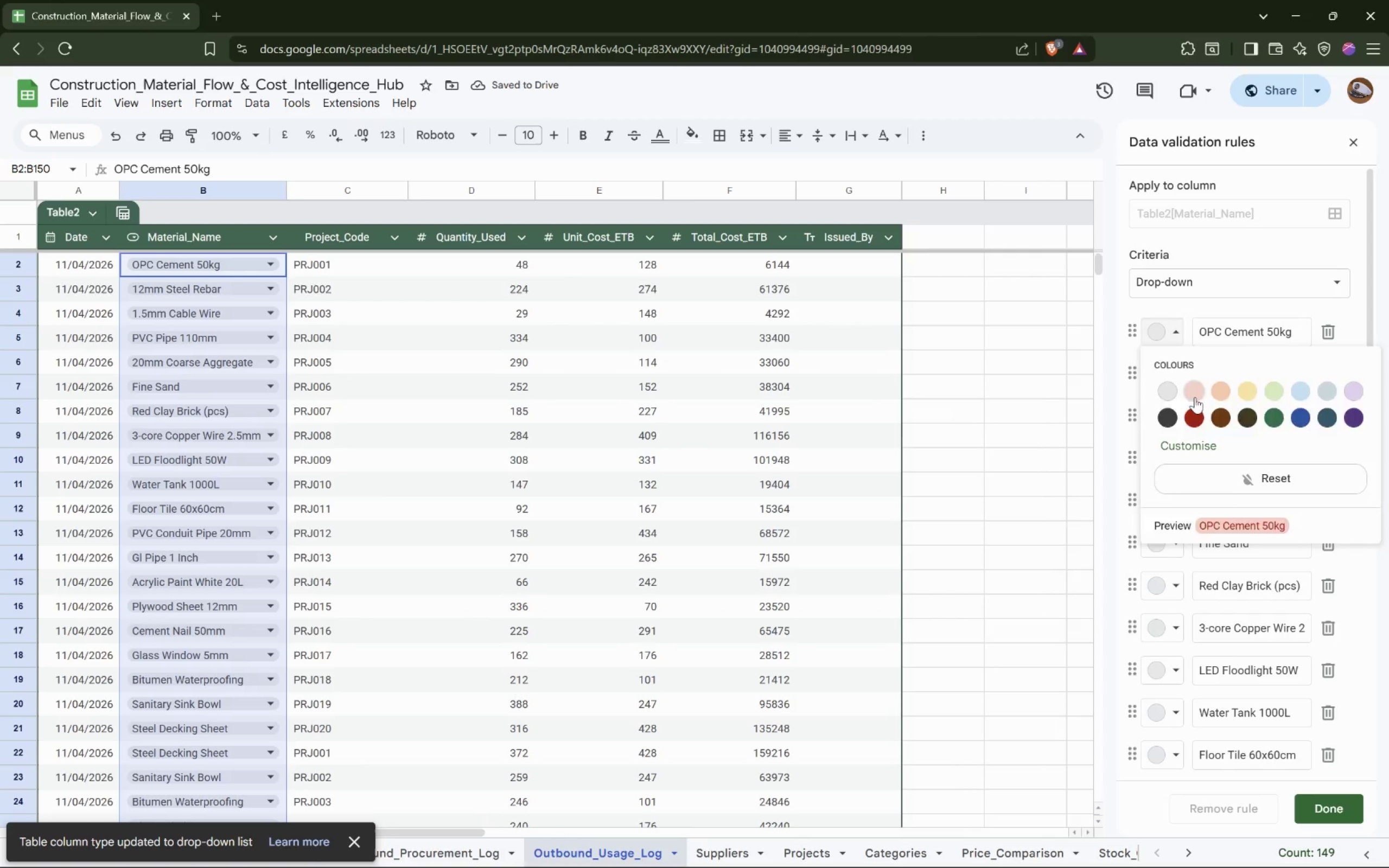 
double_click([1173, 376])
 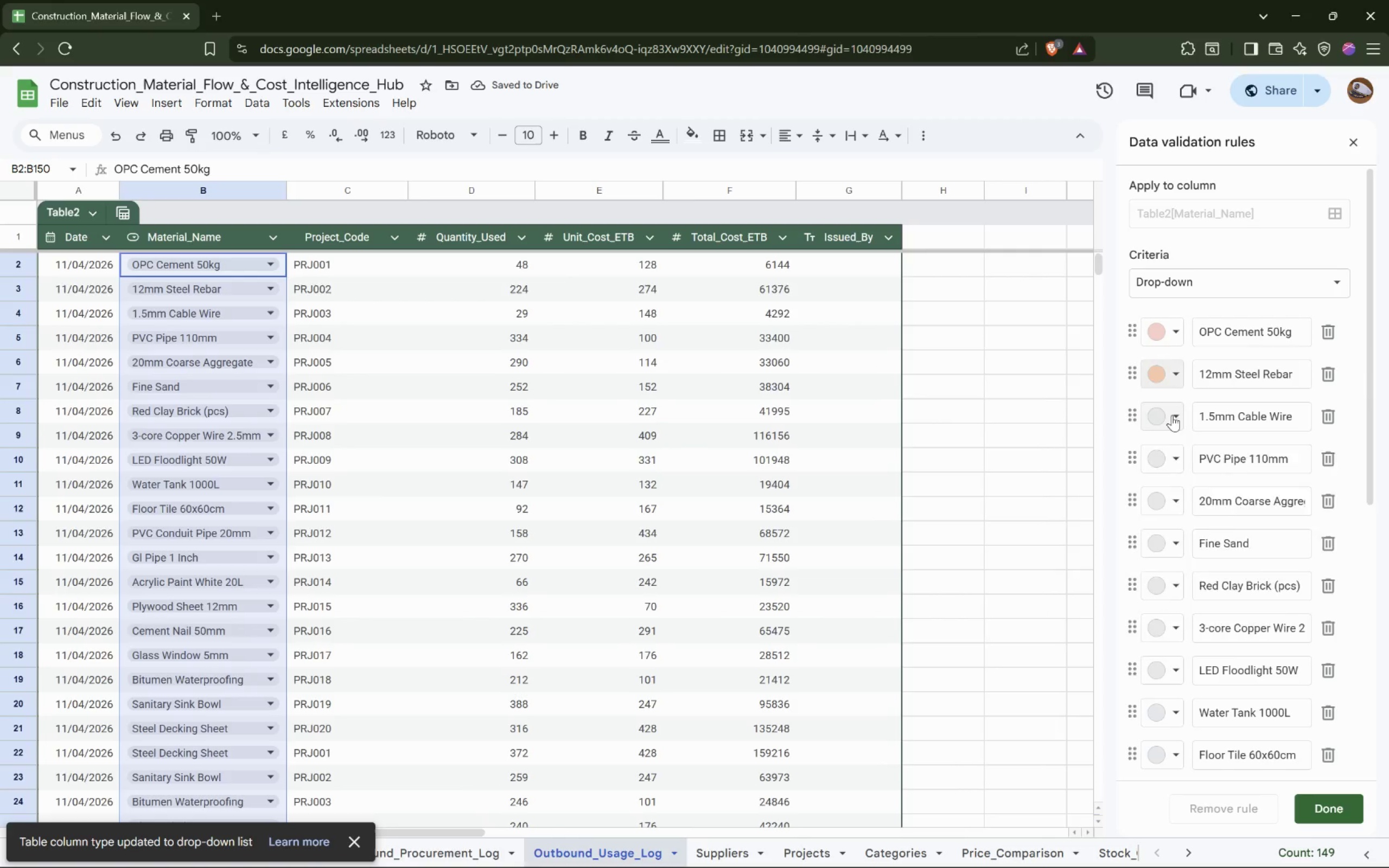 
left_click([1246, 481])
 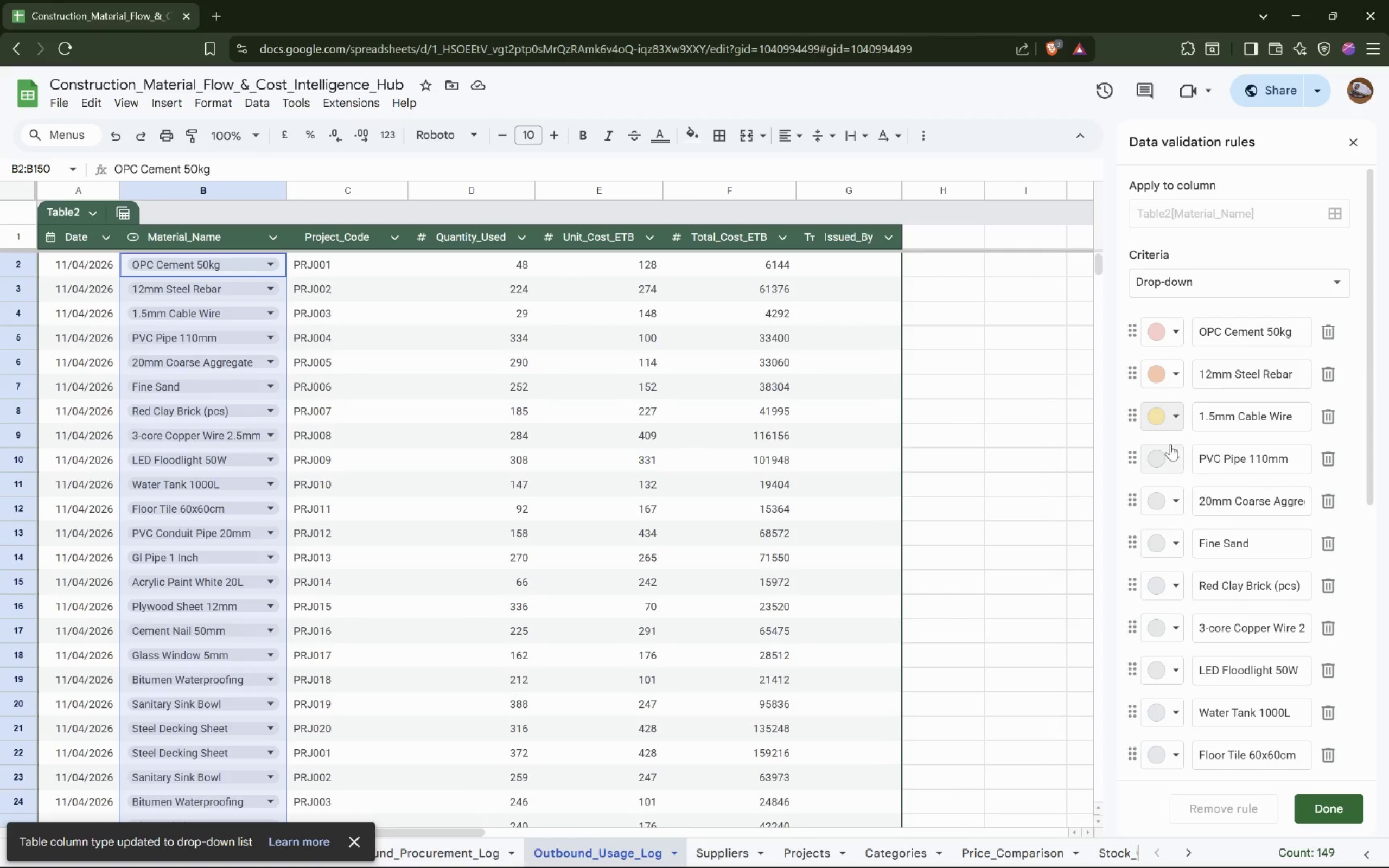 
left_click([1181, 464])
 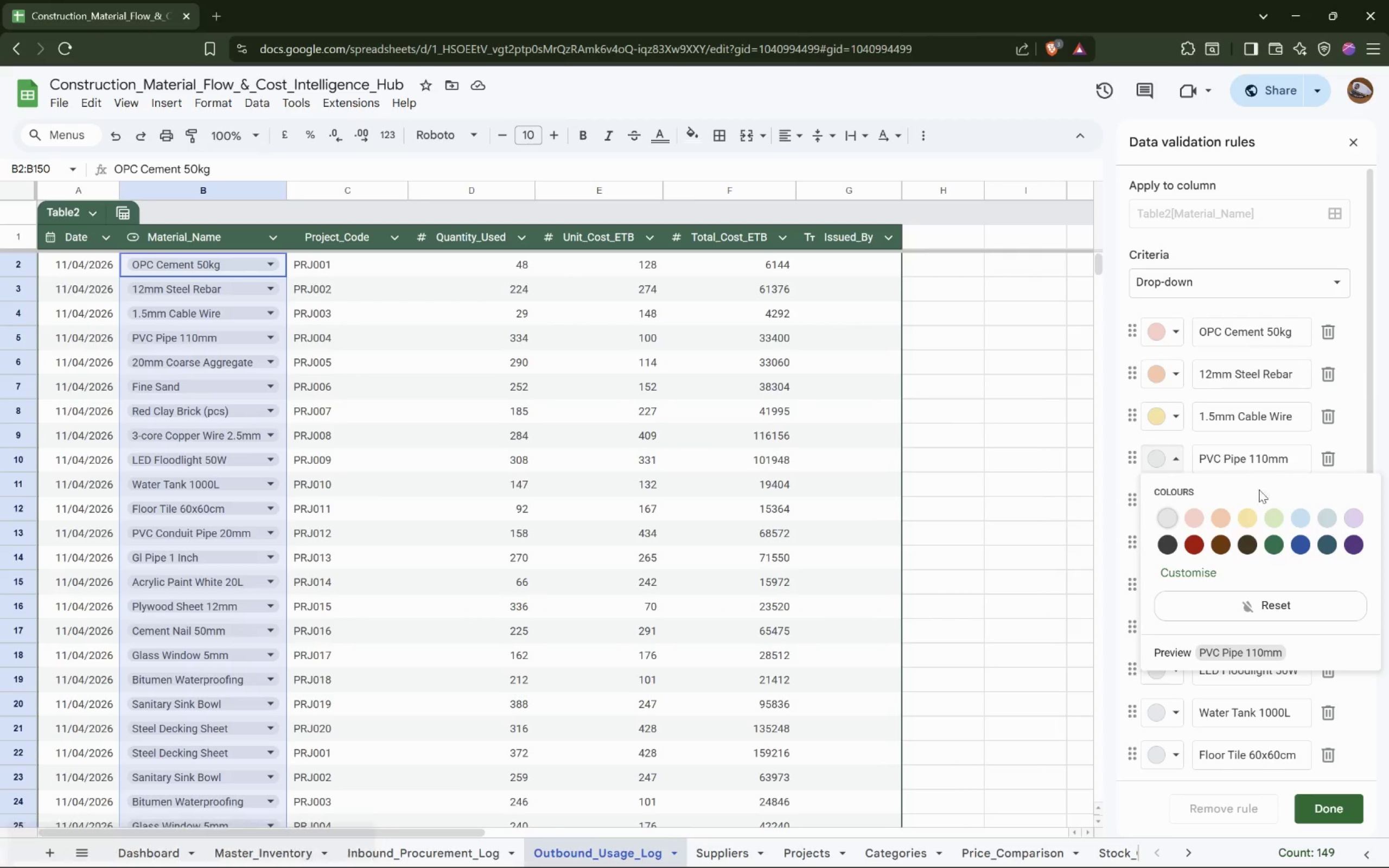 
left_click_drag(start_coordinate=[1287, 520], to_coordinate=[1287, 522])
 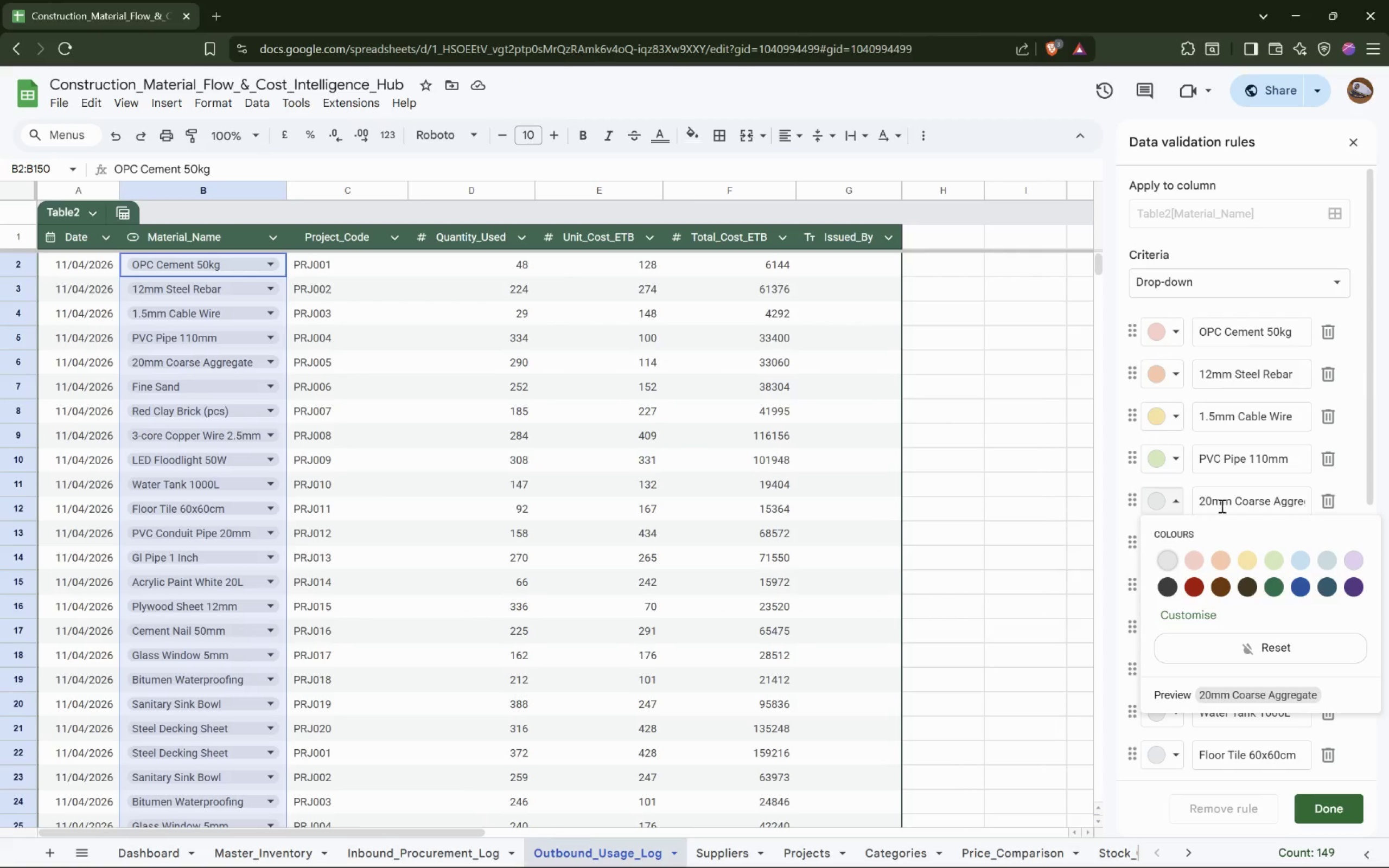 
left_click([1296, 562])
 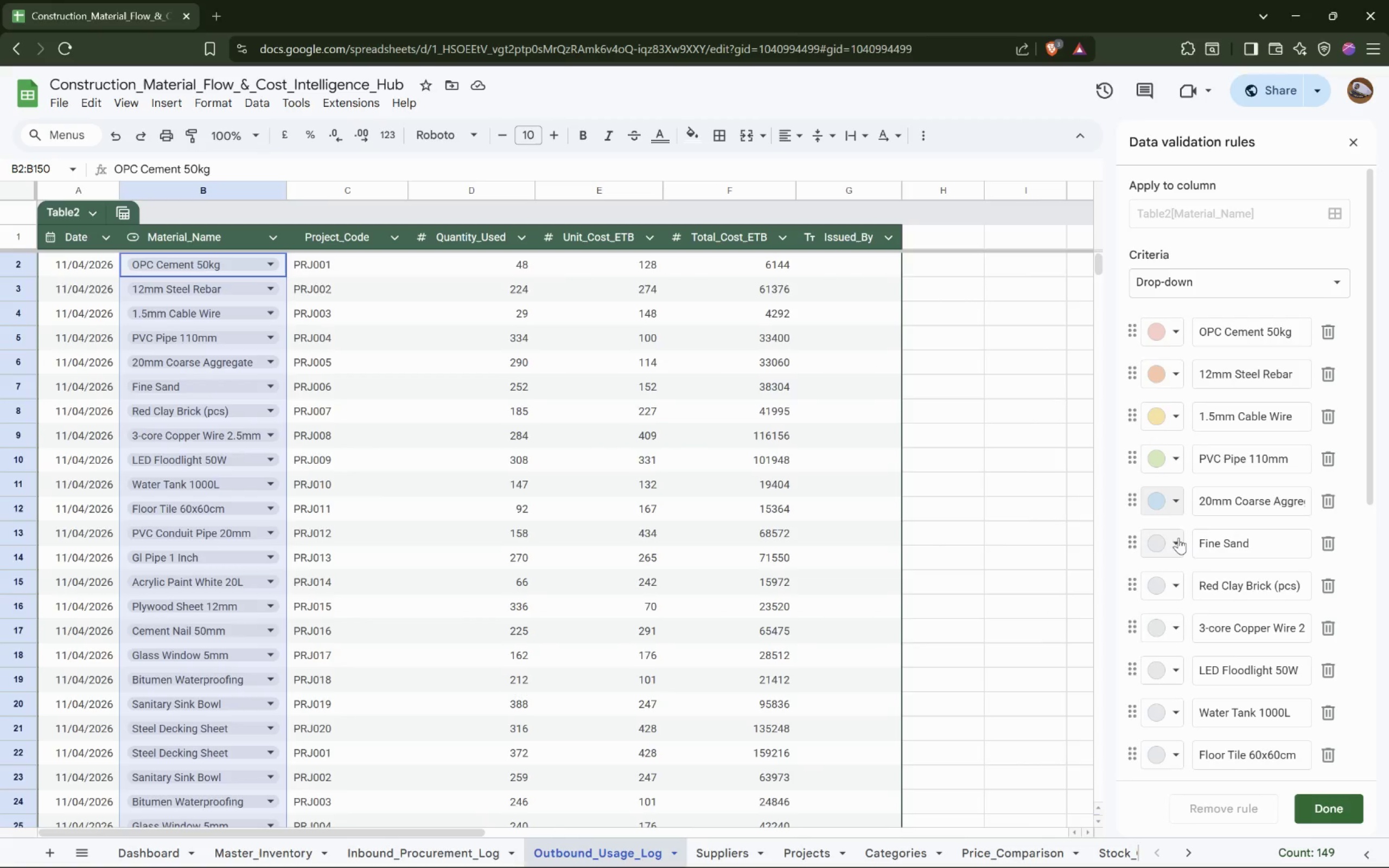 
left_click_drag(start_coordinate=[1174, 545], to_coordinate=[1177, 546])
 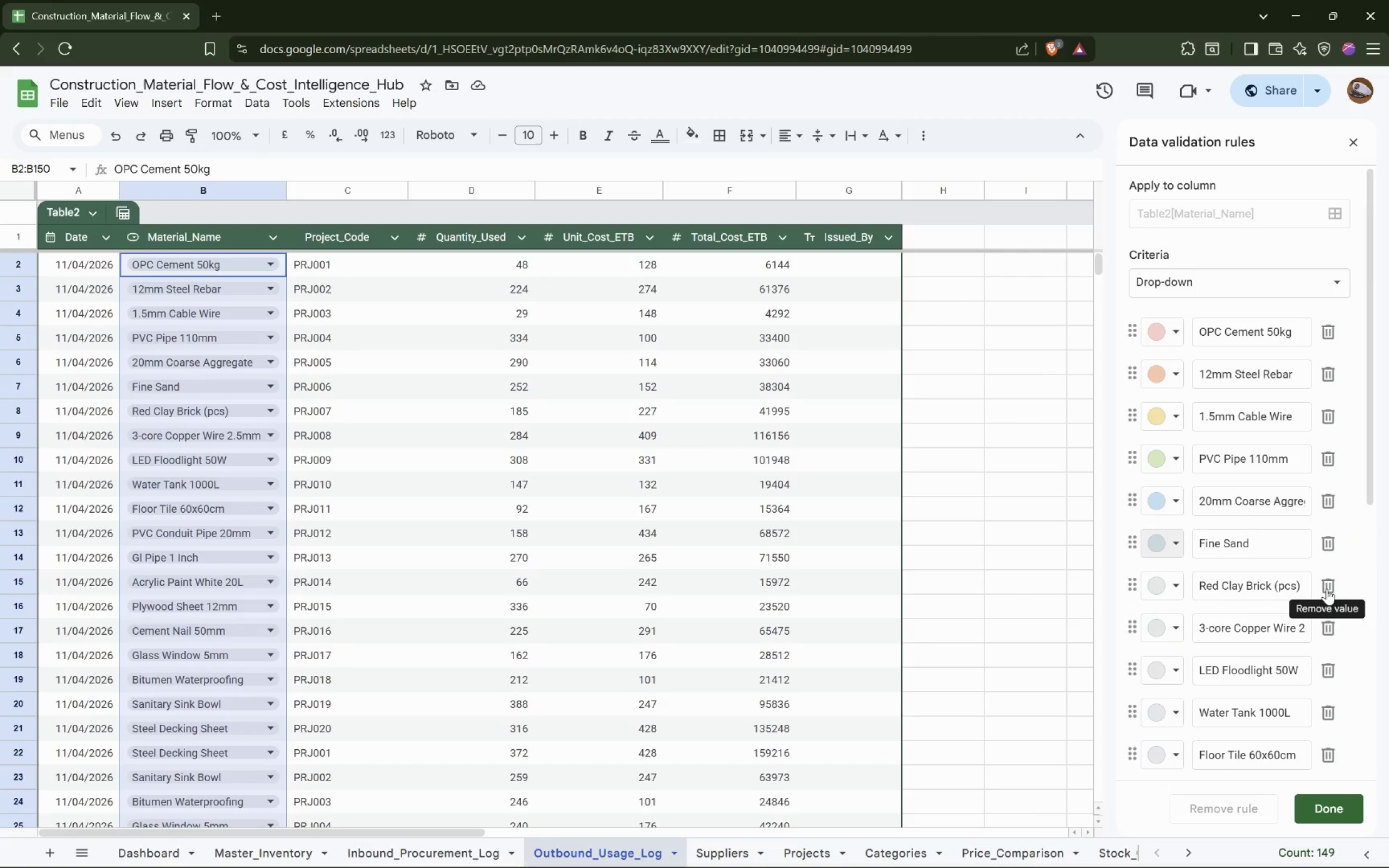 
left_click([1175, 584])
 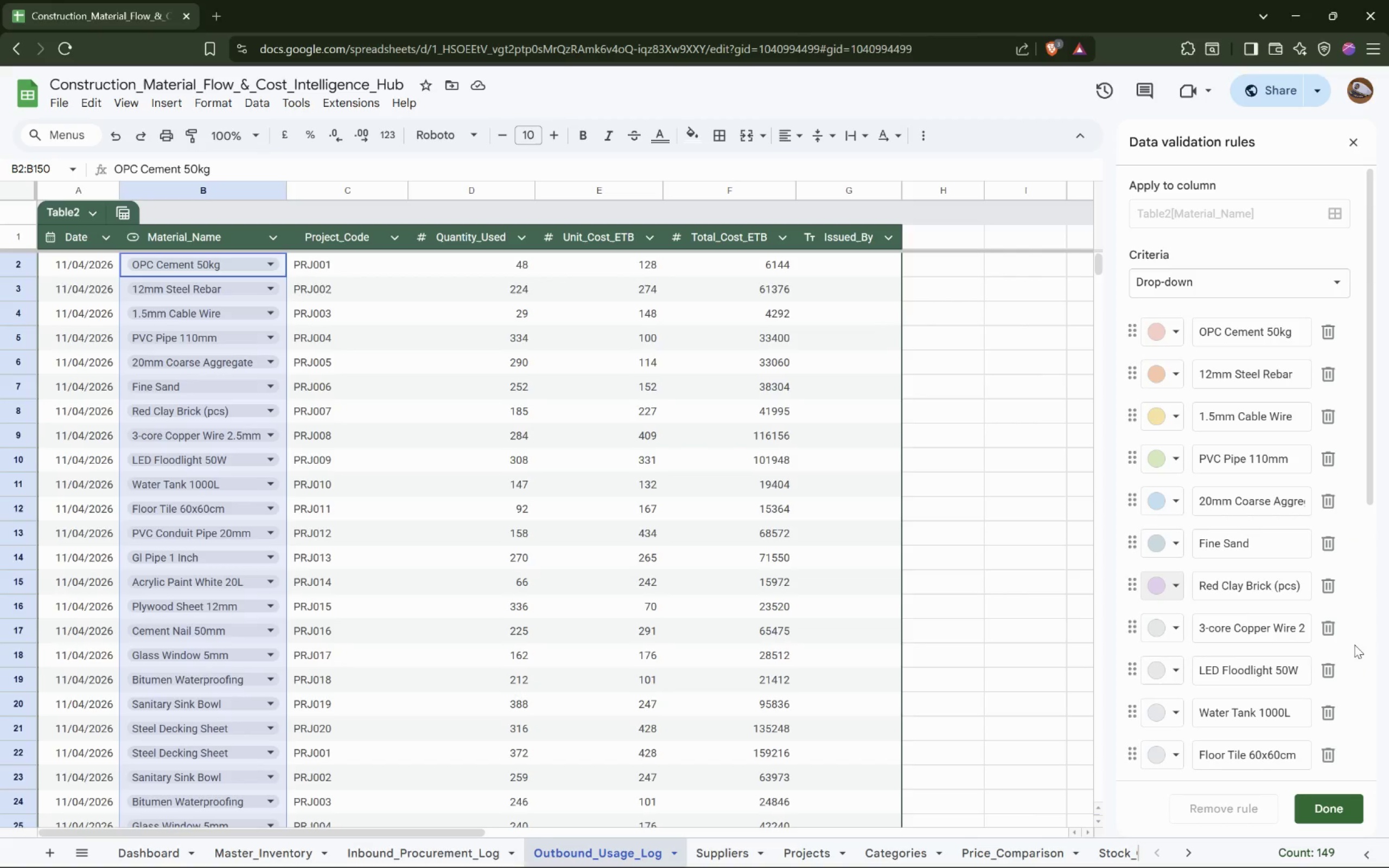 
left_click([1171, 635])
 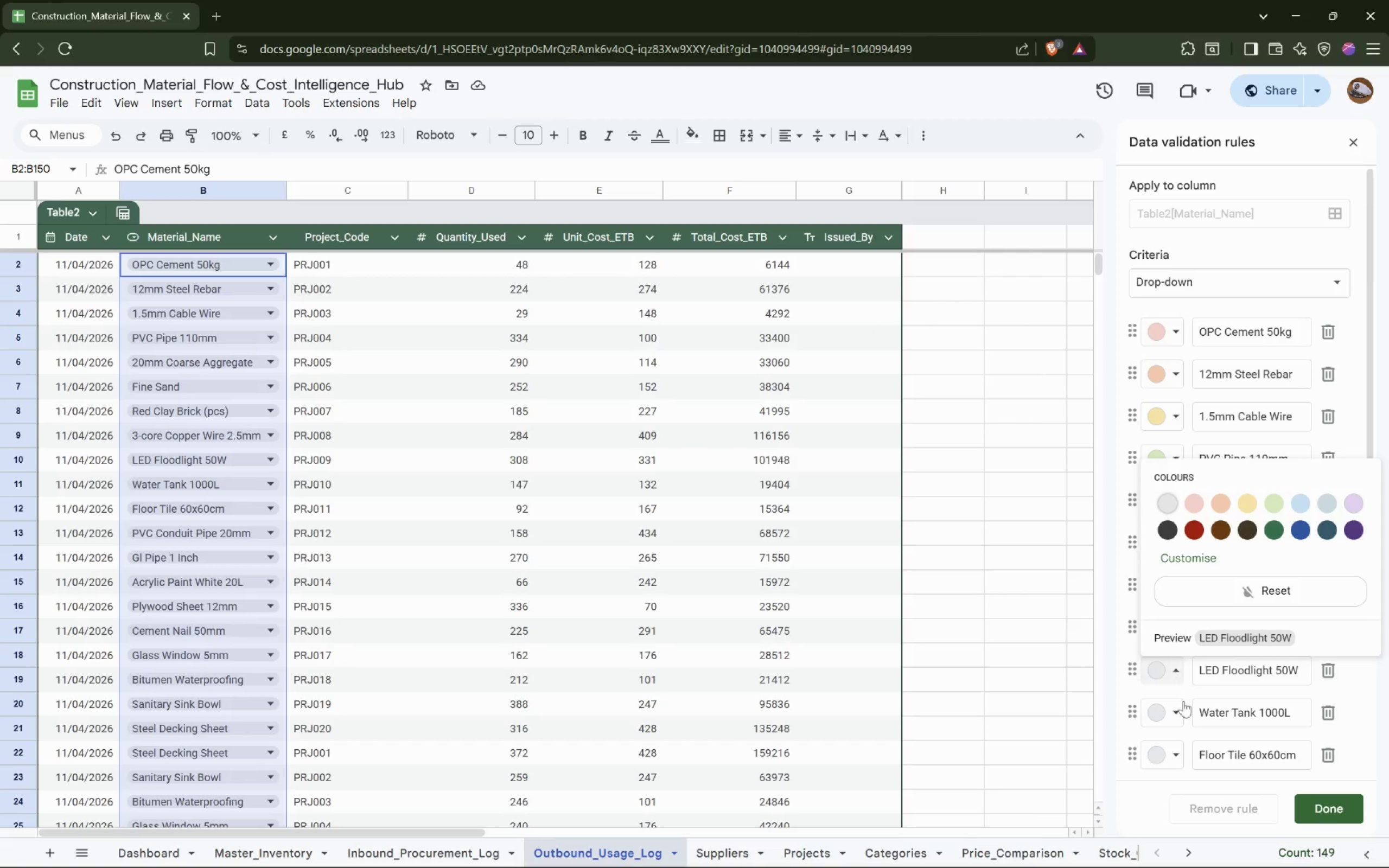 
left_click([1195, 534])
 